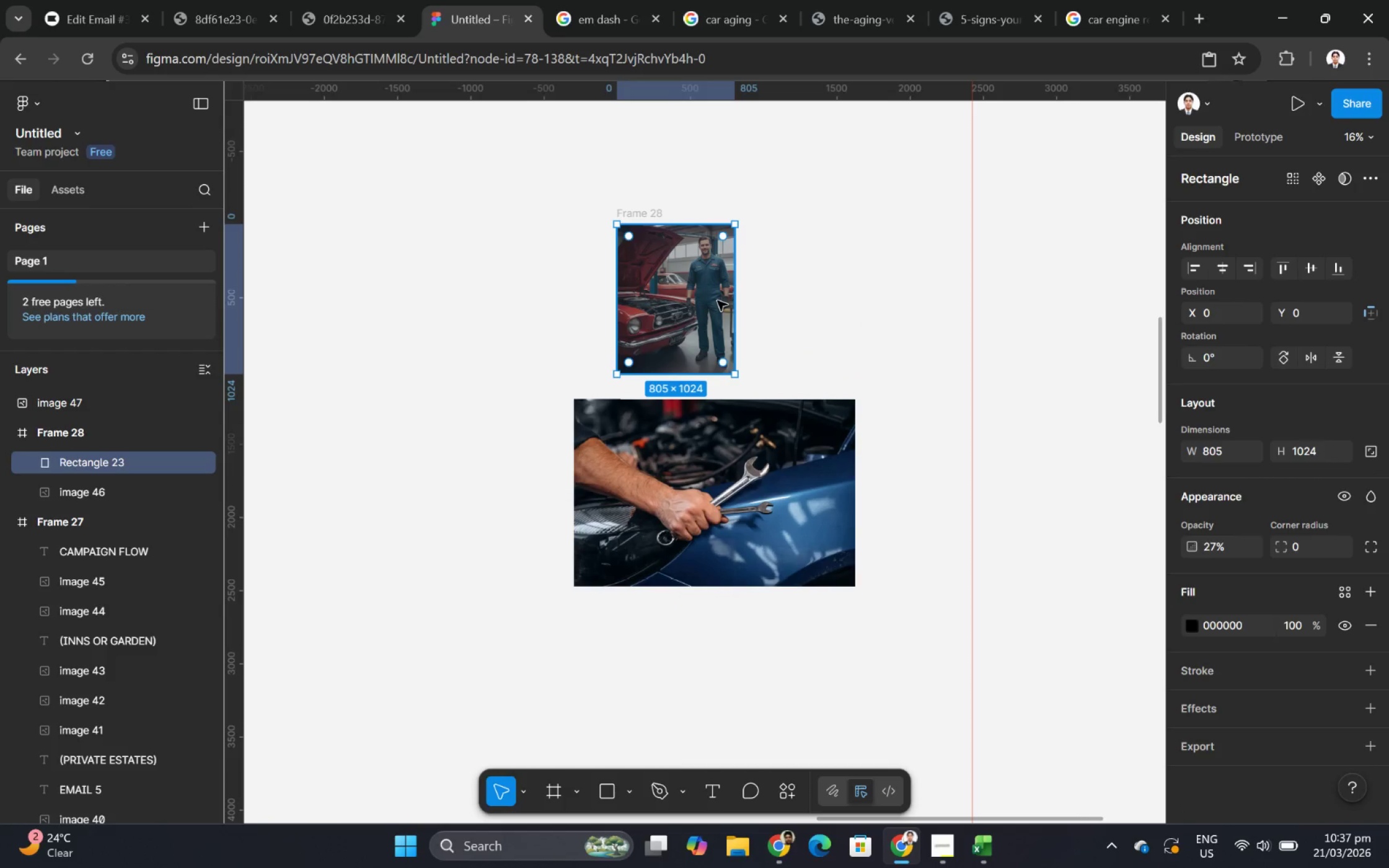 
left_click([717, 300])
 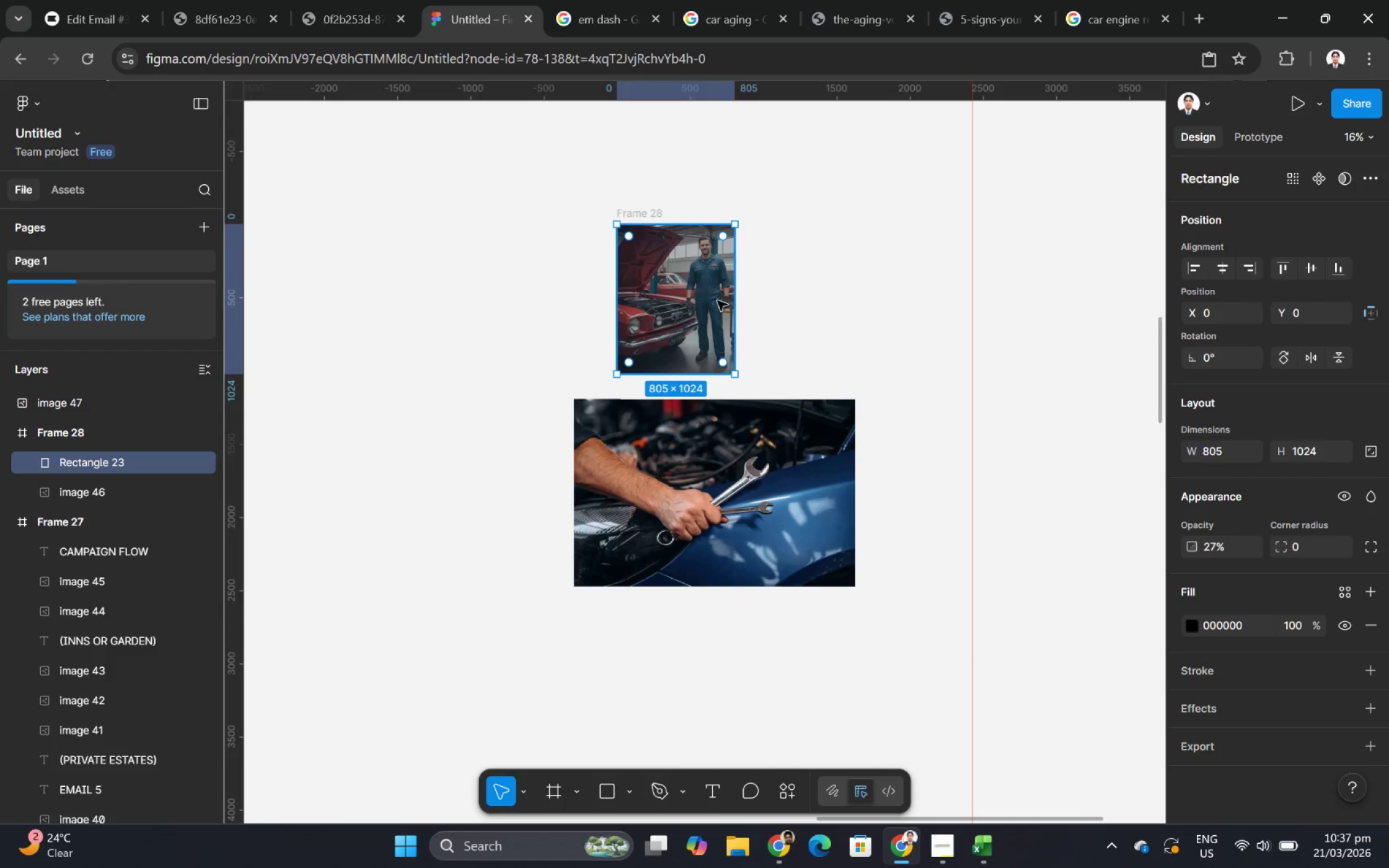 
key(Control+C)
 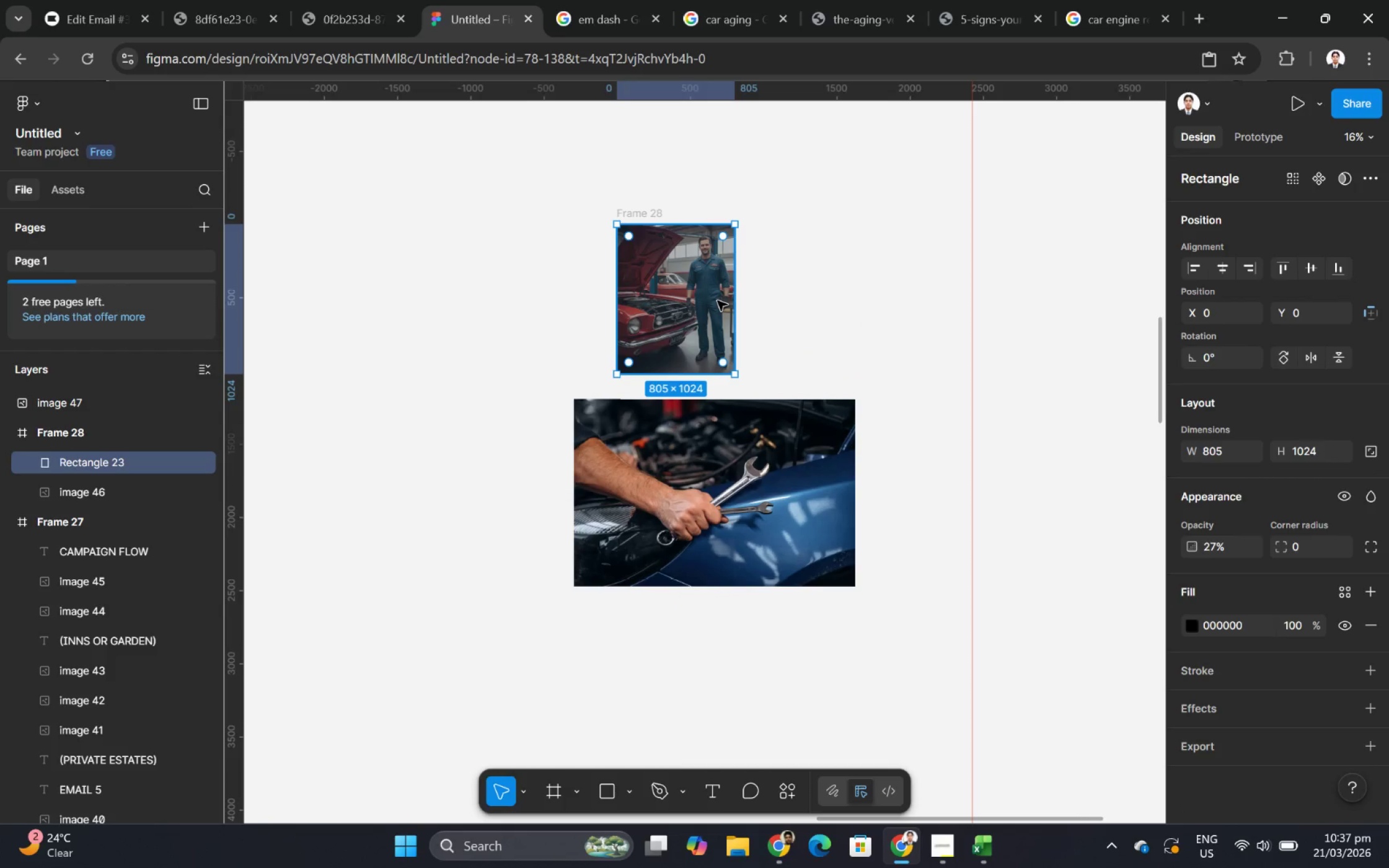 
key(Control+V)
 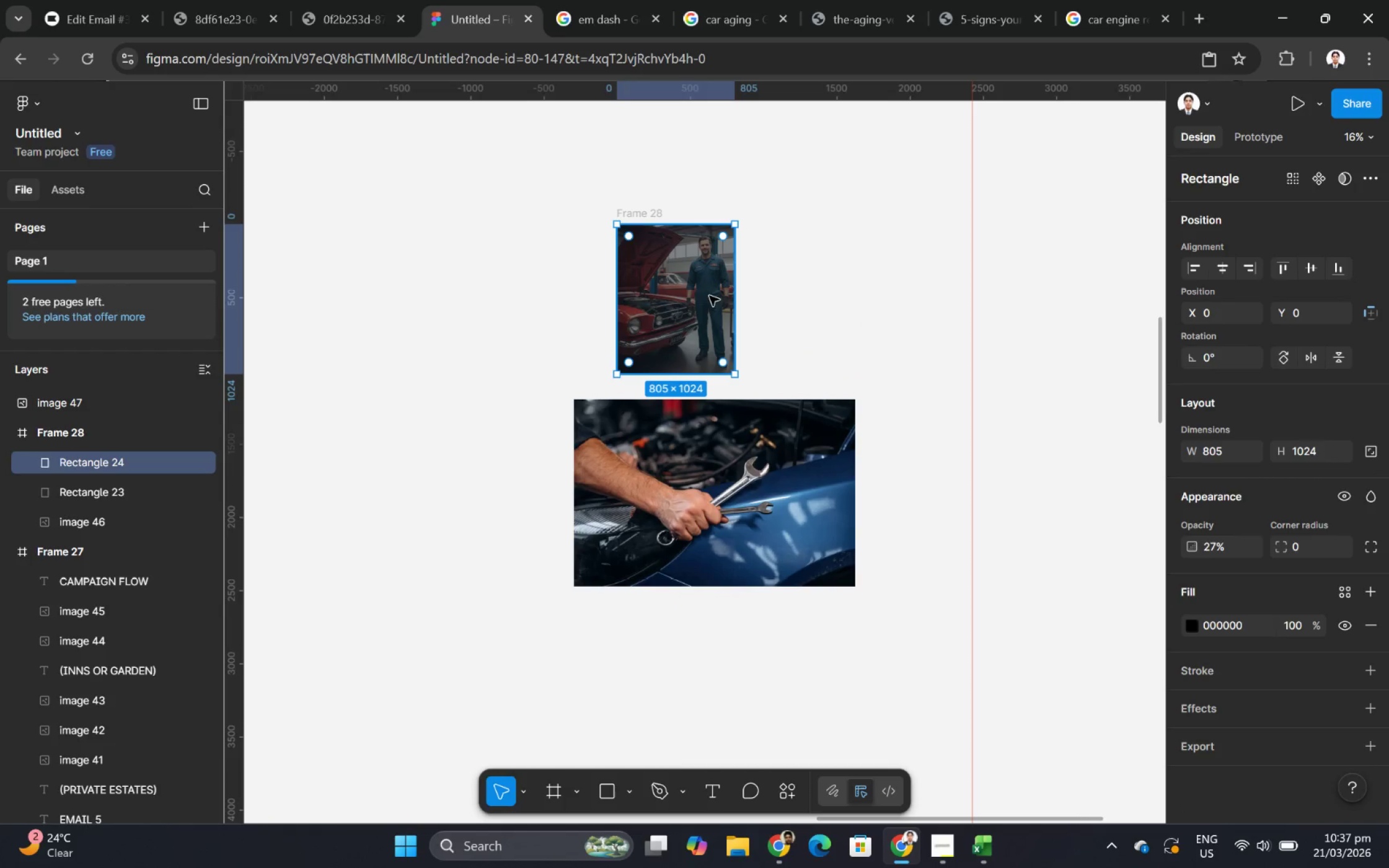 
left_click_drag(start_coordinate=[686, 292], to_coordinate=[644, 468])
 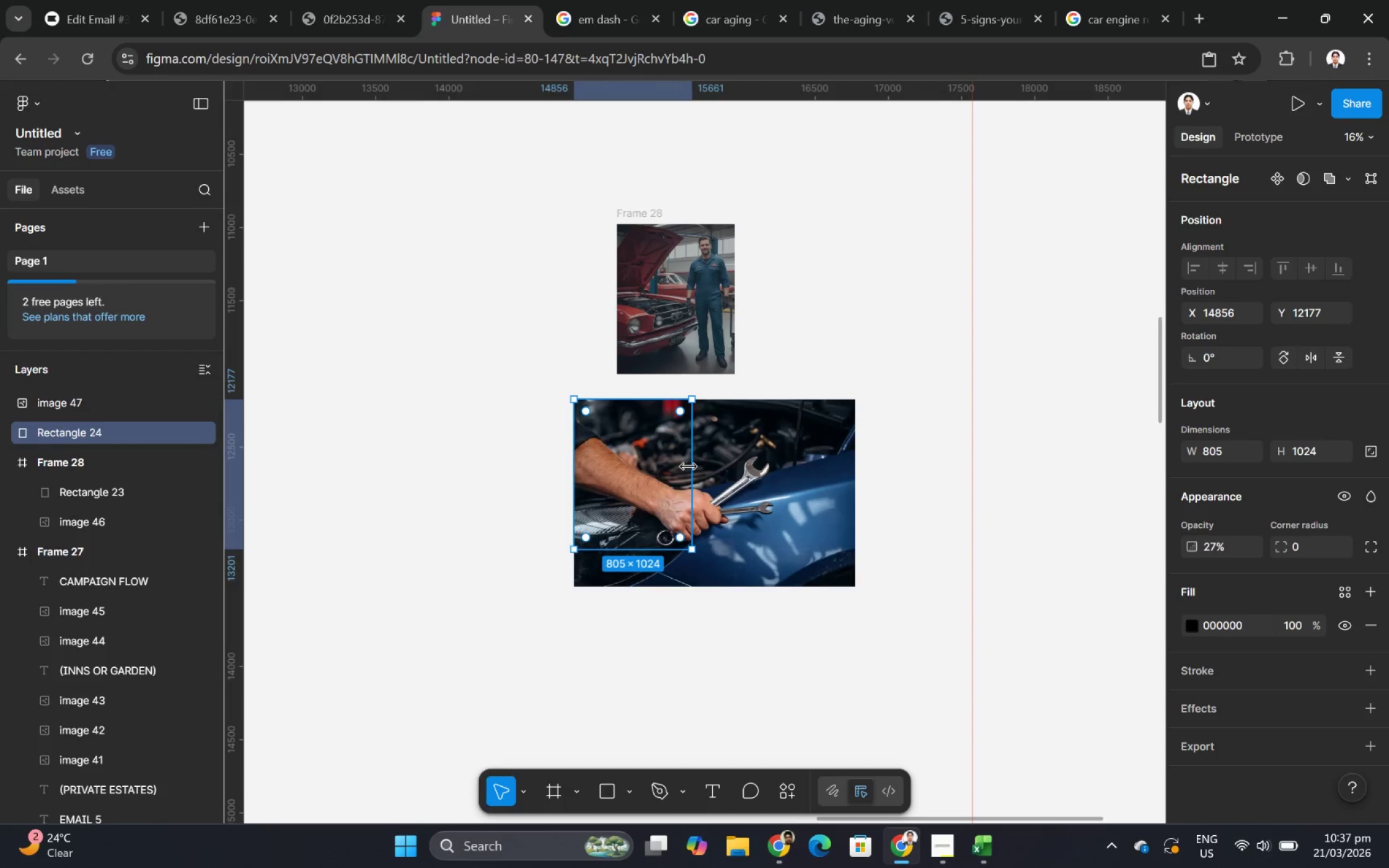 
left_click_drag(start_coordinate=[688, 467], to_coordinate=[855, 468])
 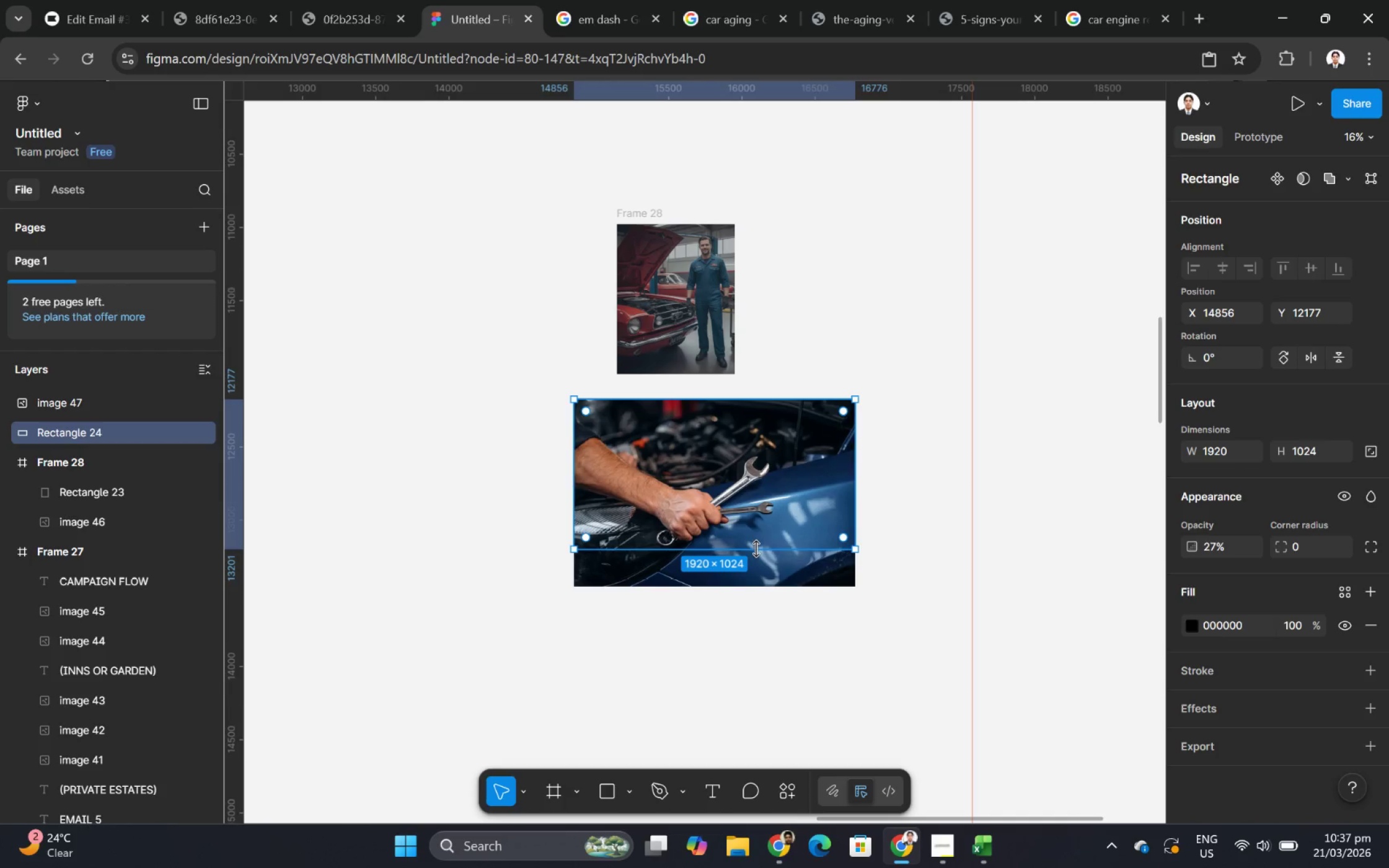 
left_click_drag(start_coordinate=[756, 549], to_coordinate=[754, 585])
 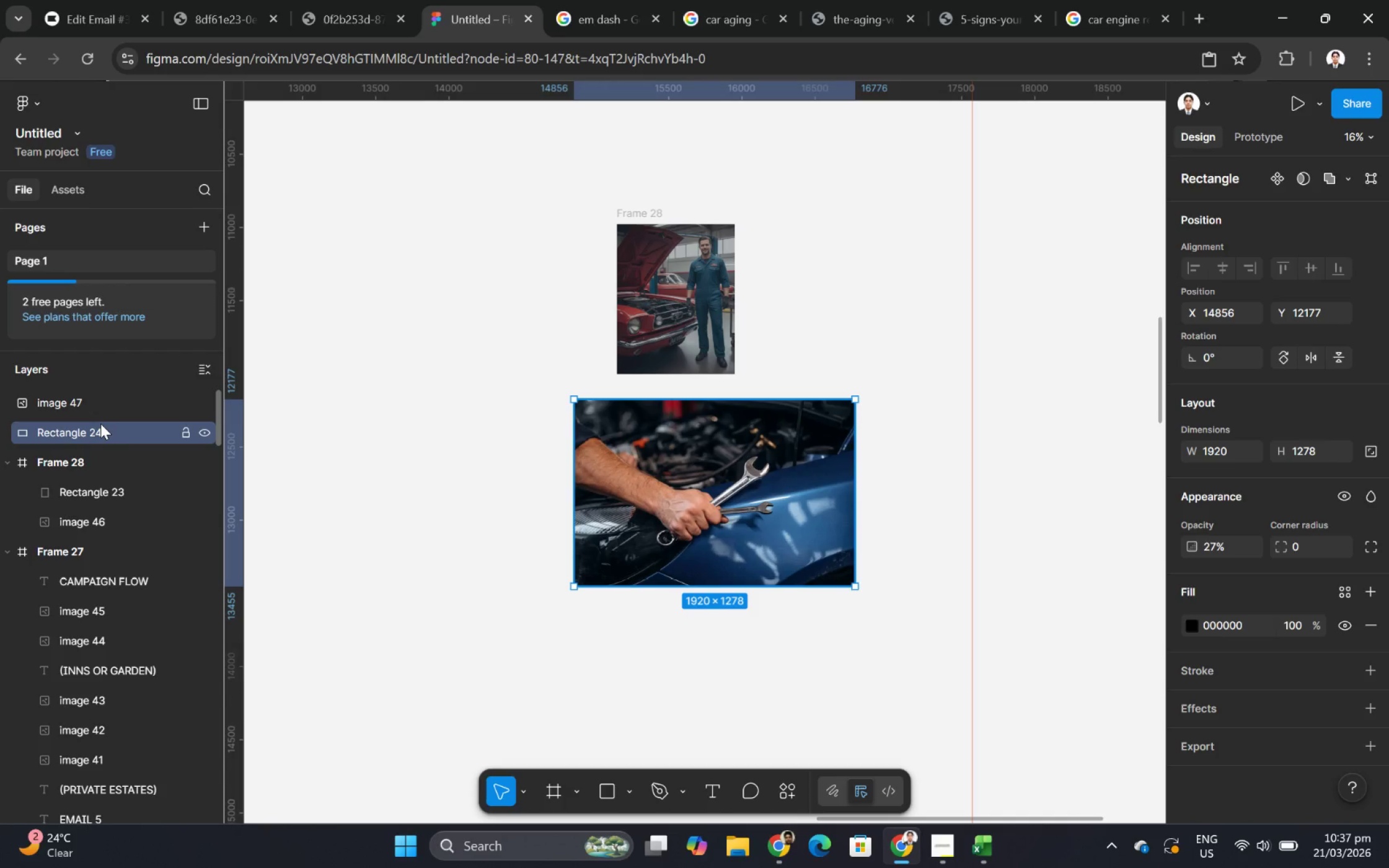 
left_click_drag(start_coordinate=[100, 423], to_coordinate=[100, 393])
 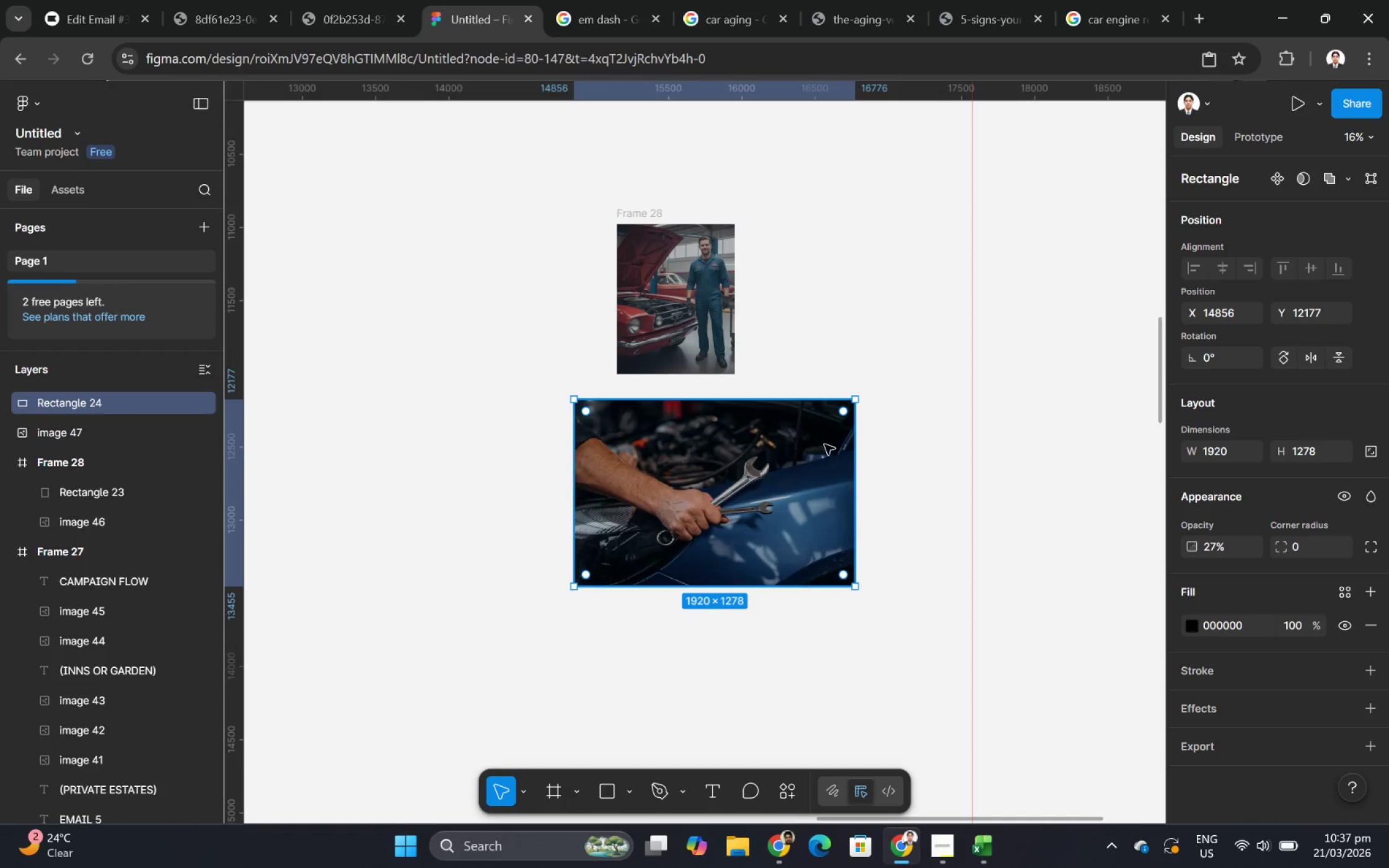 
hold_key(key=ControlLeft, duration=0.38)
 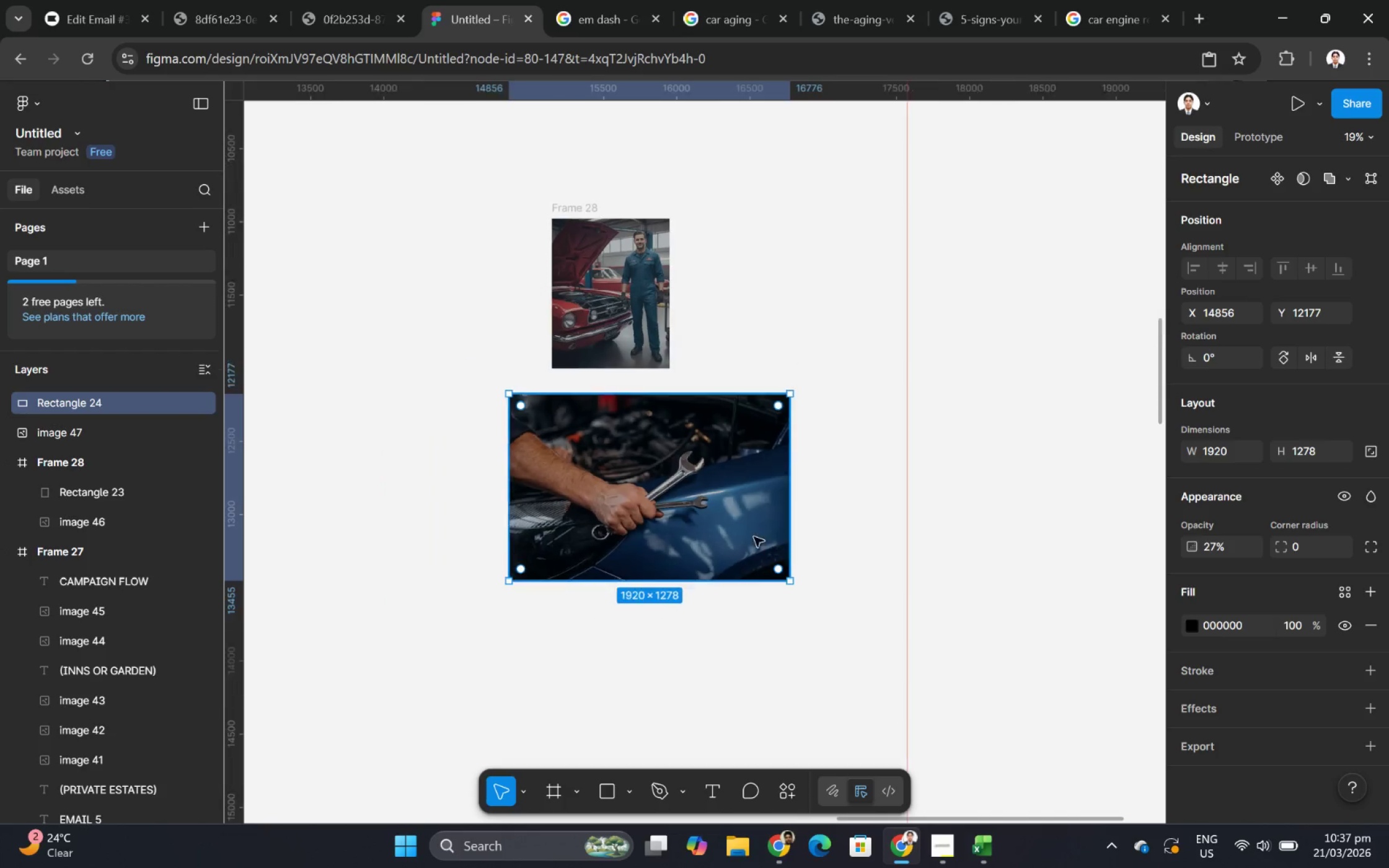 
hold_key(key=ControlLeft, duration=0.77)
 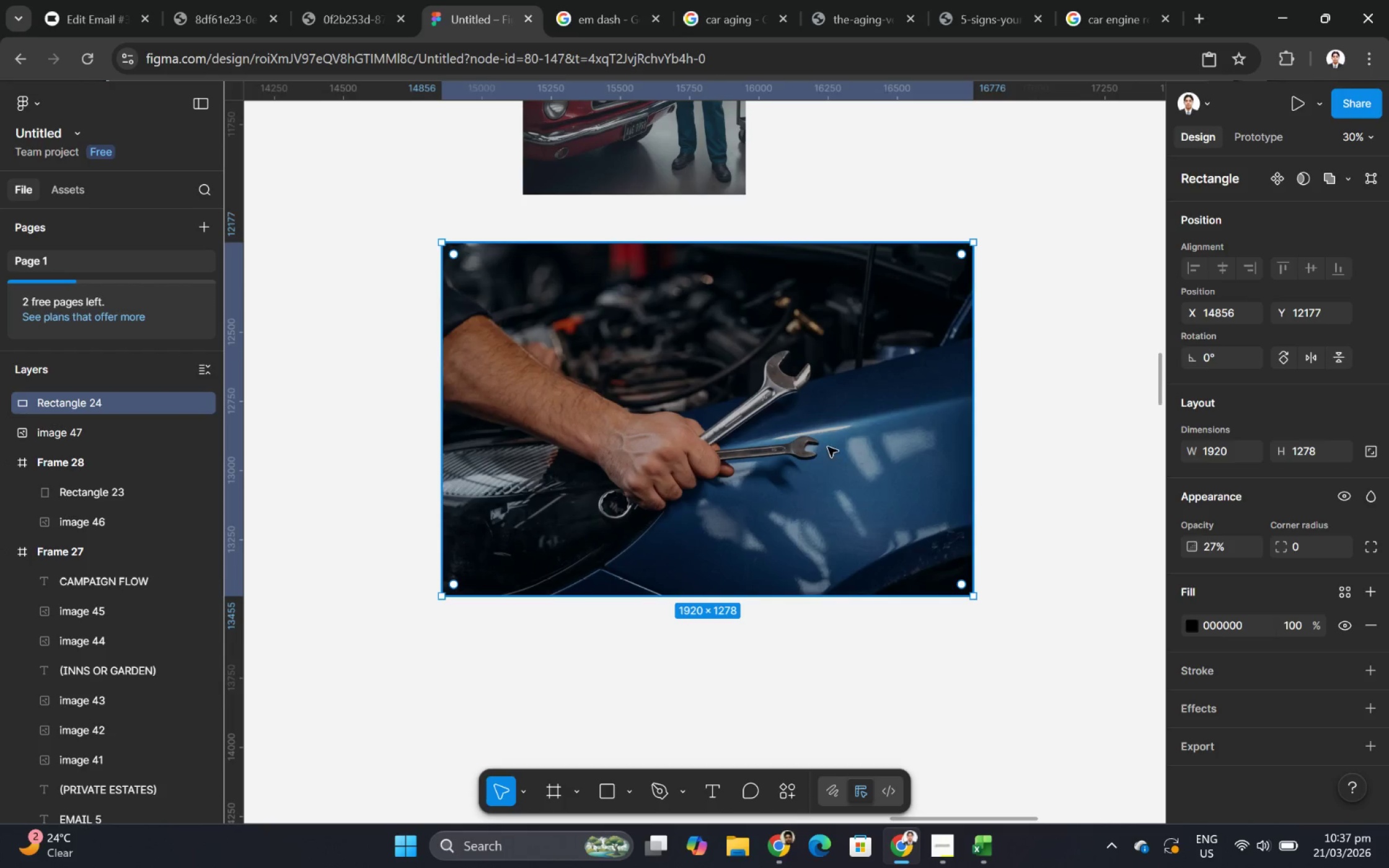 
scroll: coordinate [915, 538], scroll_direction: up, amount: 5.0
 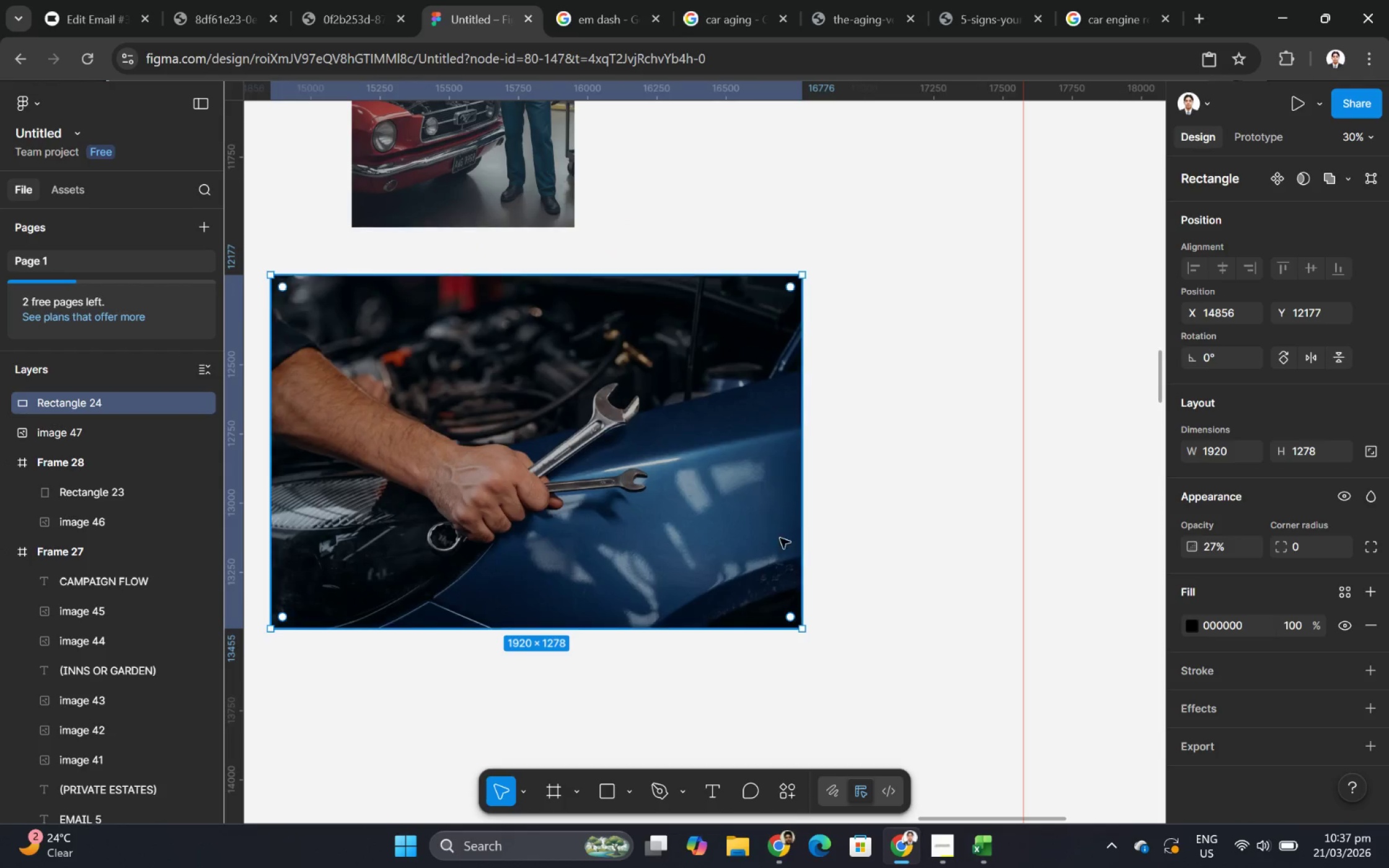 
scroll: coordinate [583, 564], scroll_direction: none, amount: 0.0
 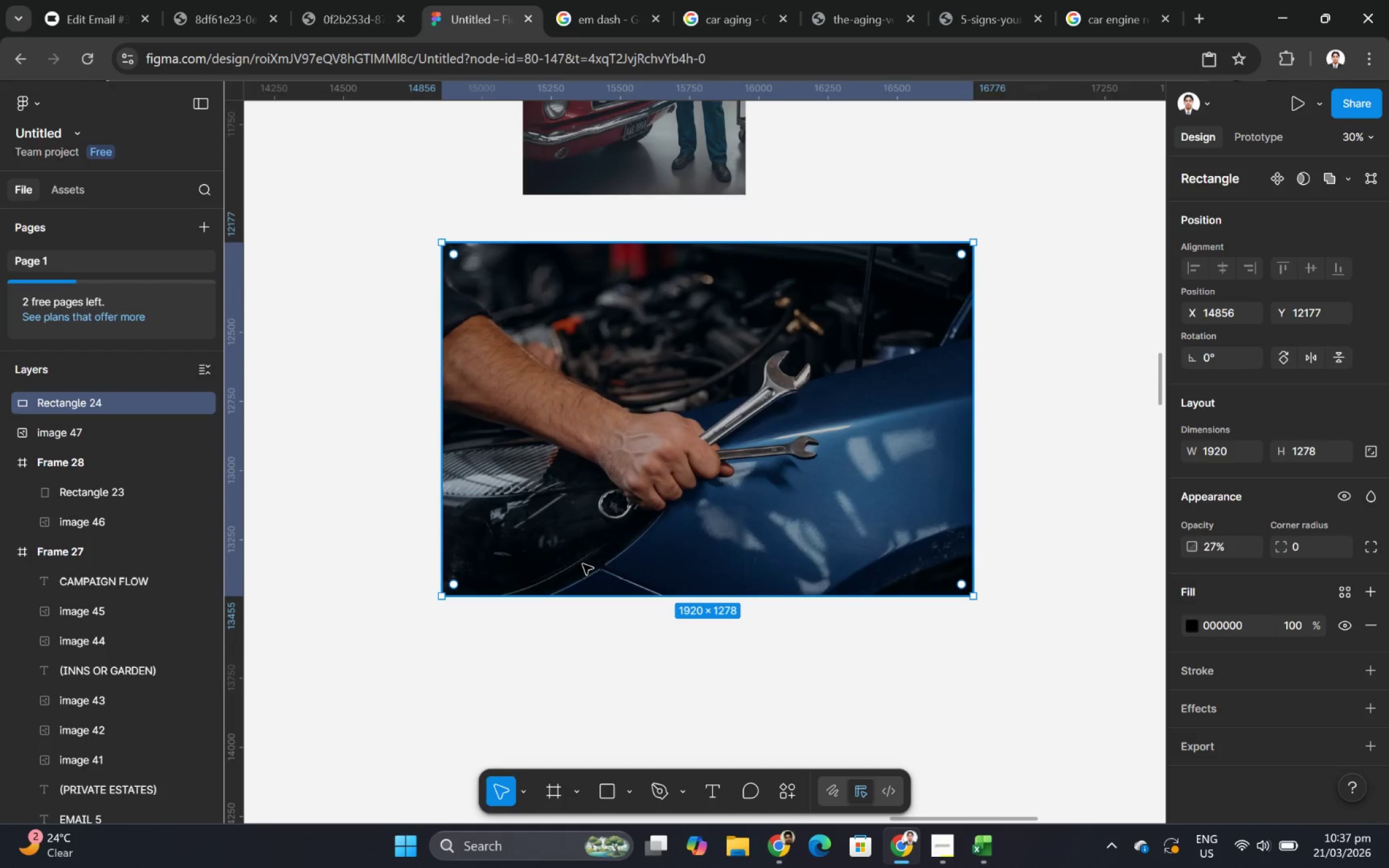 
left_click([877, 397])
 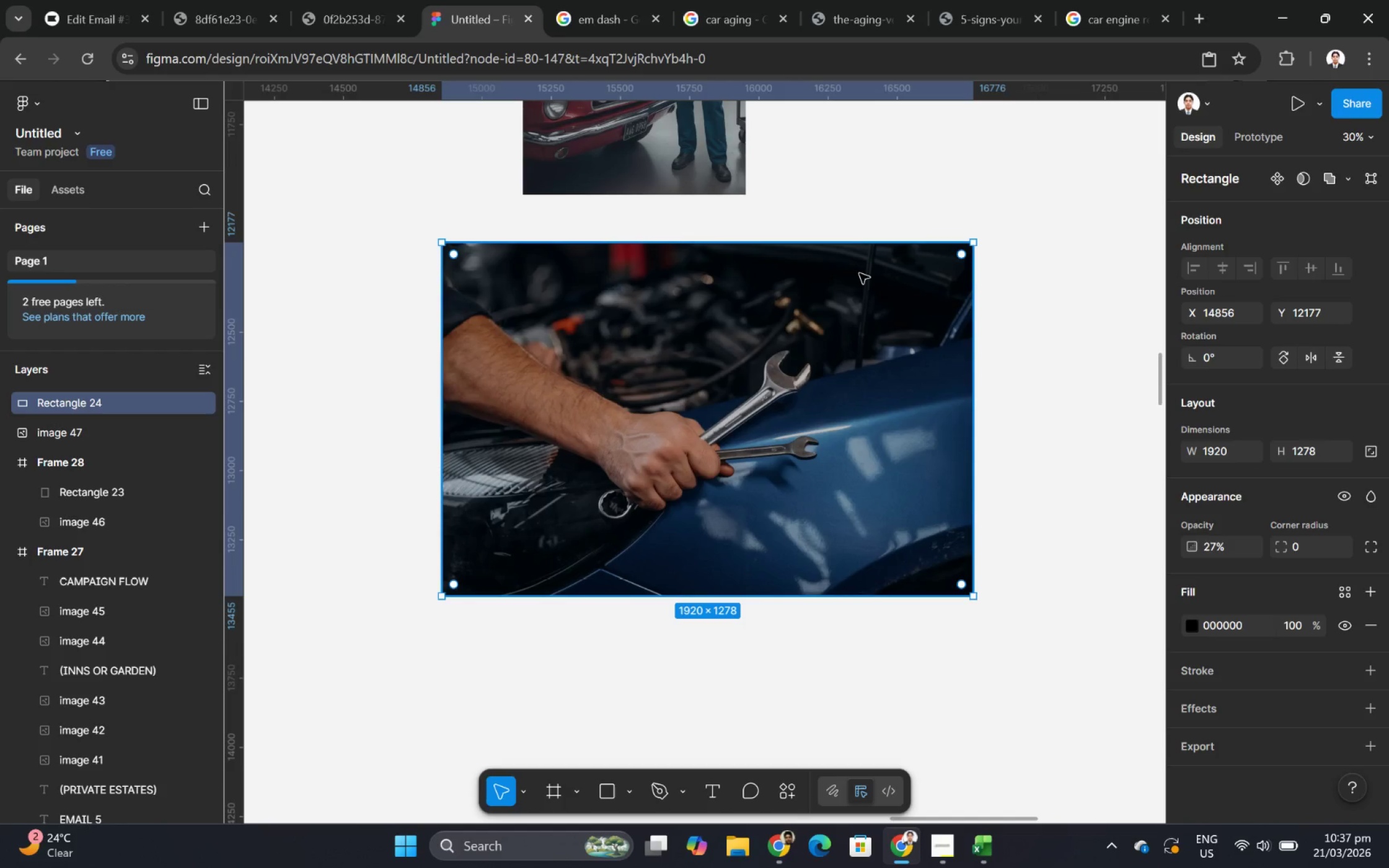 
left_click_drag(start_coordinate=[859, 273], to_coordinate=[857, 385])
 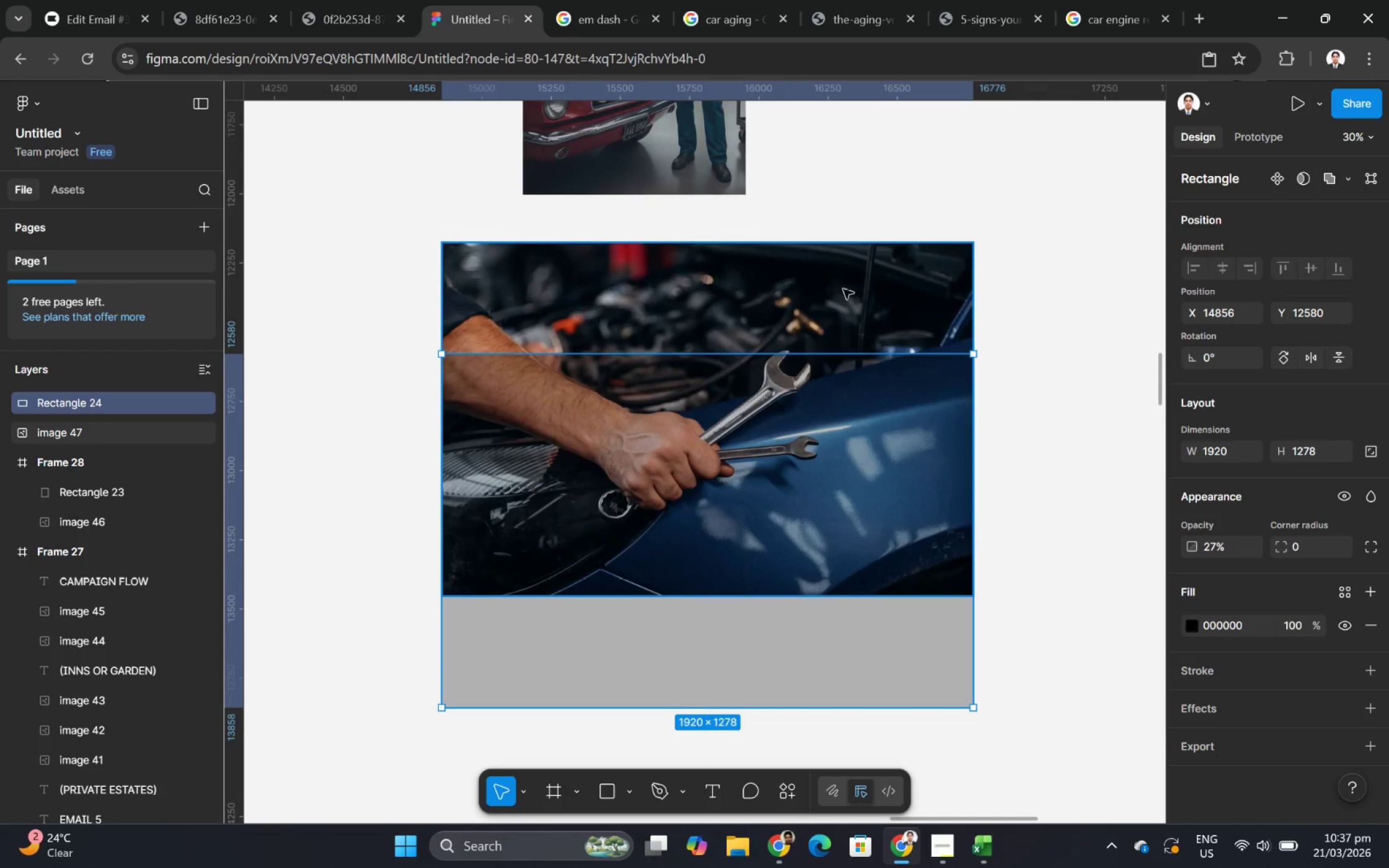 
left_click([844, 288])
 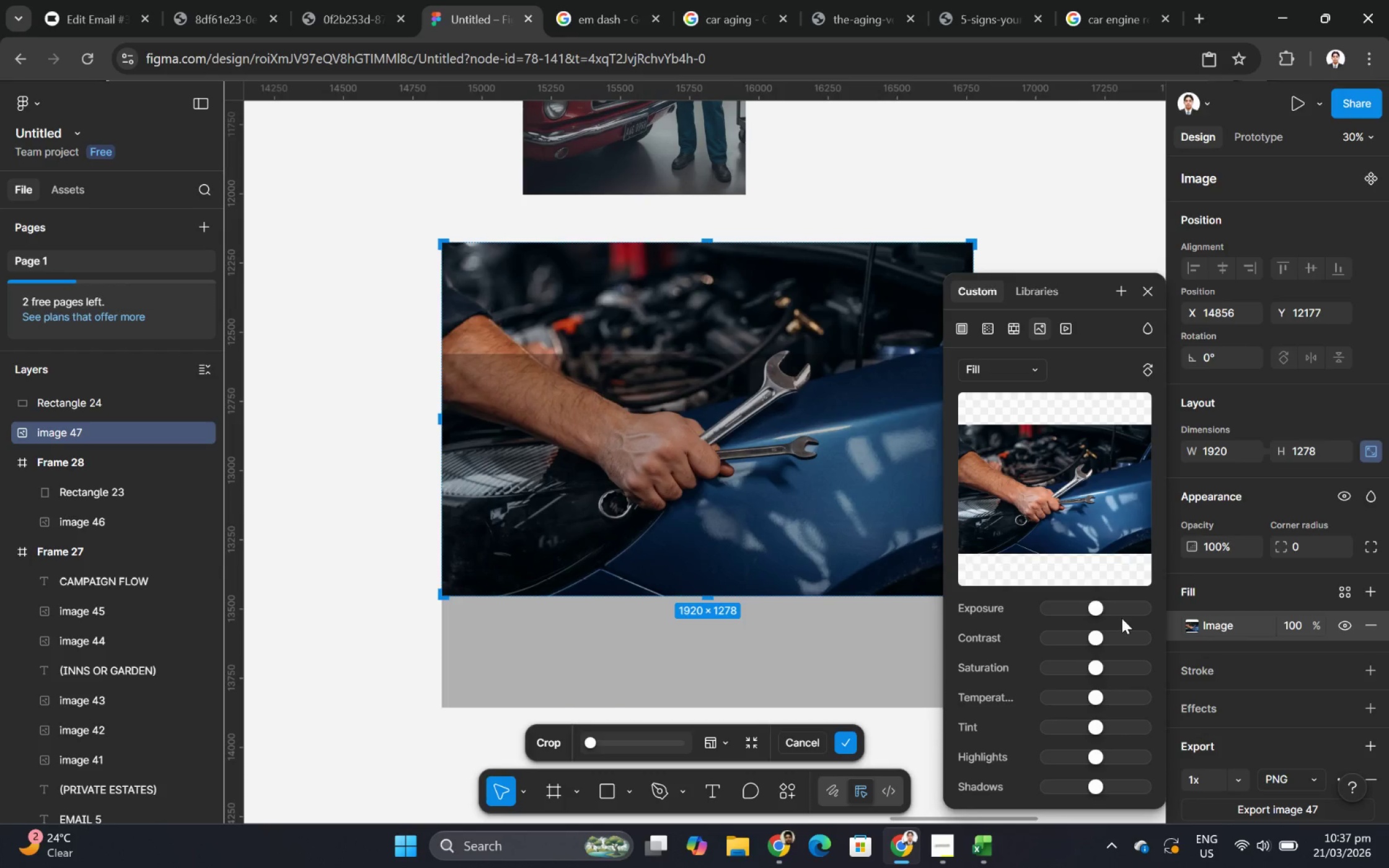 
left_click_drag(start_coordinate=[1101, 608], to_coordinate=[1105, 608])
 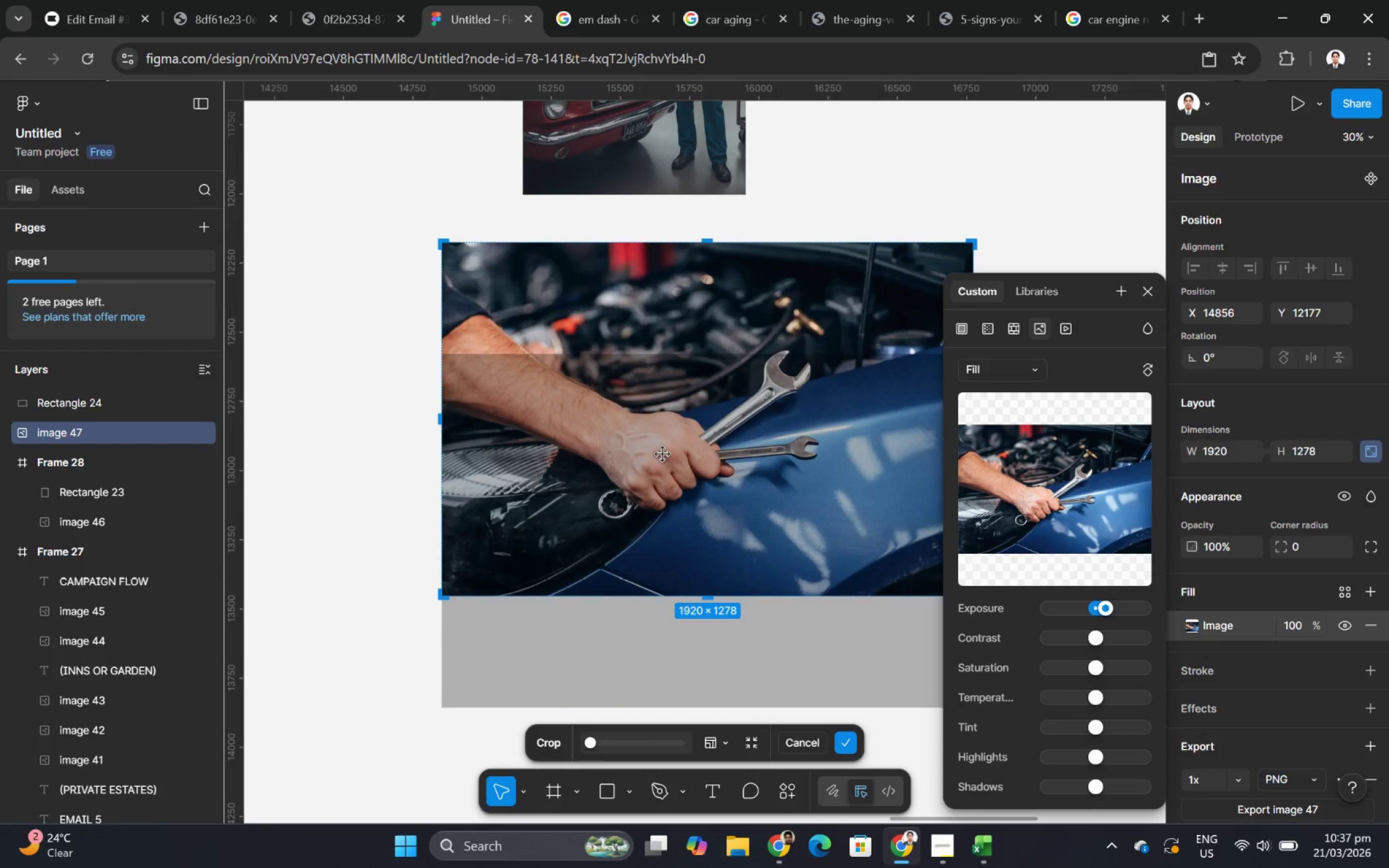 
left_click([663, 454])
 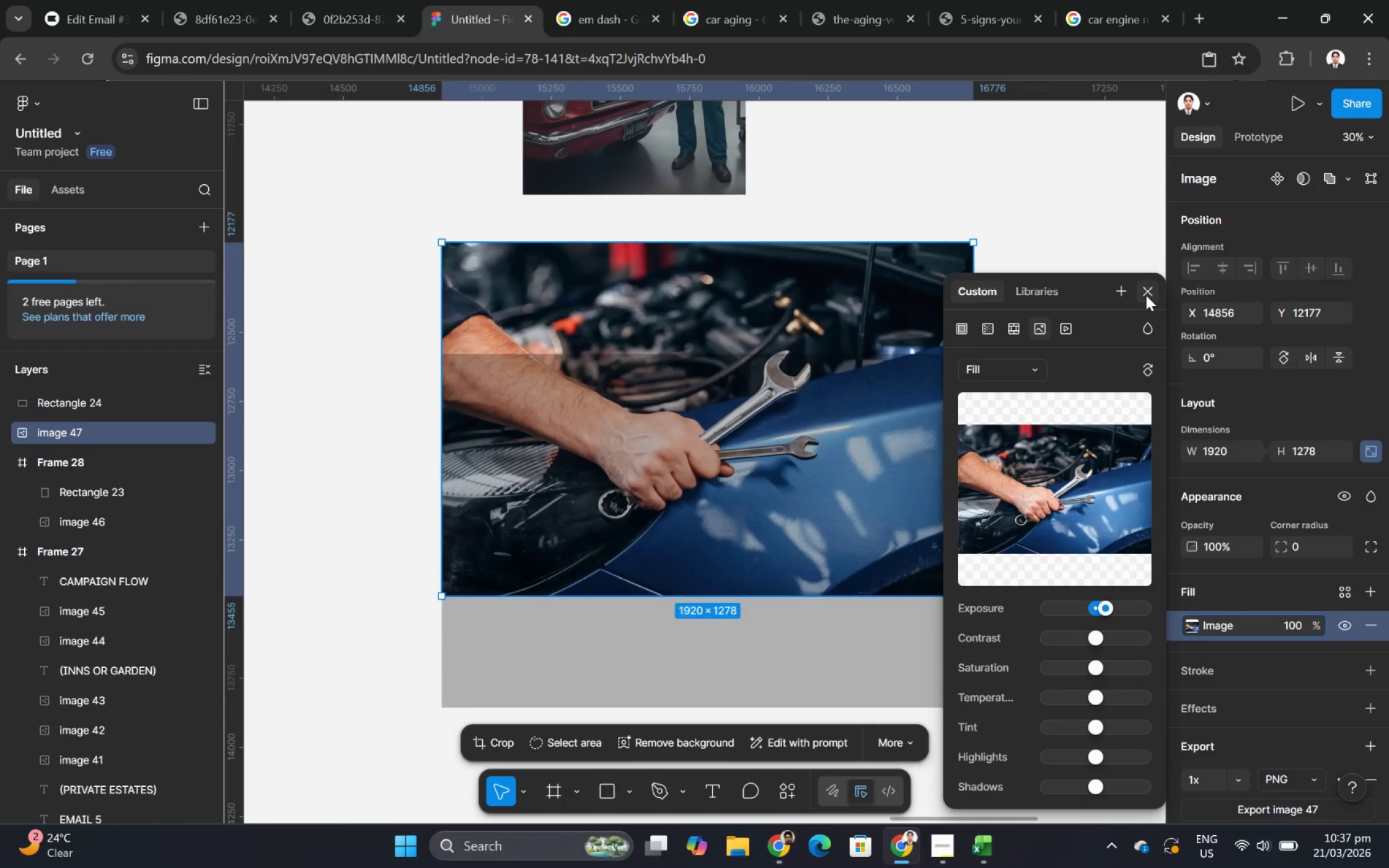 
double_click([825, 444])
 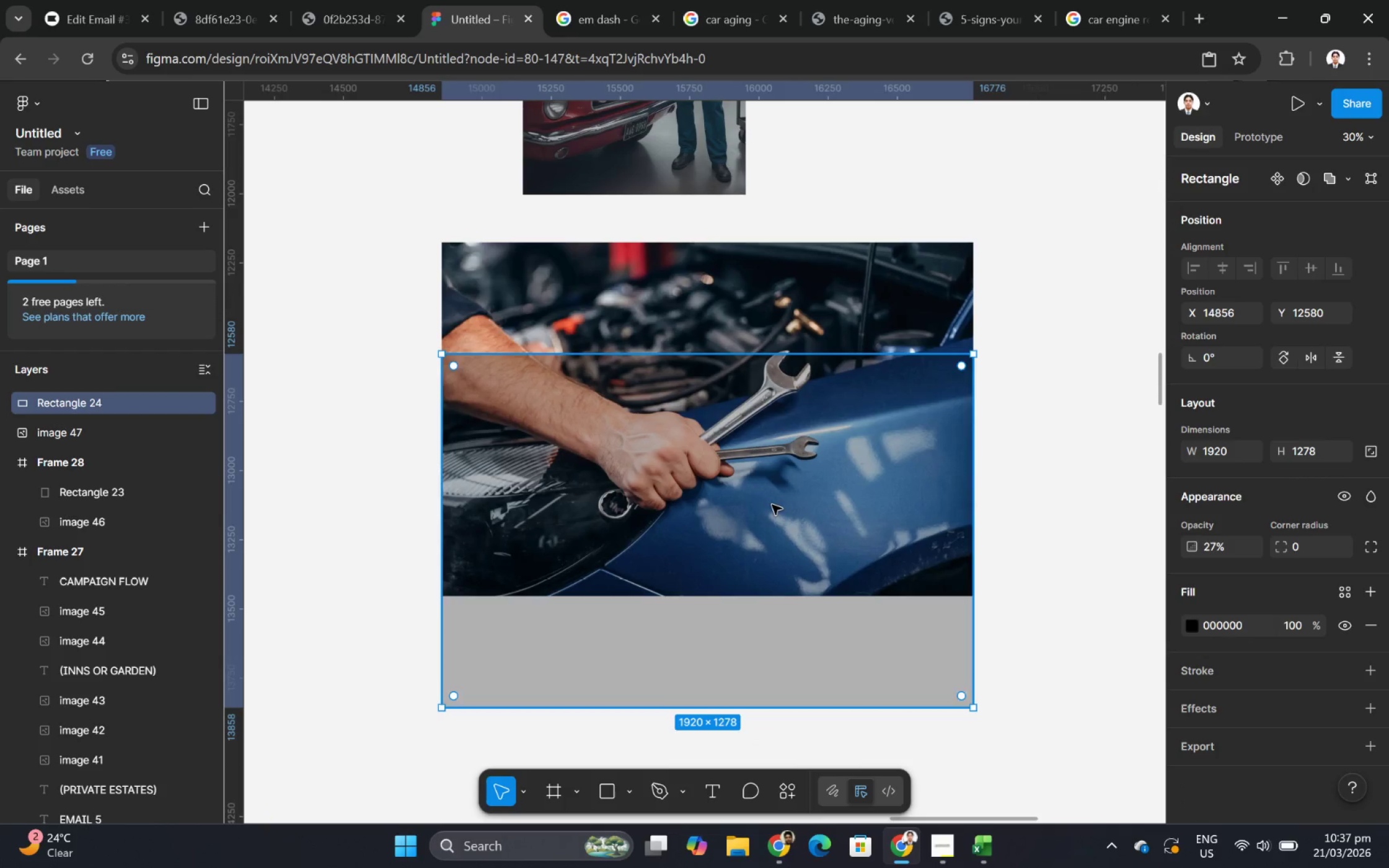 
left_click_drag(start_coordinate=[772, 504], to_coordinate=[775, 393])
 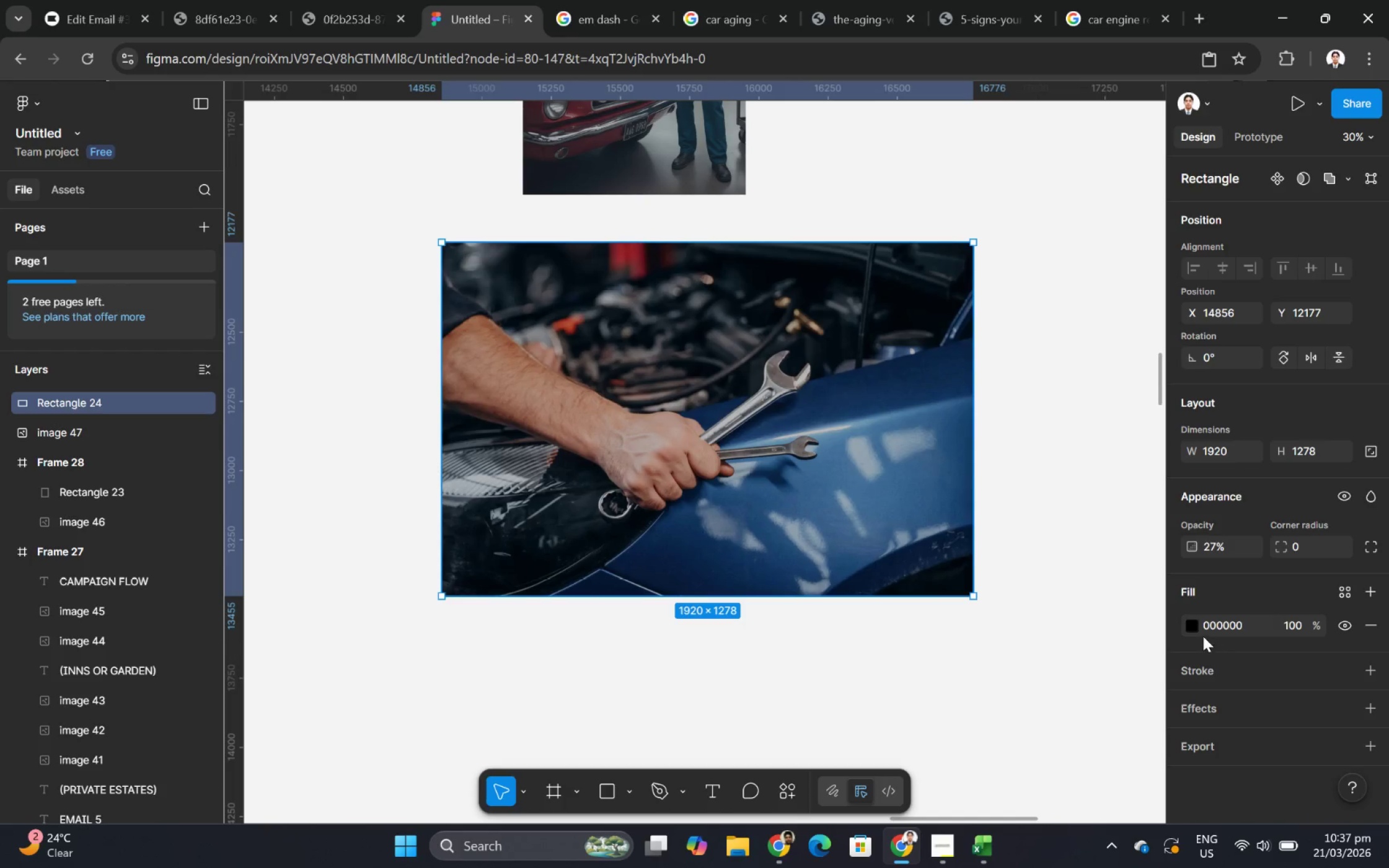 
left_click([1196, 621])
 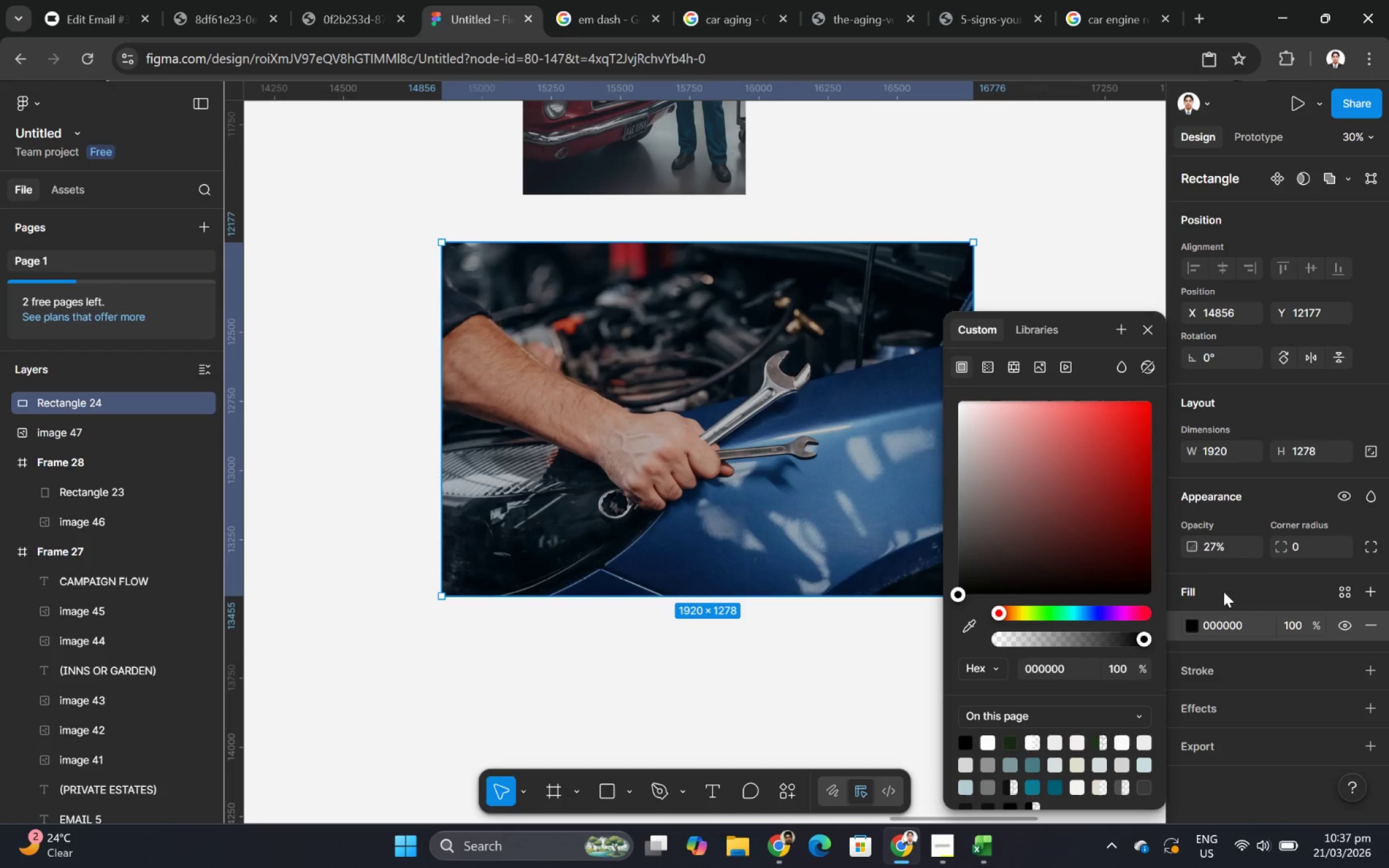 
left_click_drag(start_coordinate=[1192, 545], to_coordinate=[694, 452])
 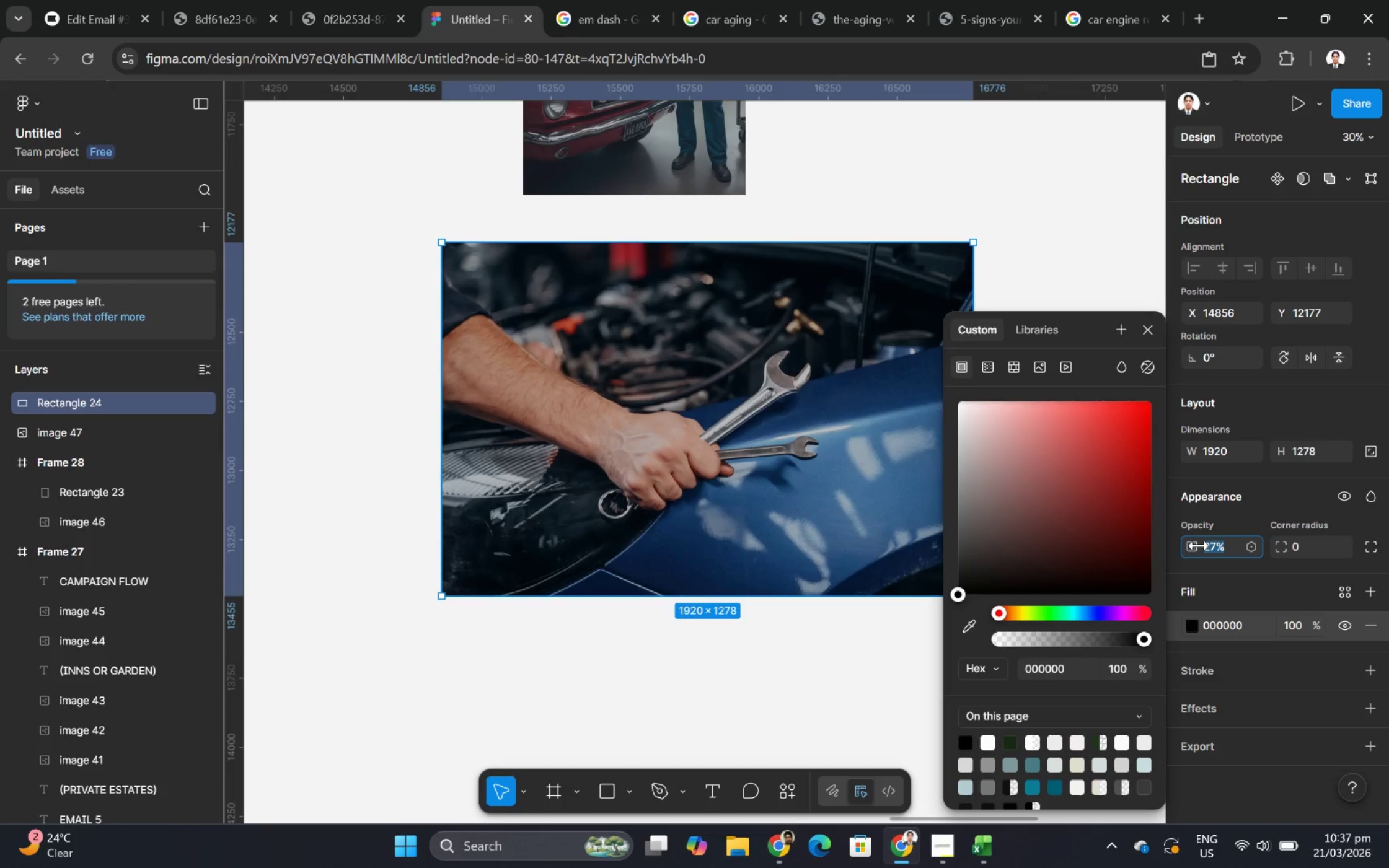 
left_click_drag(start_coordinate=[1198, 545], to_coordinate=[754, 447])
 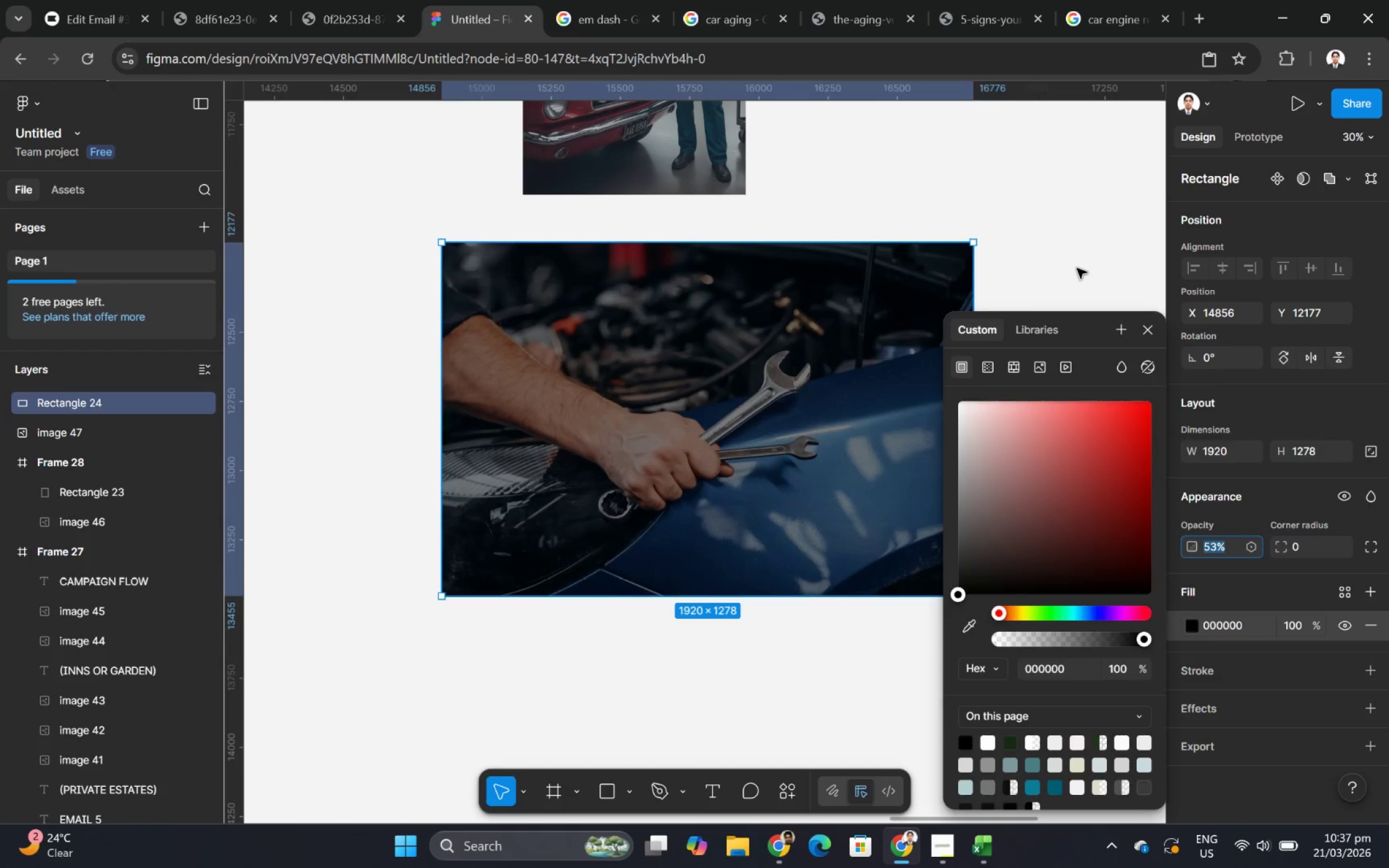 
double_click([1077, 268])
 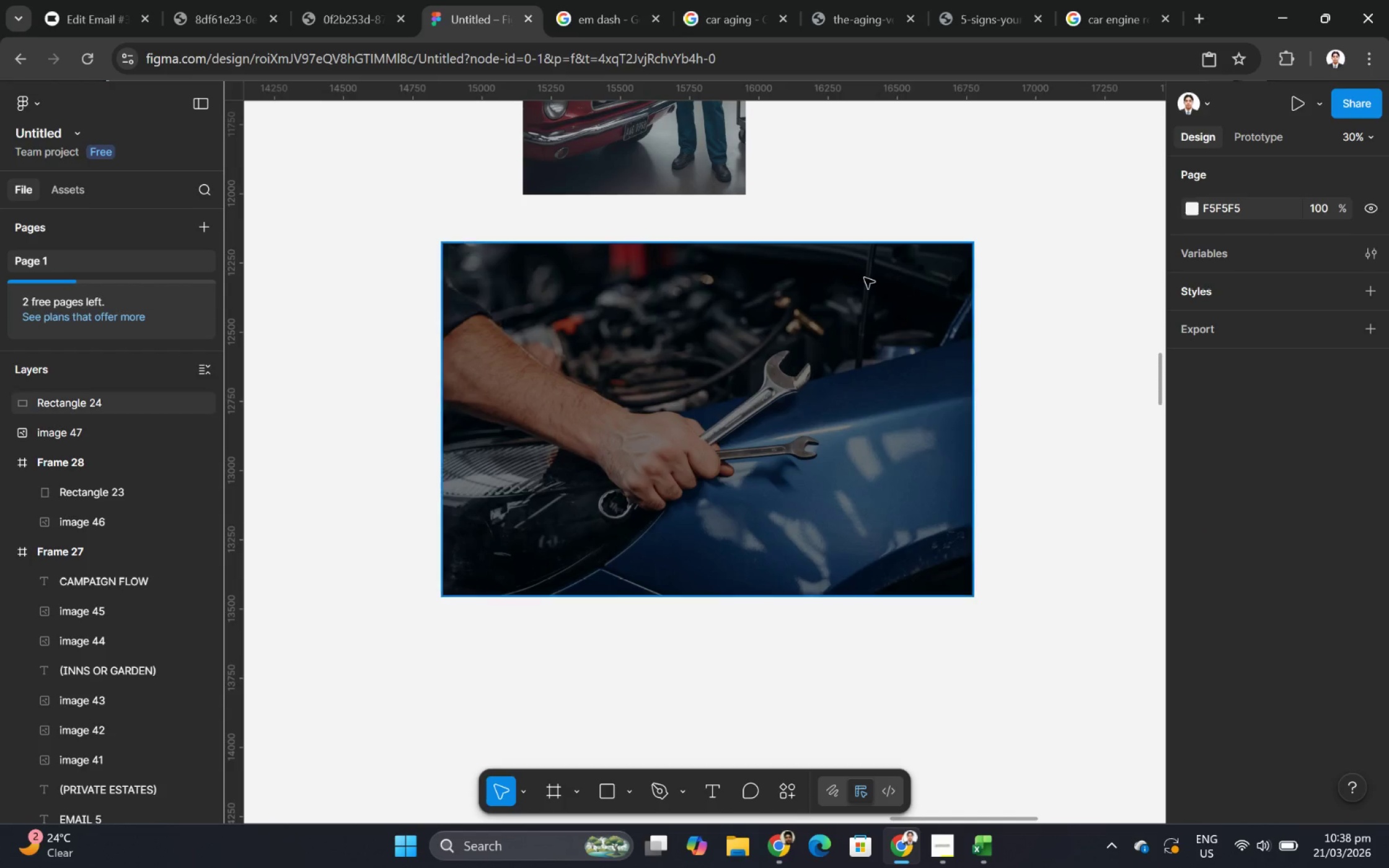 
left_click([864, 278])
 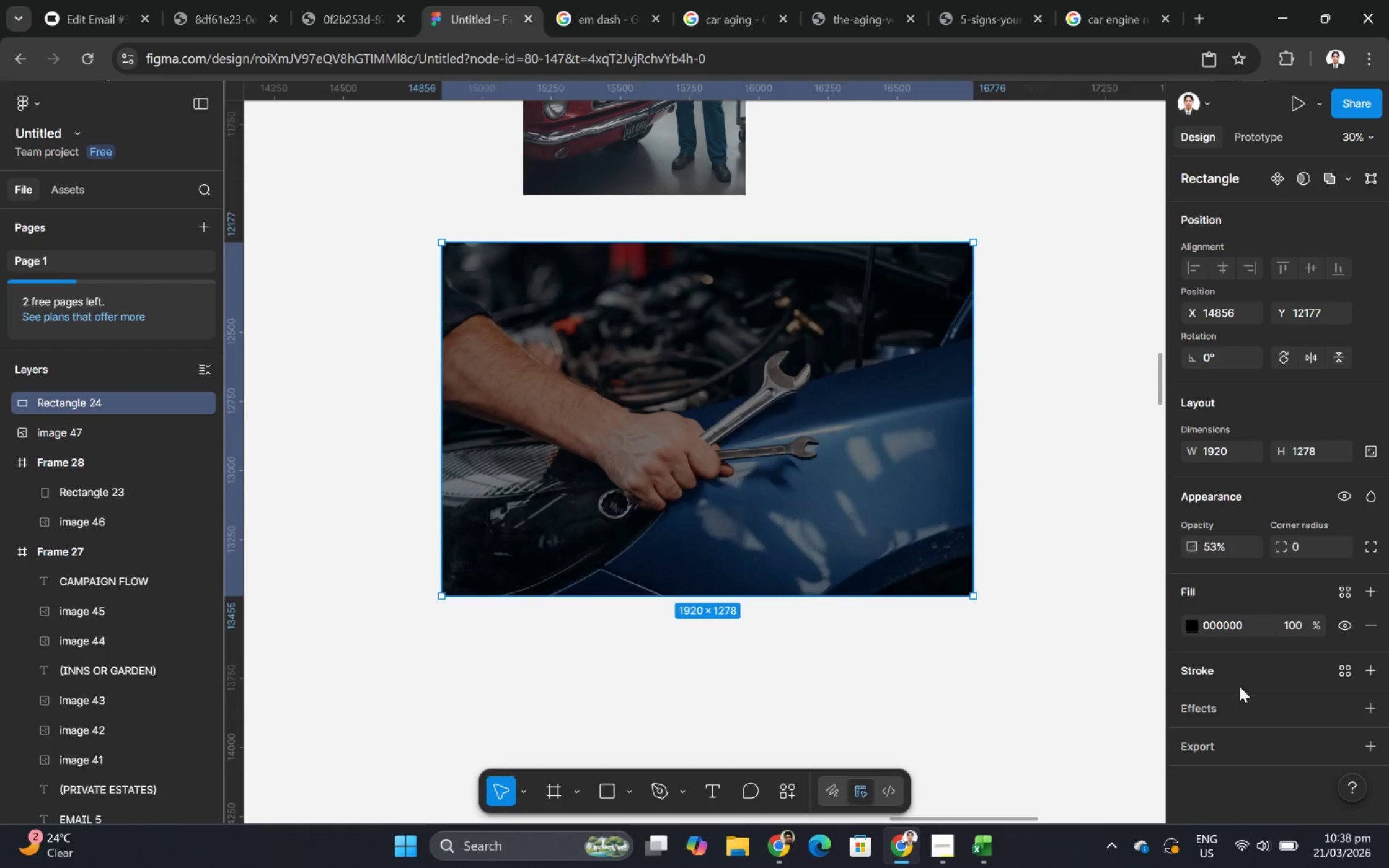 
scroll: coordinate [1279, 705], scroll_direction: down, amount: 1.0
 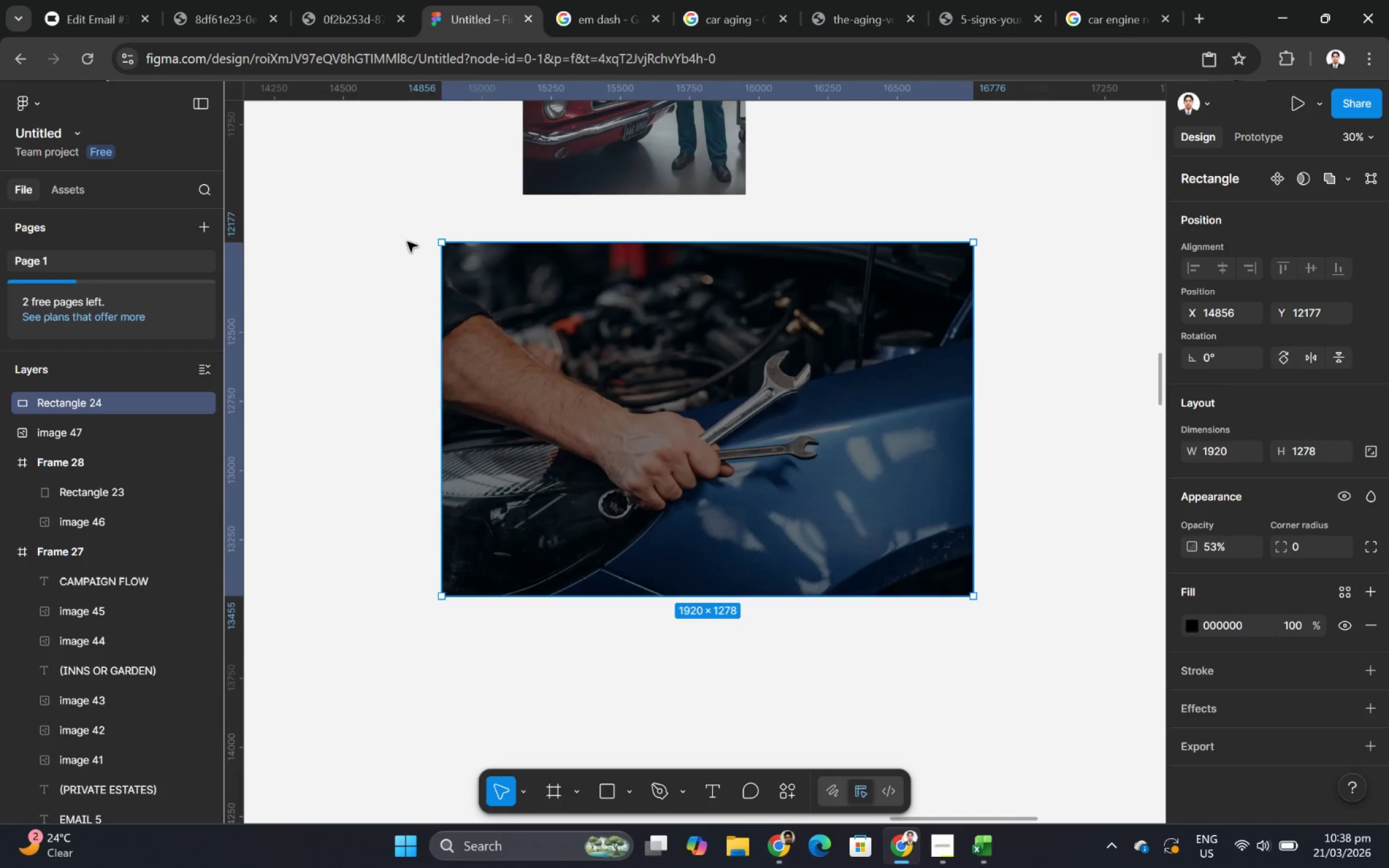 
left_click_drag(start_coordinate=[409, 232], to_coordinate=[1007, 630])
 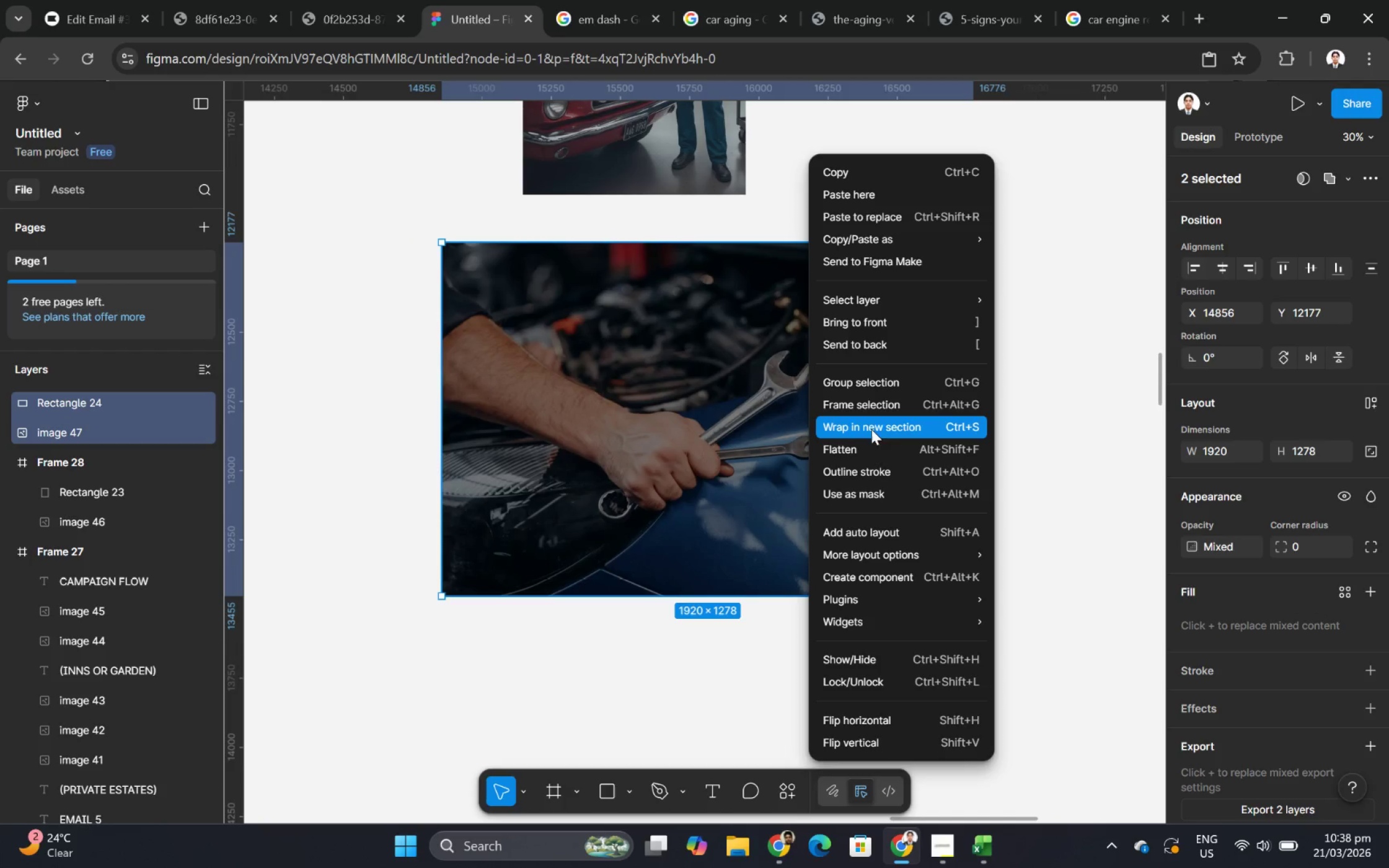 
left_click([874, 396])
 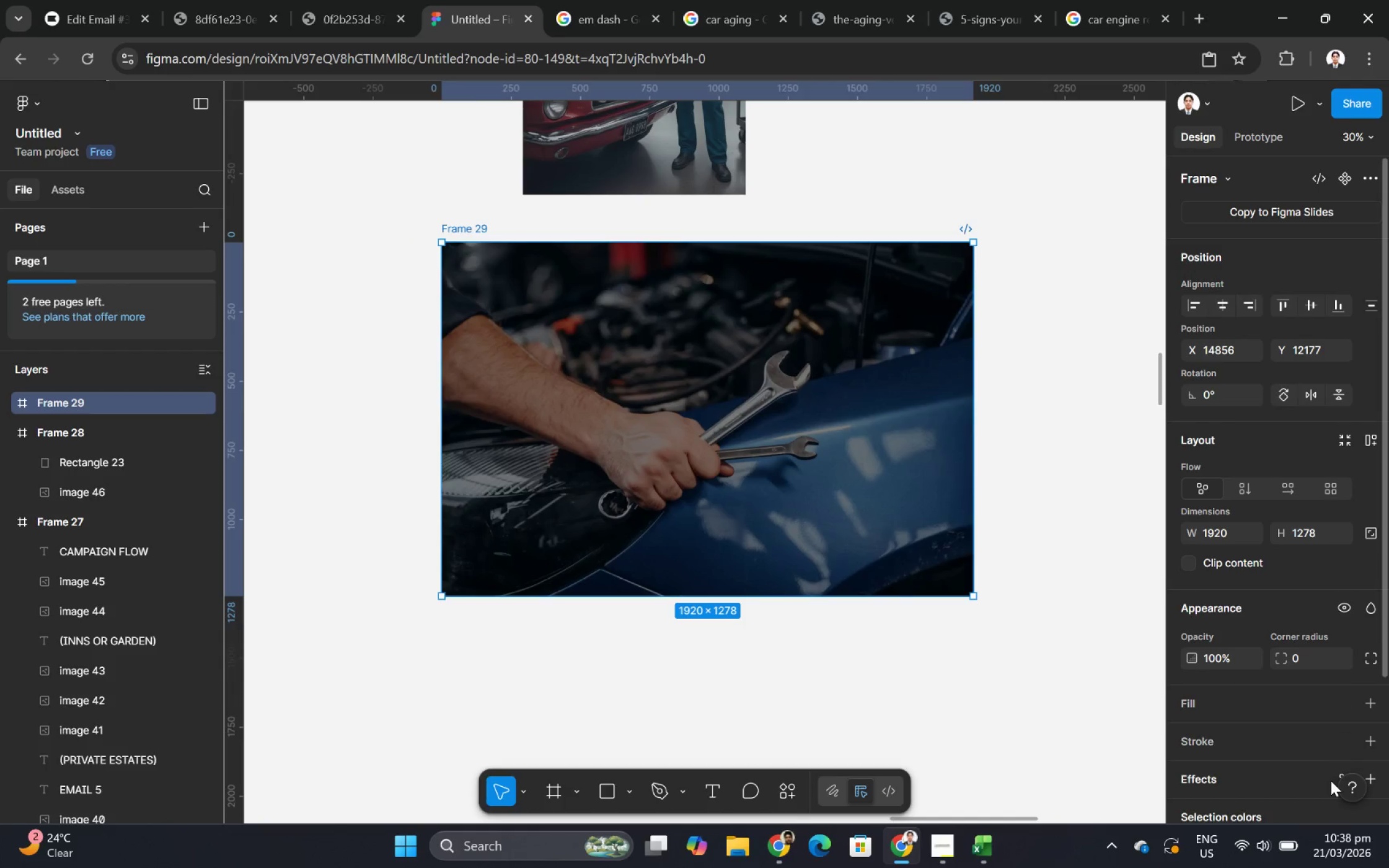 
scroll: coordinate [1328, 778], scroll_direction: down, amount: 3.0
 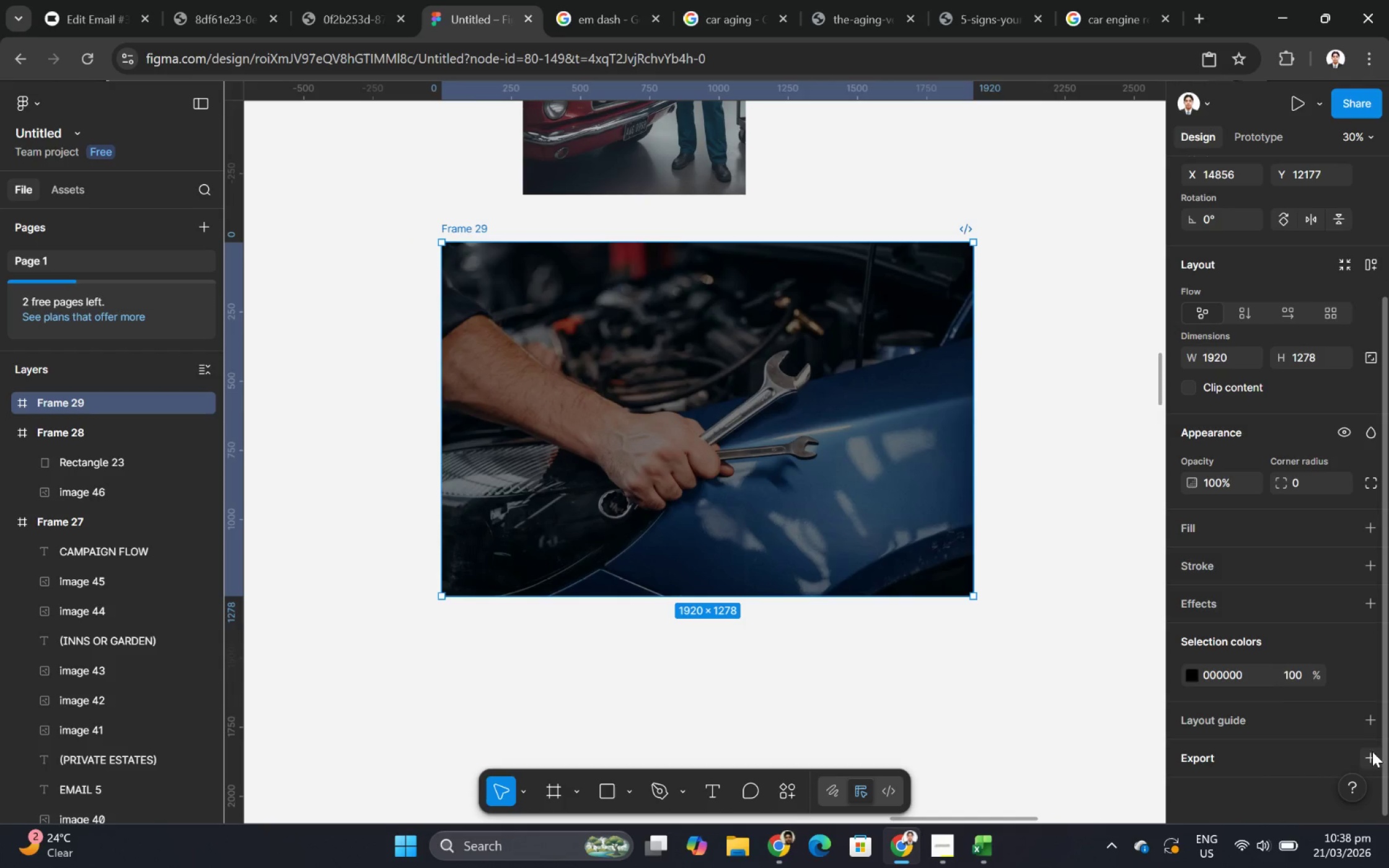 
left_click([1372, 754])
 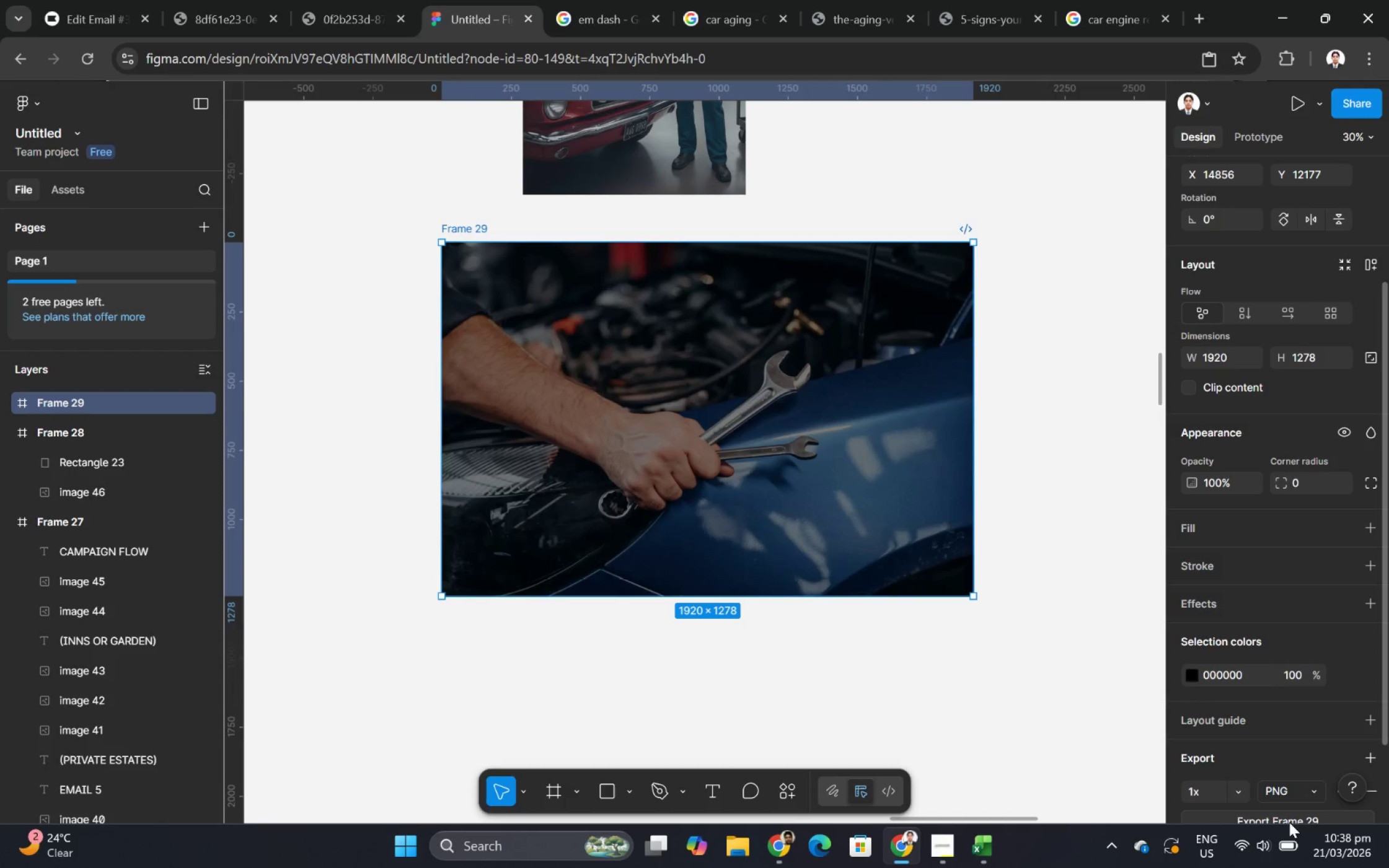 
left_click([1289, 822])
 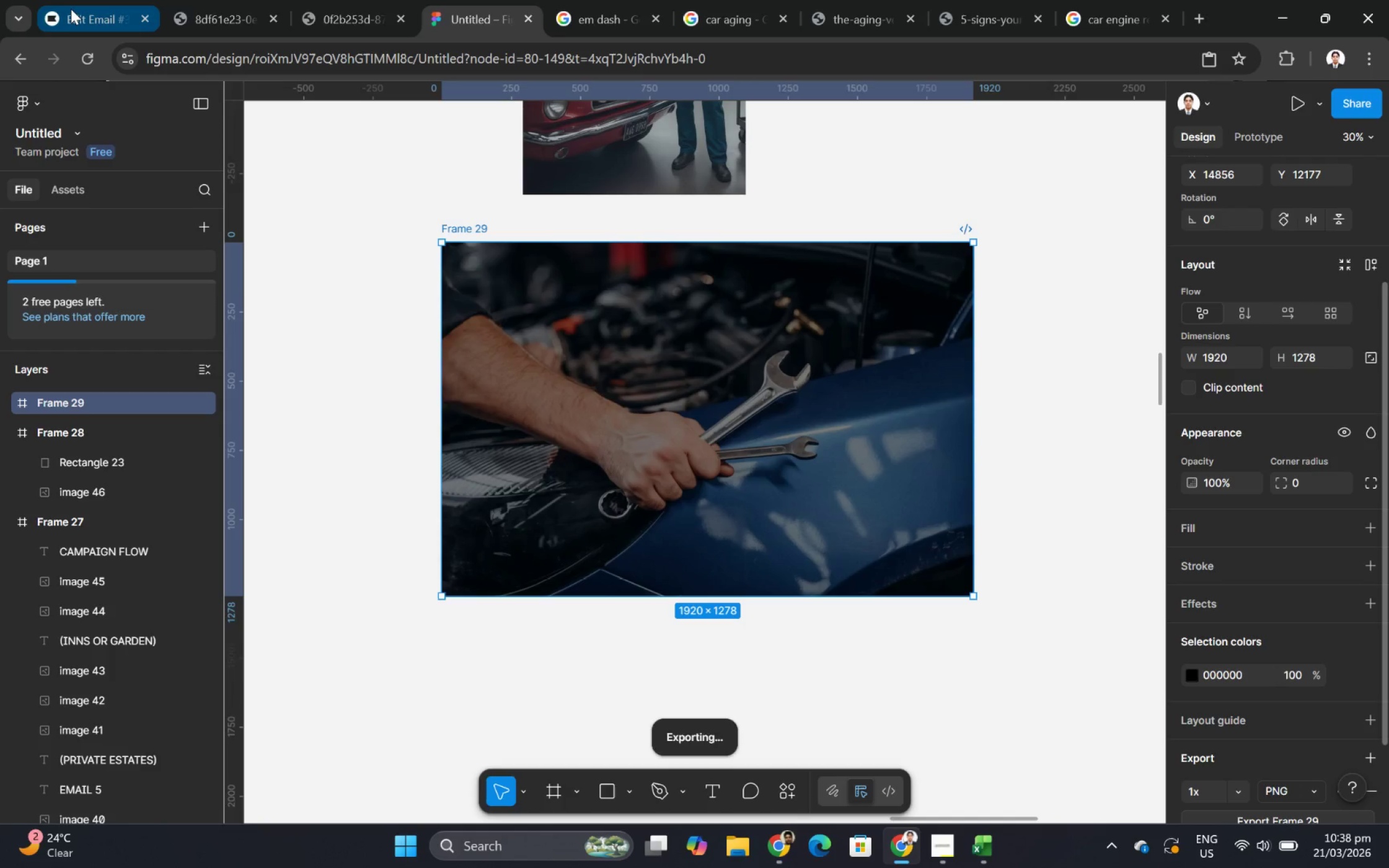 
left_click([71, 9])
 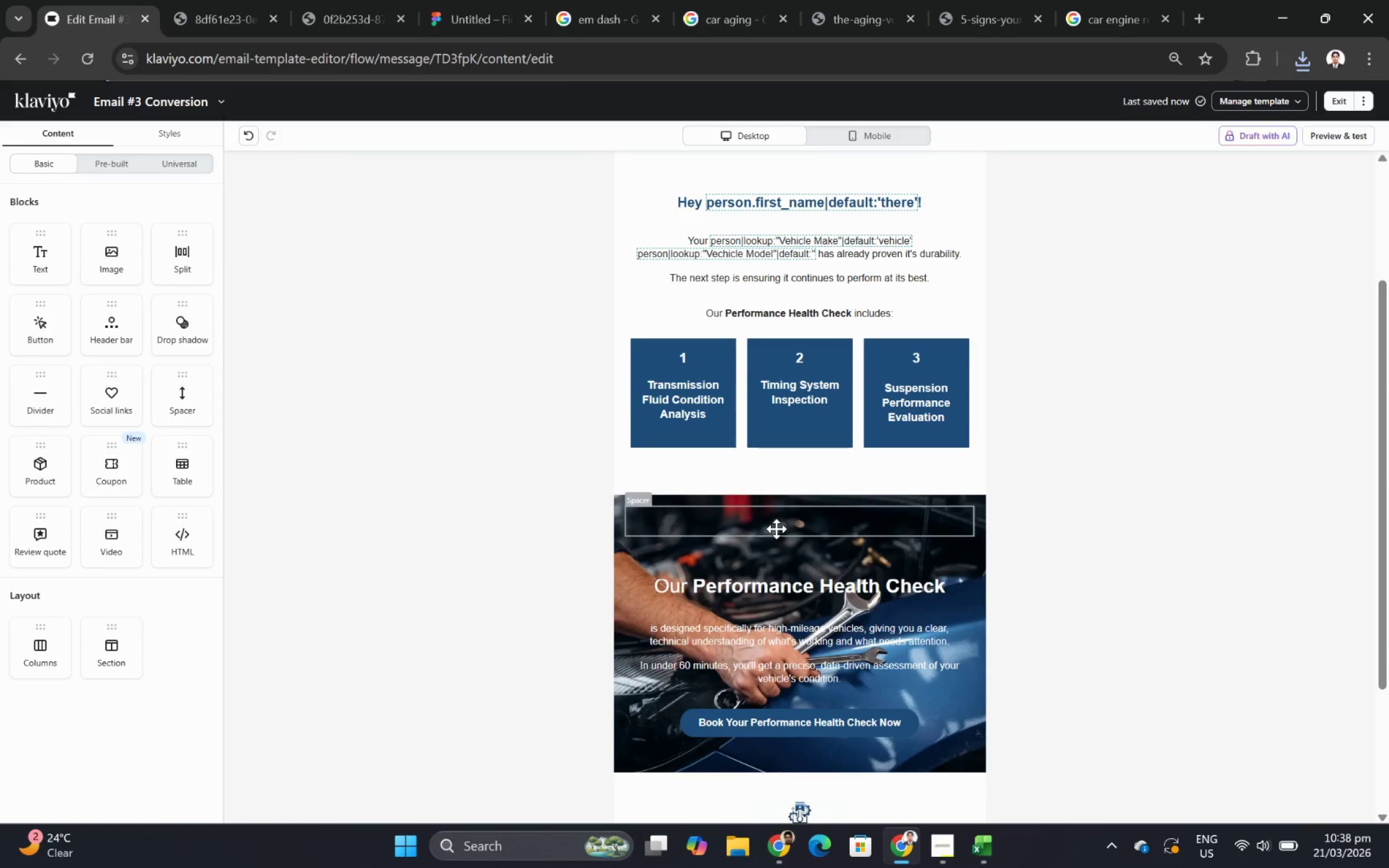 
left_click([430, 526])
 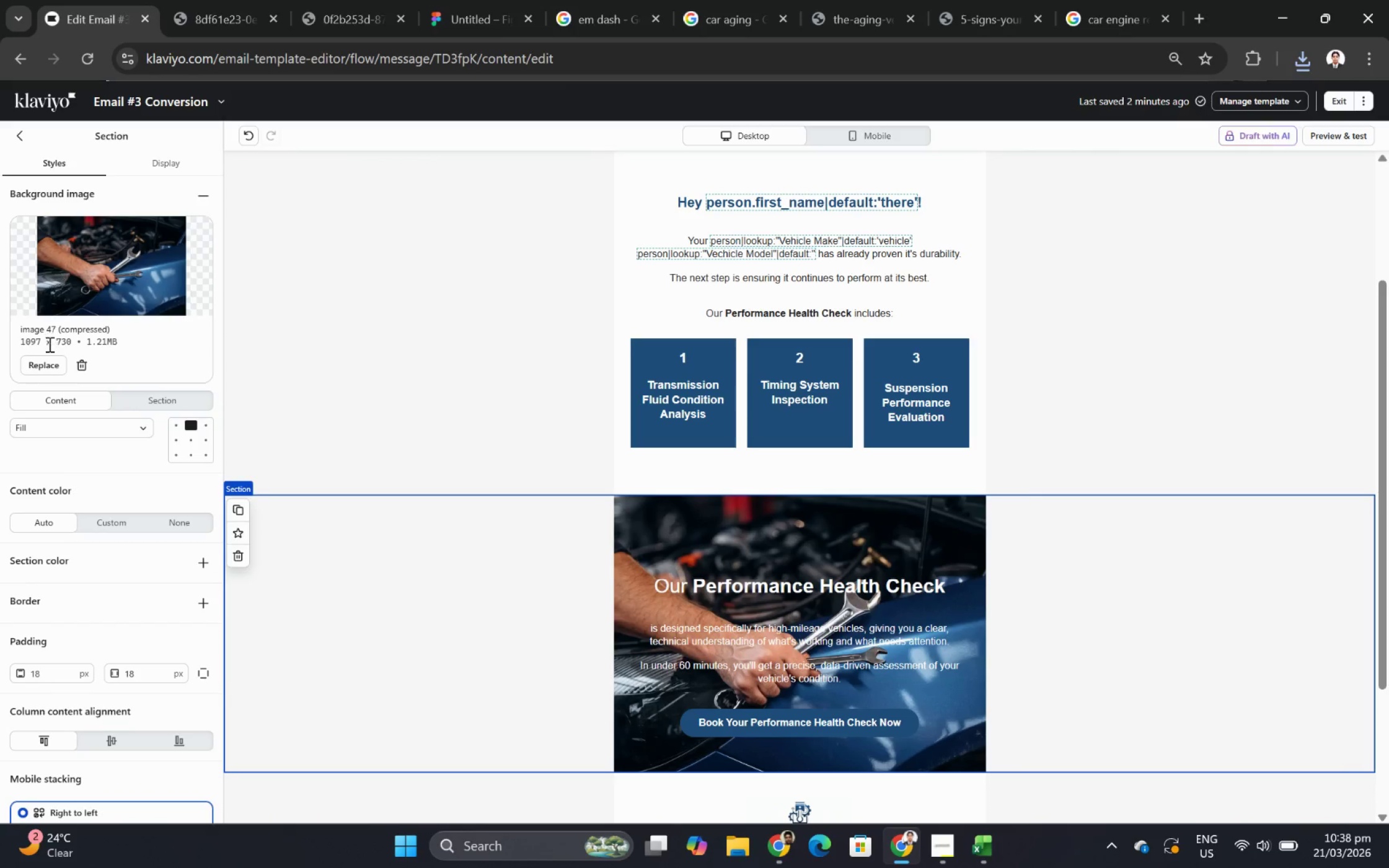 
left_click([50, 366])
 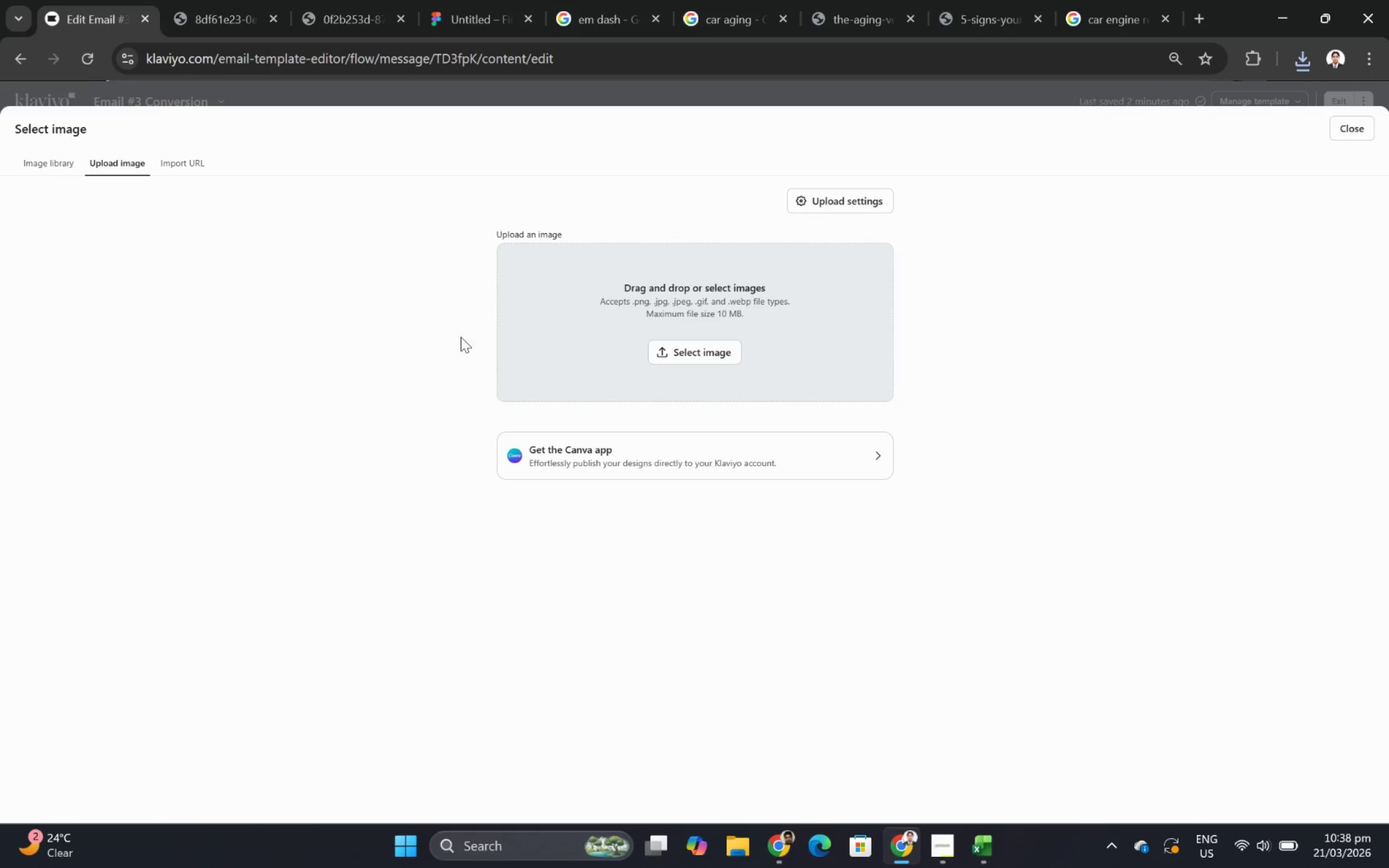 
left_click([728, 349])
 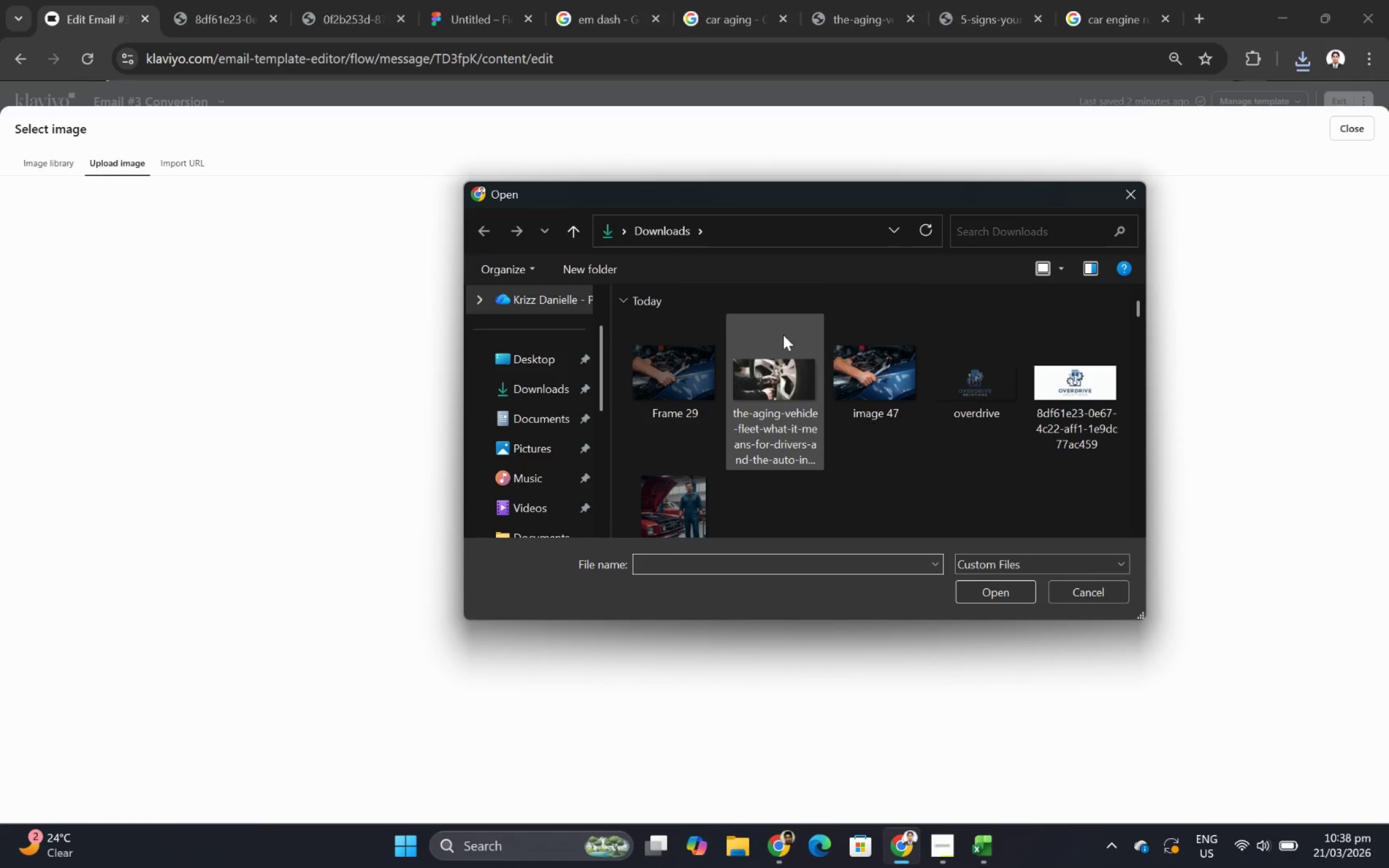 
double_click([650, 386])
 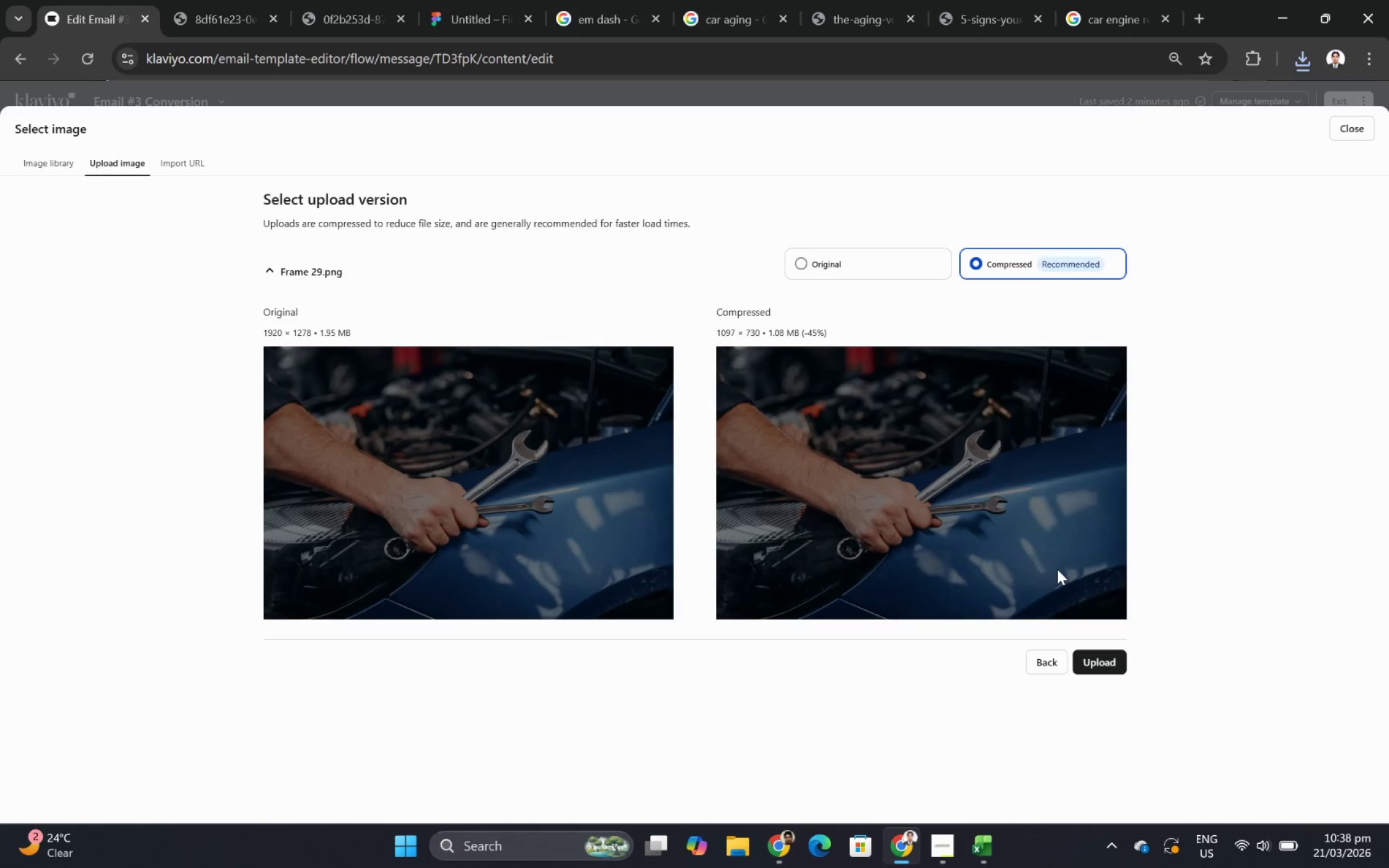 
left_click([1116, 651])
 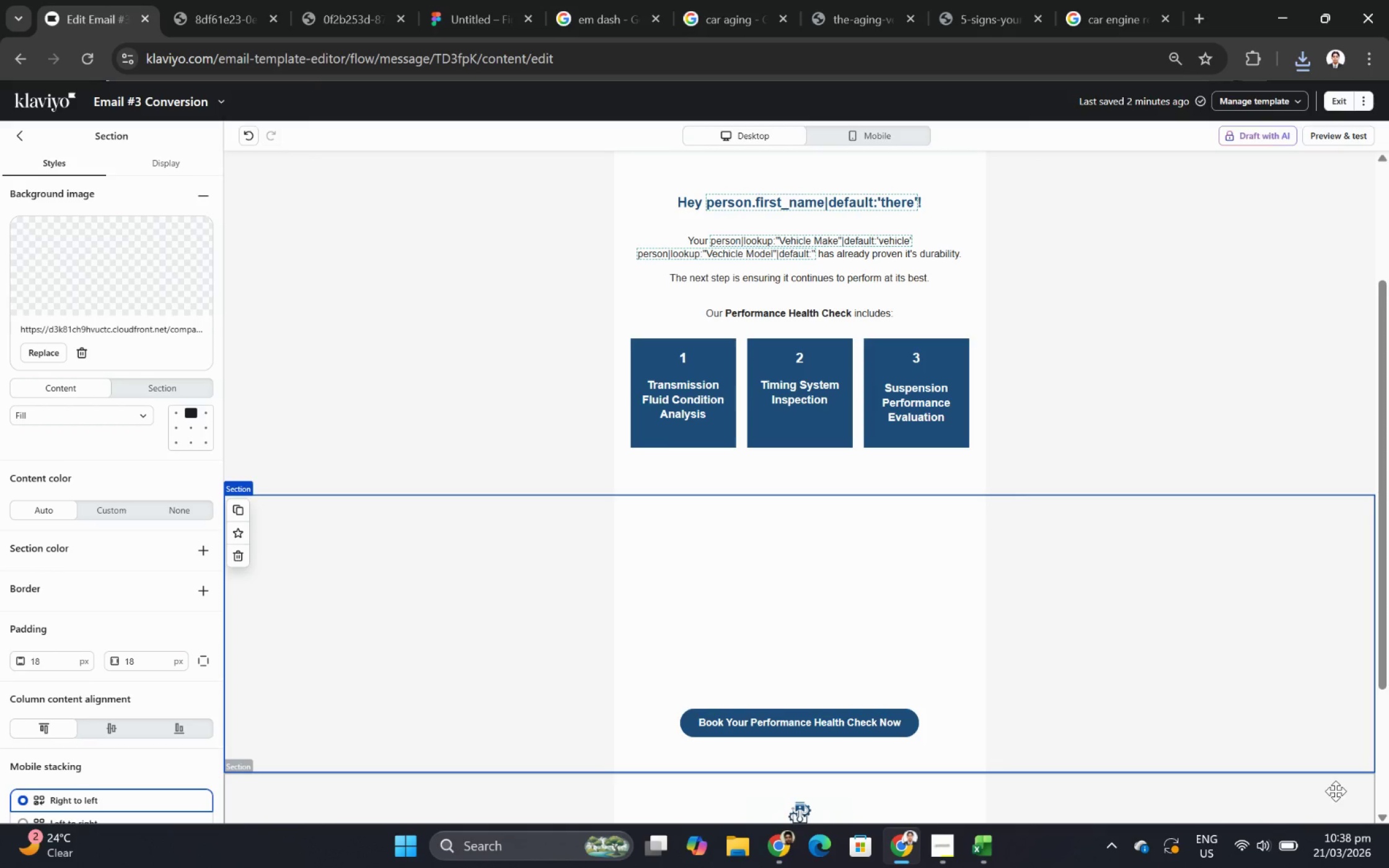 
scroll: coordinate [1229, 588], scroll_direction: down, amount: 2.0
 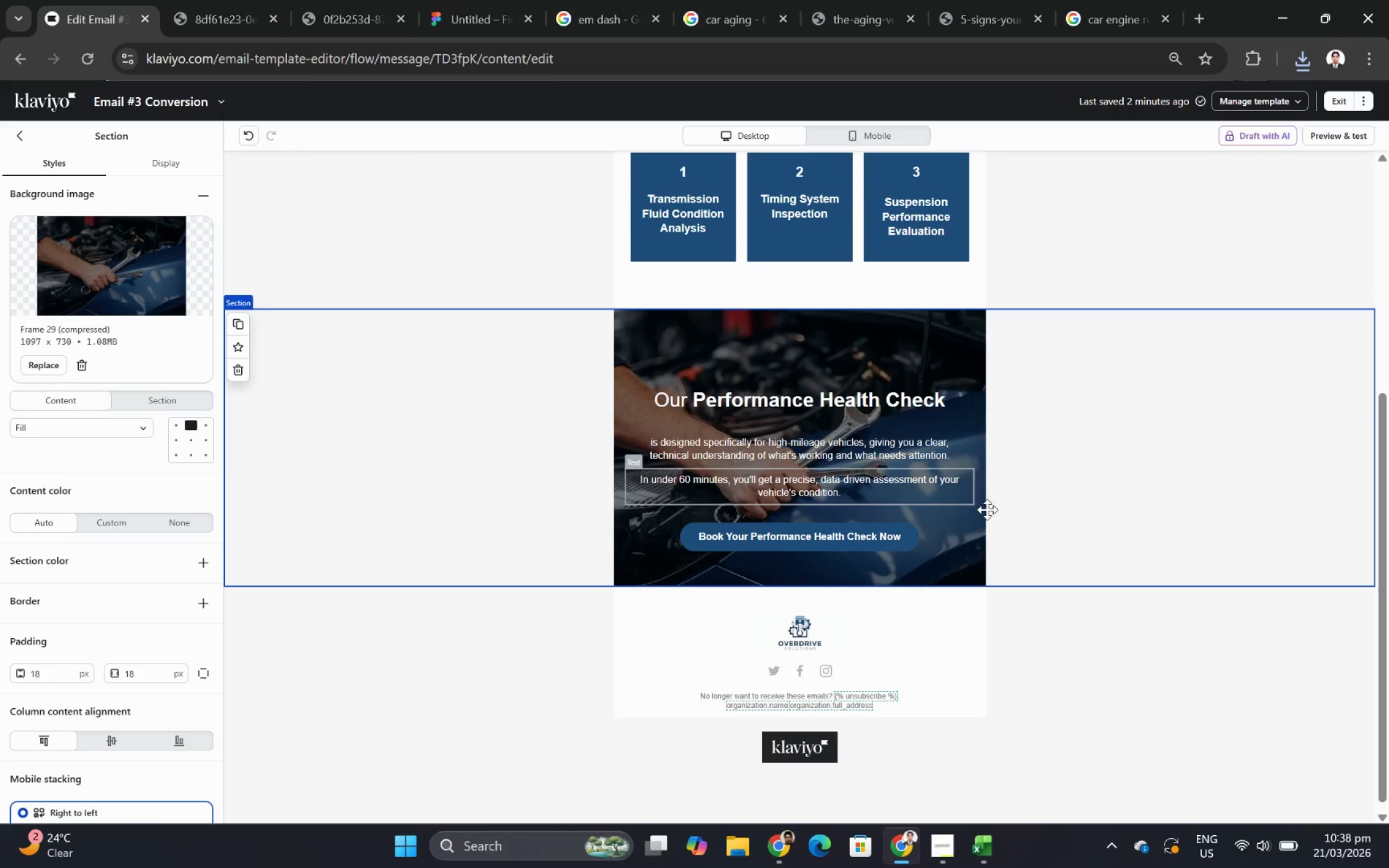 
wait(6.73)
 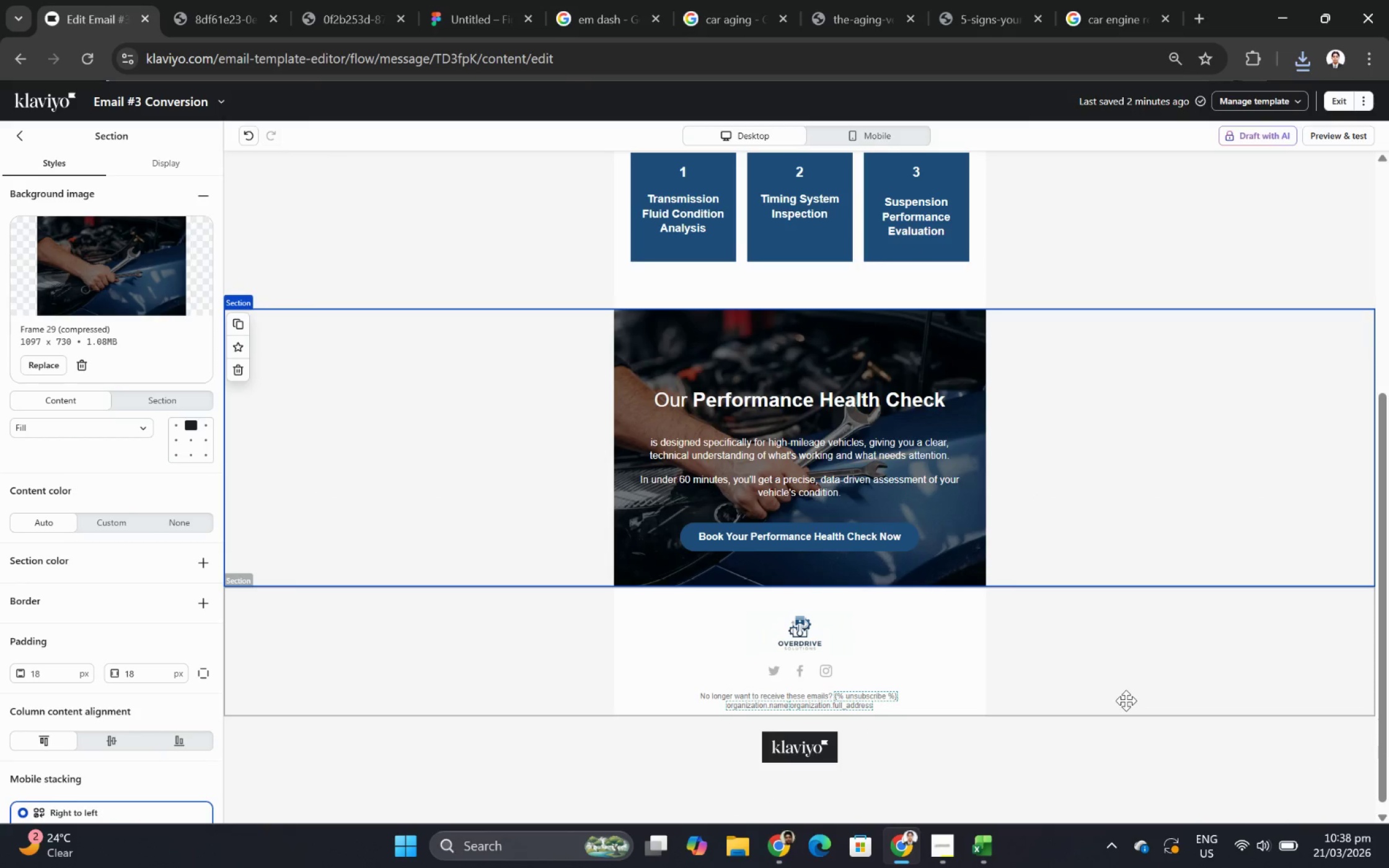 
left_click([858, 426])
 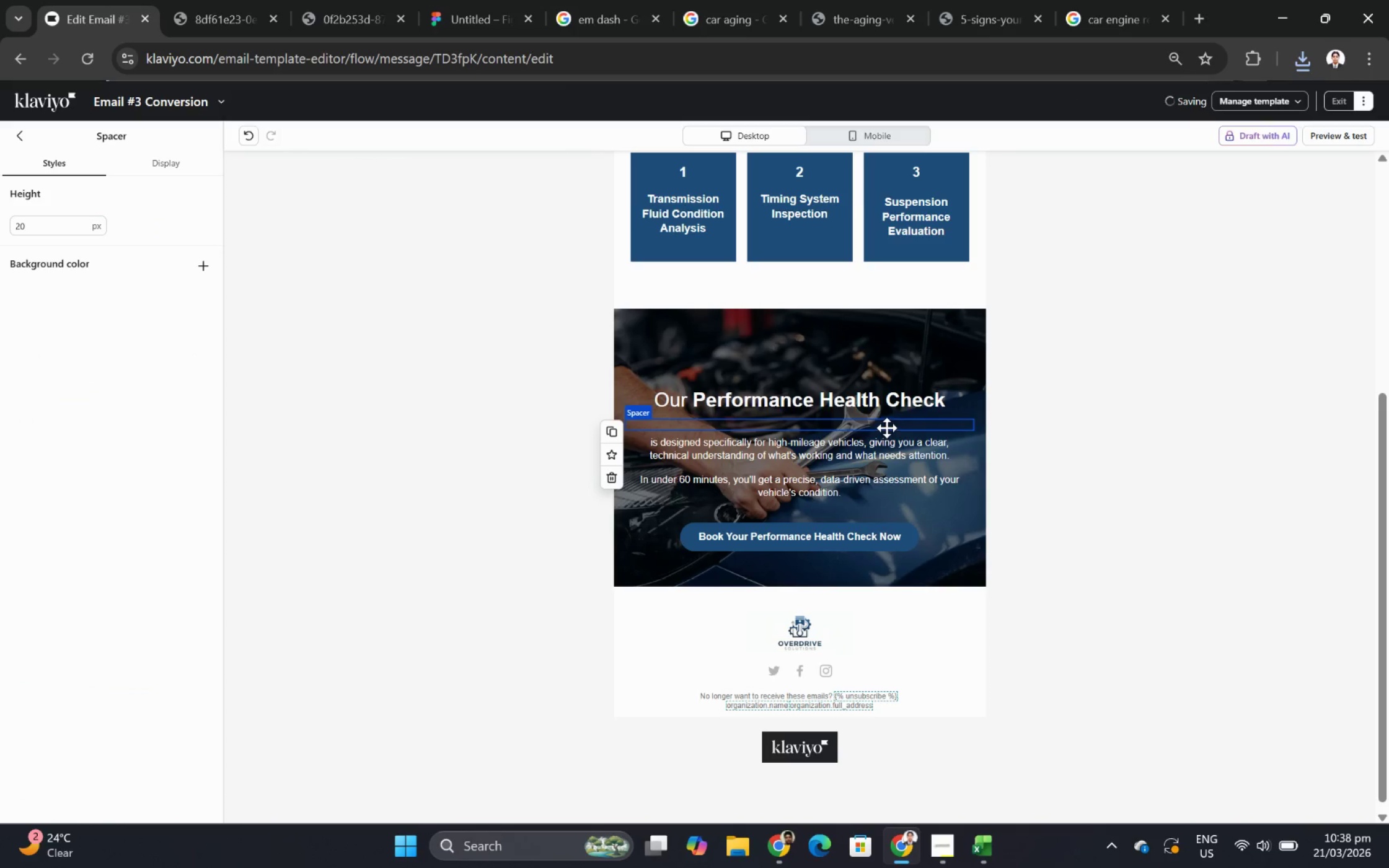 
left_click_drag(start_coordinate=[886, 427], to_coordinate=[889, 519])
 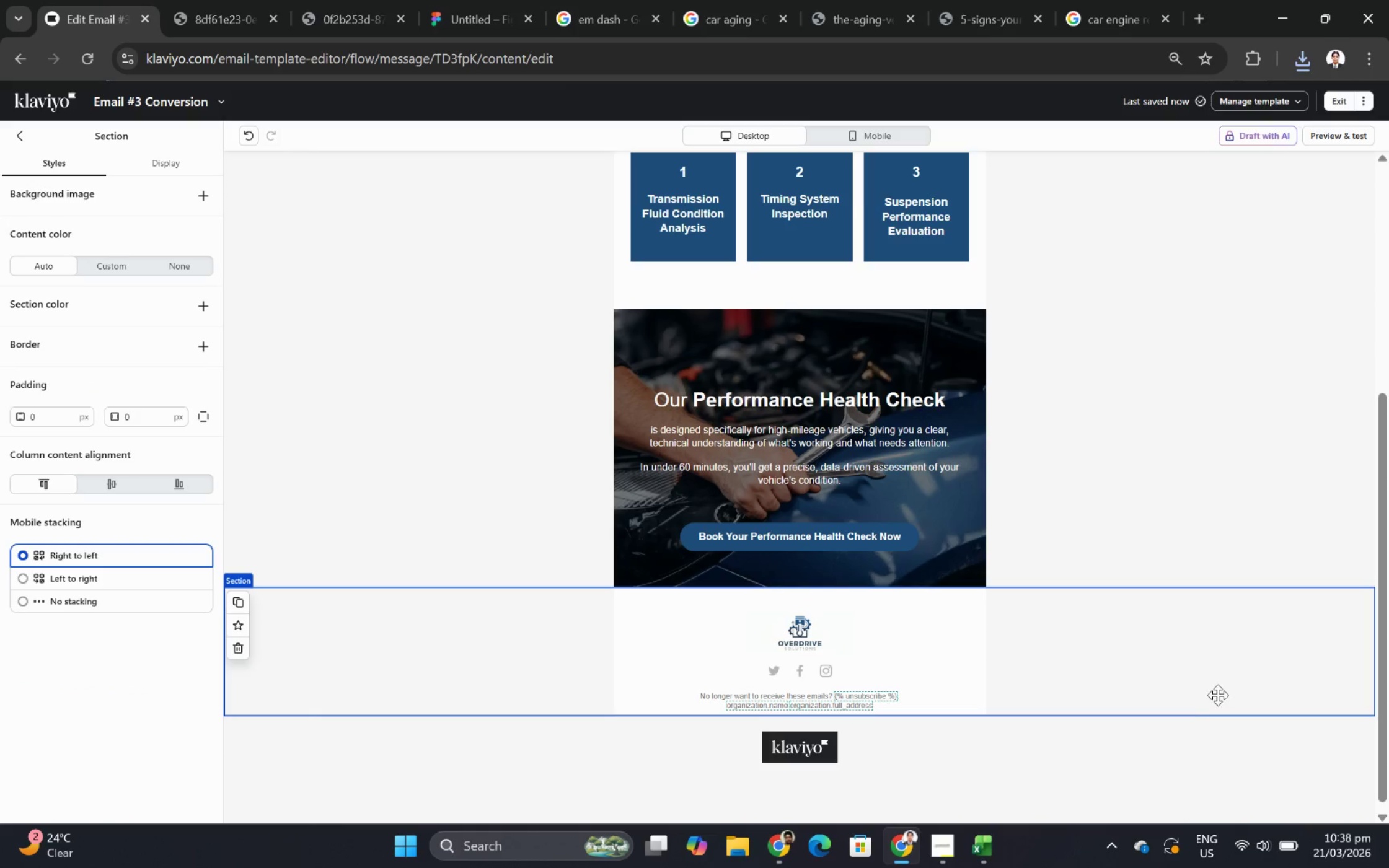 
left_click([1236, 705])
 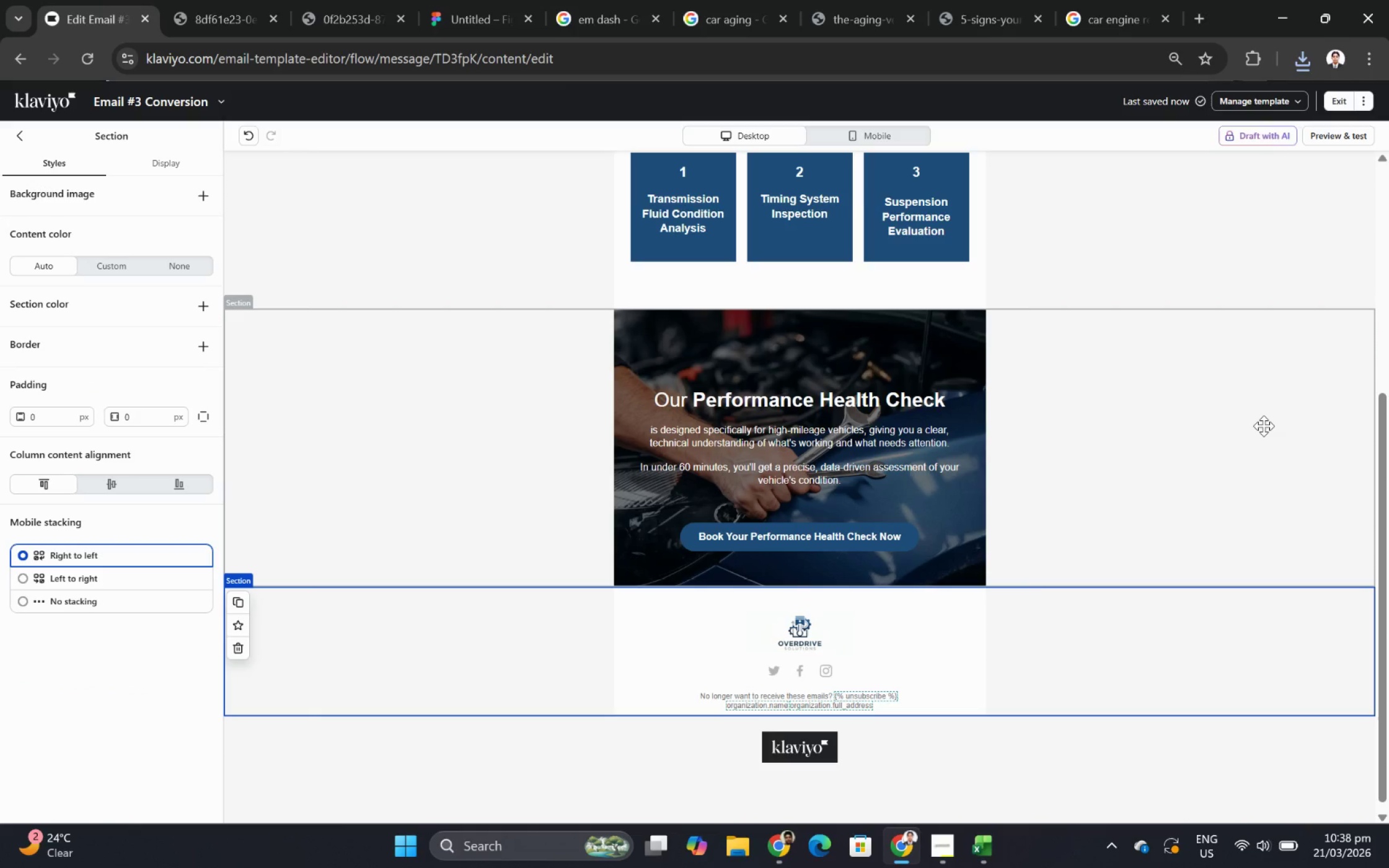 
scroll: coordinate [1210, 449], scroll_direction: up, amount: 4.0
 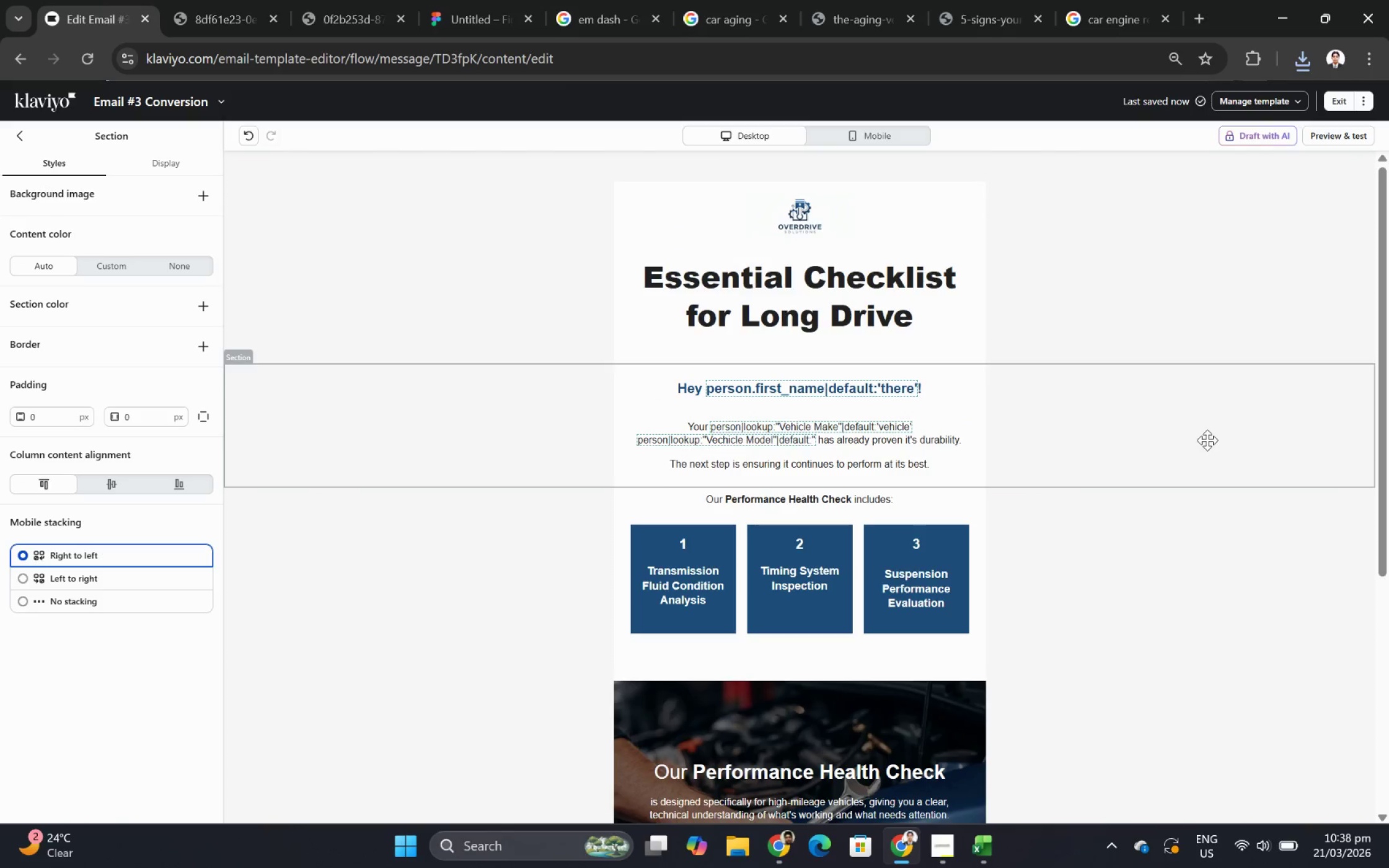 
scroll: coordinate [1207, 440], scroll_direction: down, amount: 2.0
 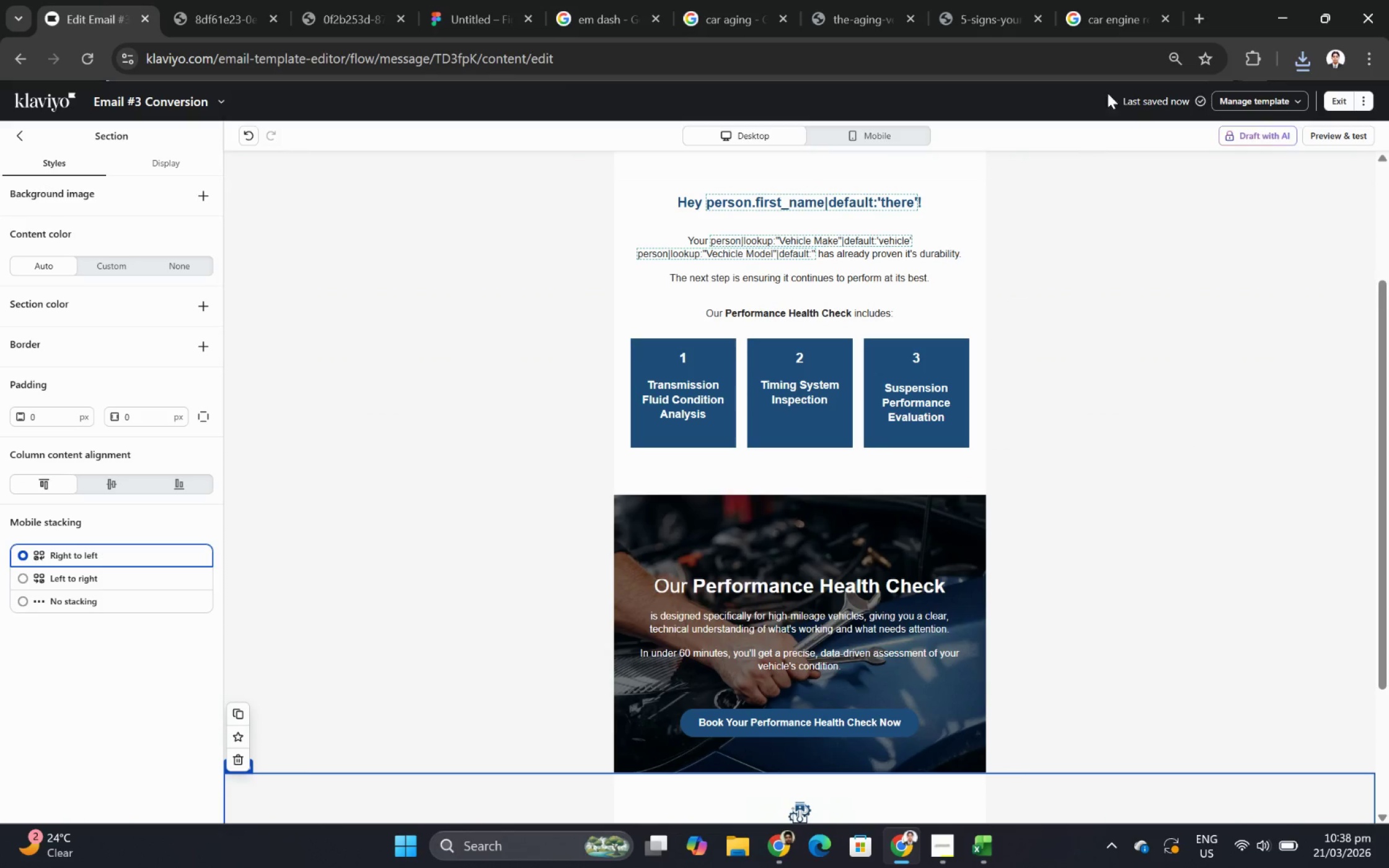 
mouse_move([1139, 21])
 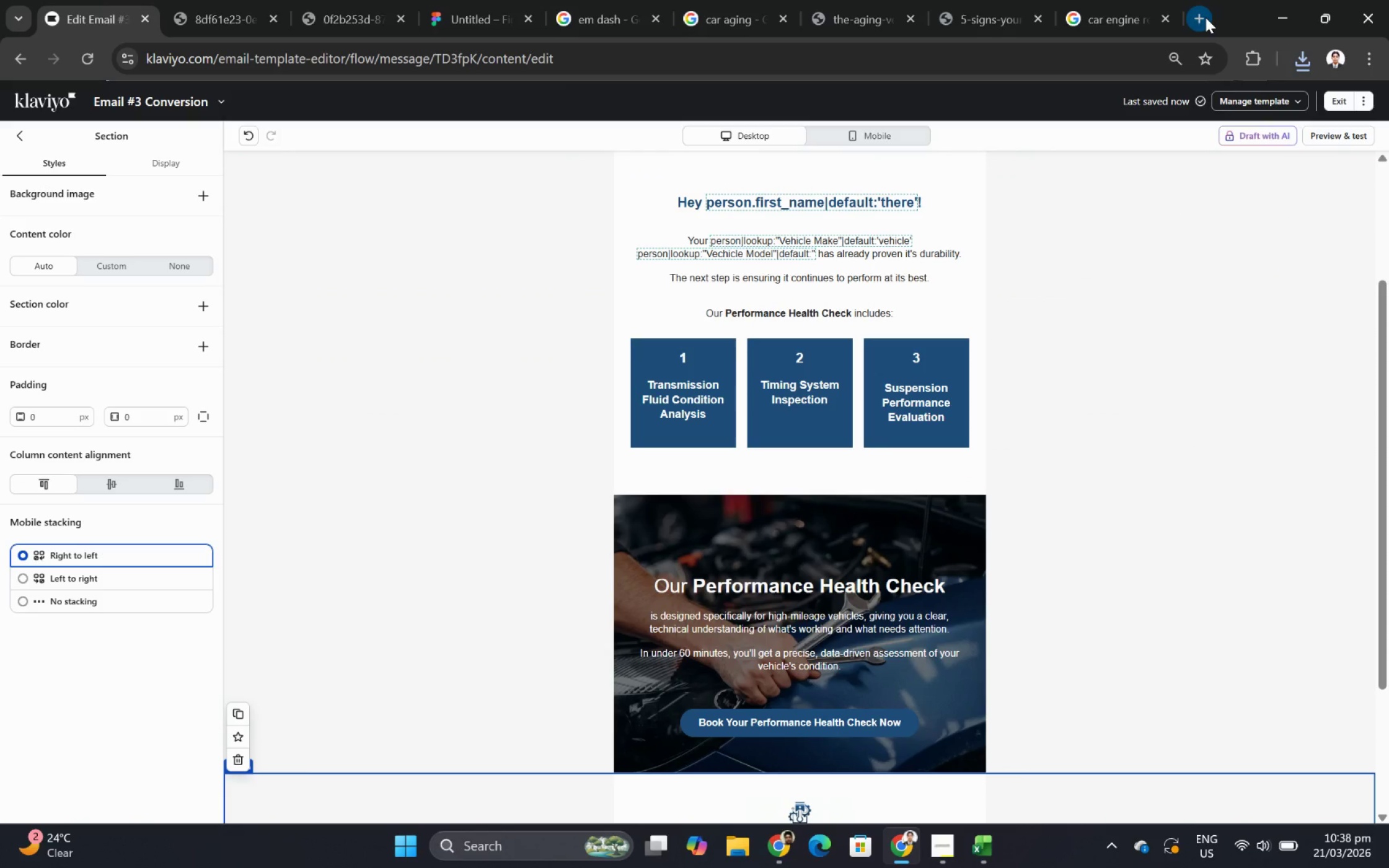 
left_click([1205, 17])
 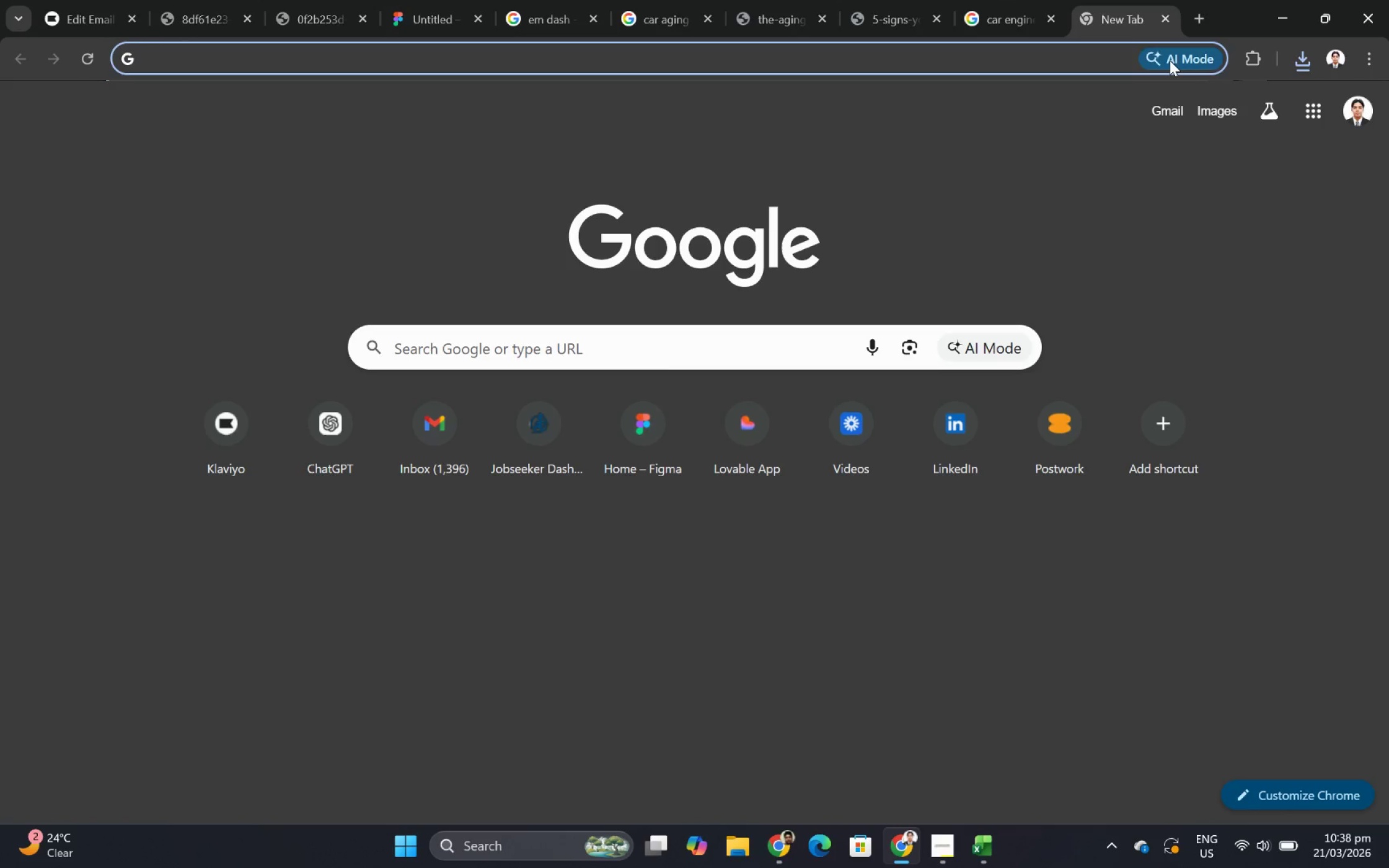 
type(icon)
 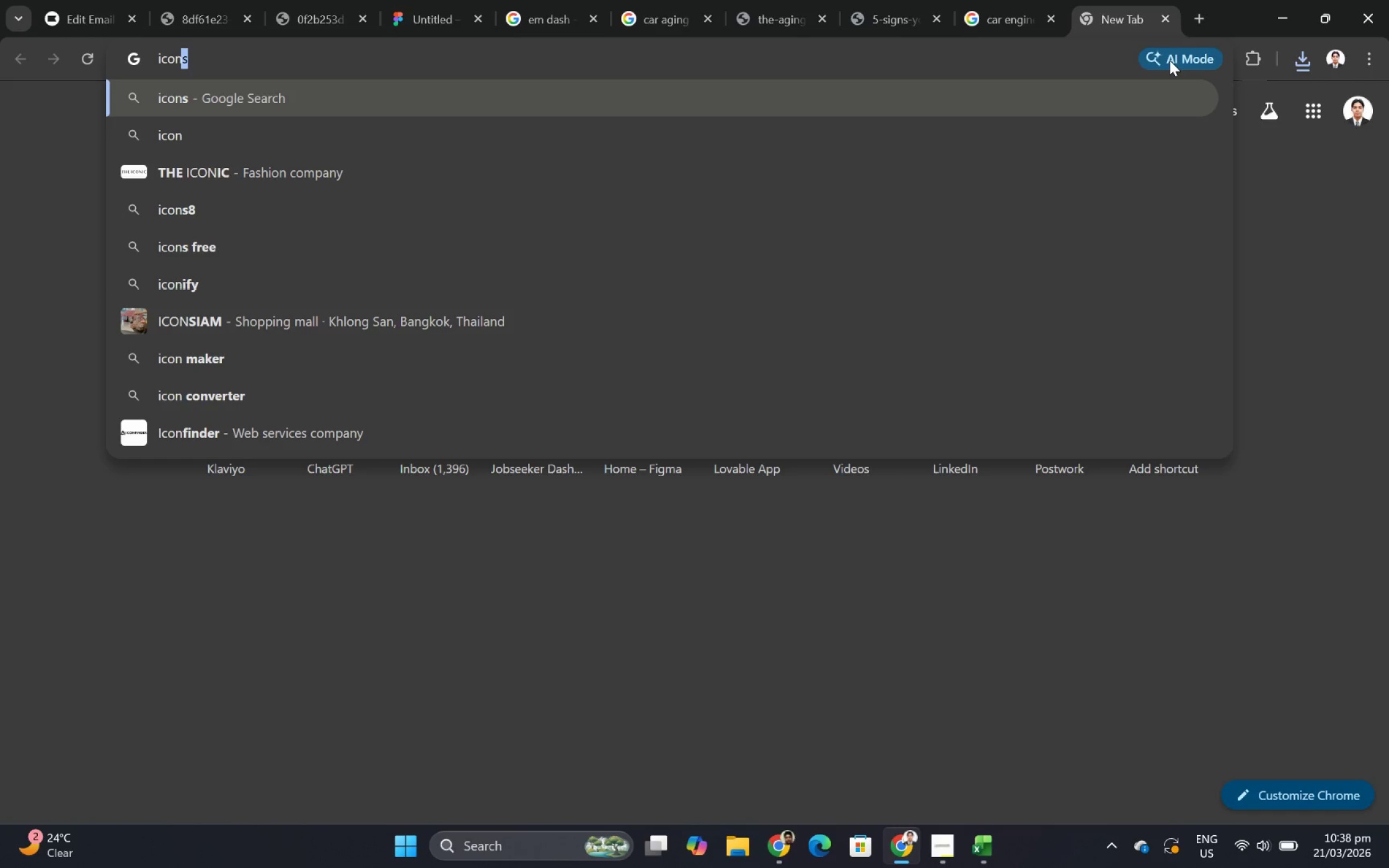 
type(n free)
 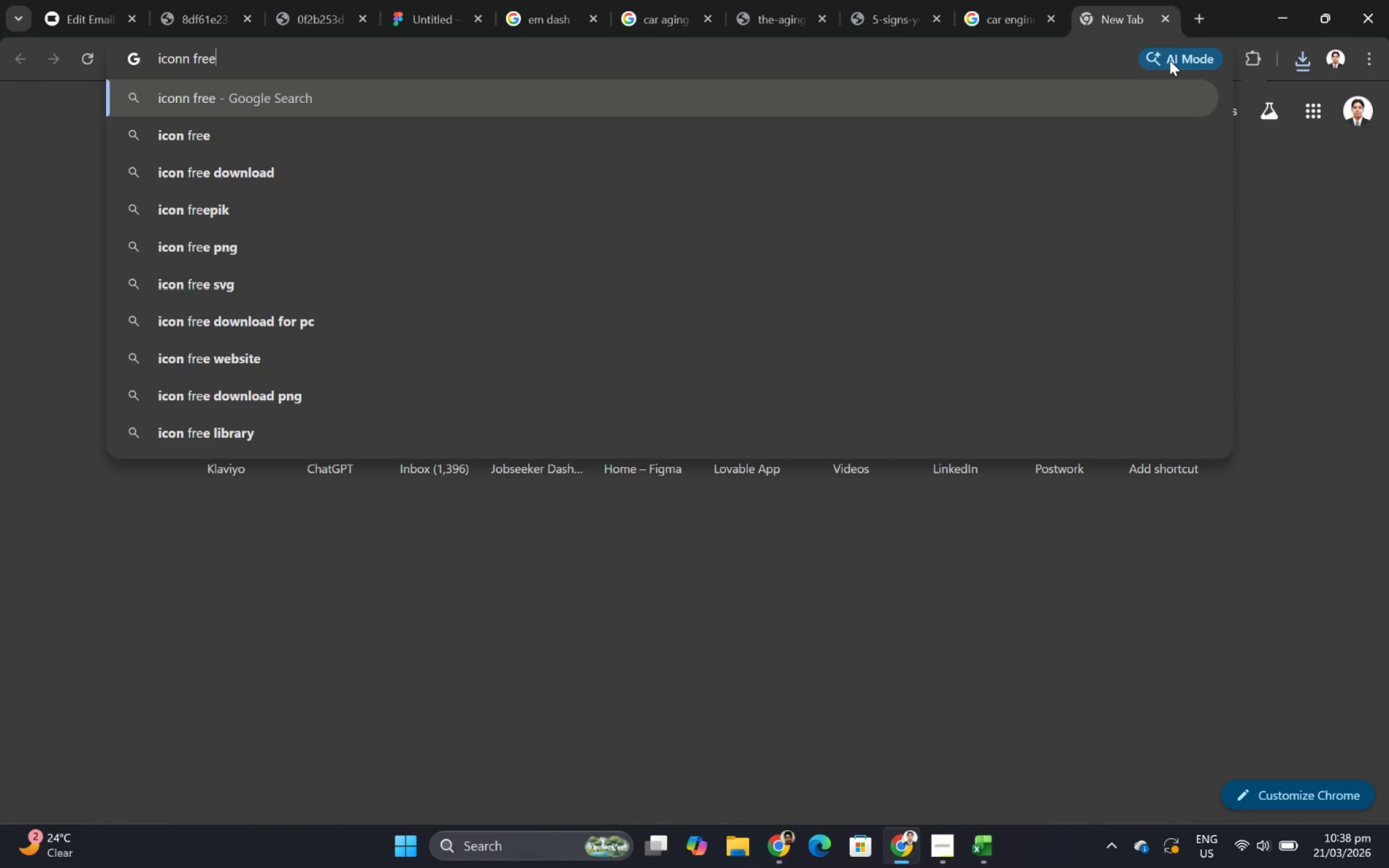 
key(Enter)
 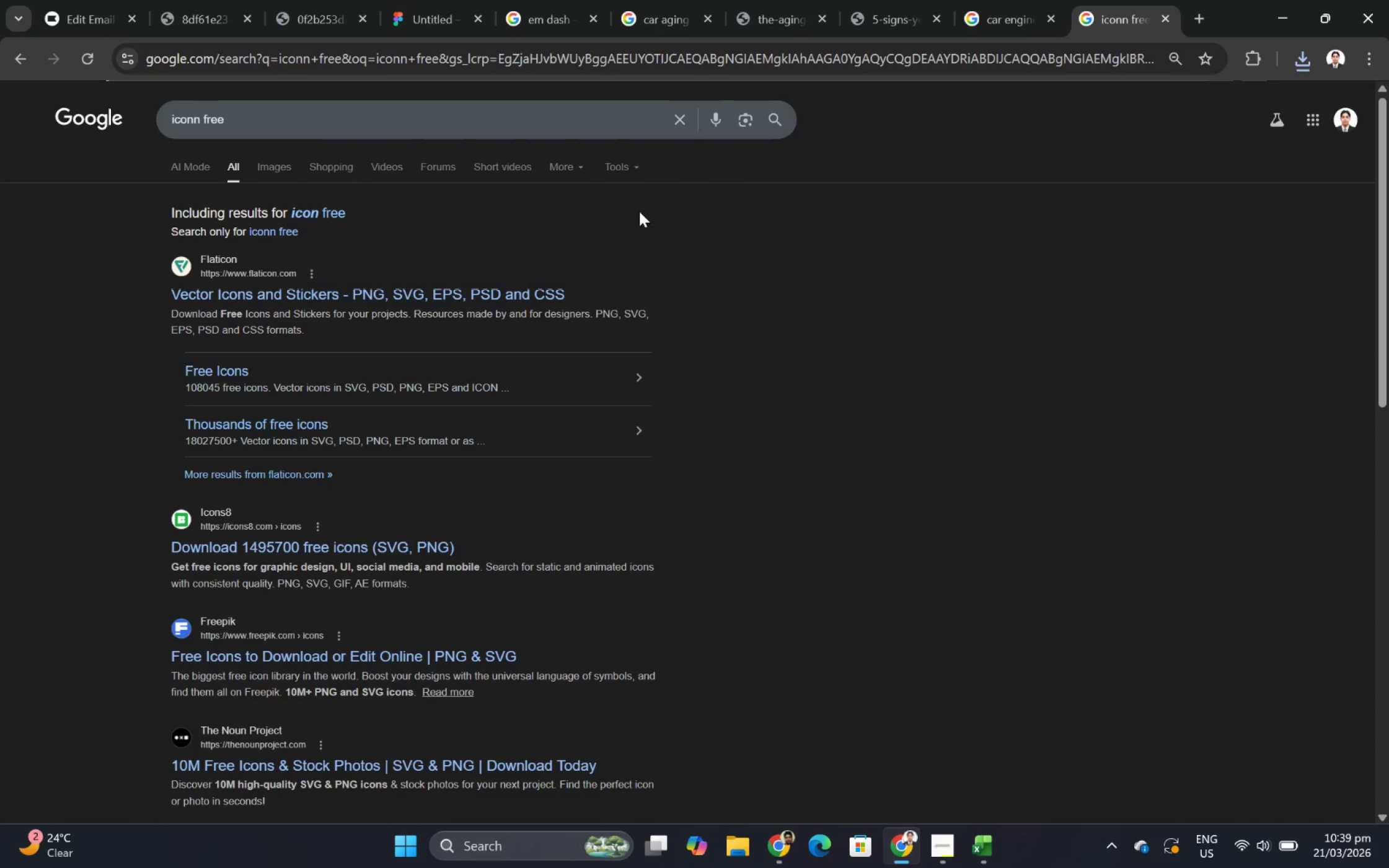 
scroll: coordinate [537, 368], scroll_direction: down, amount: 2.0
 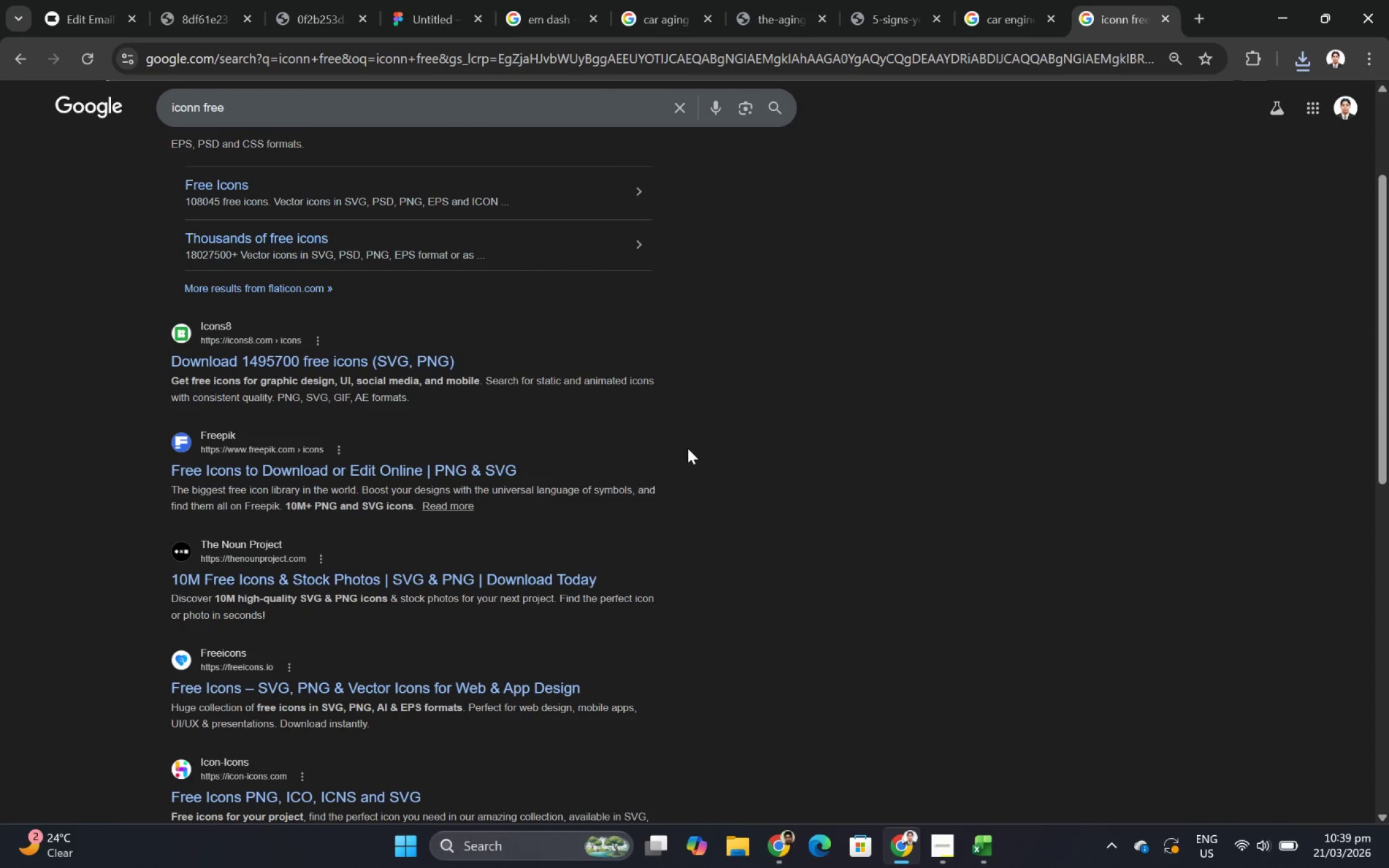 
right_click([457, 468])
 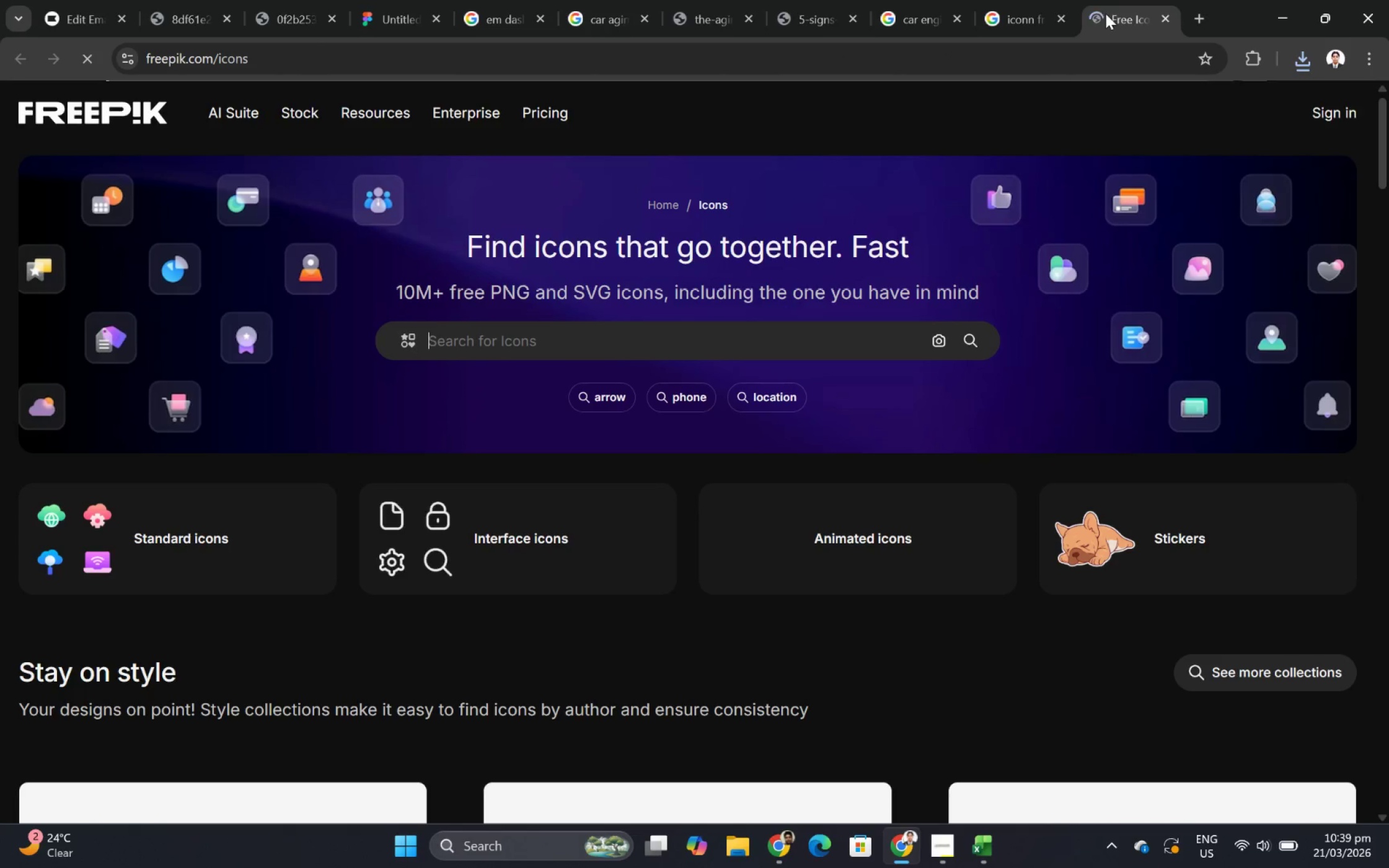 
scroll: coordinate [1166, 475], scroll_direction: down, amount: 8.0
 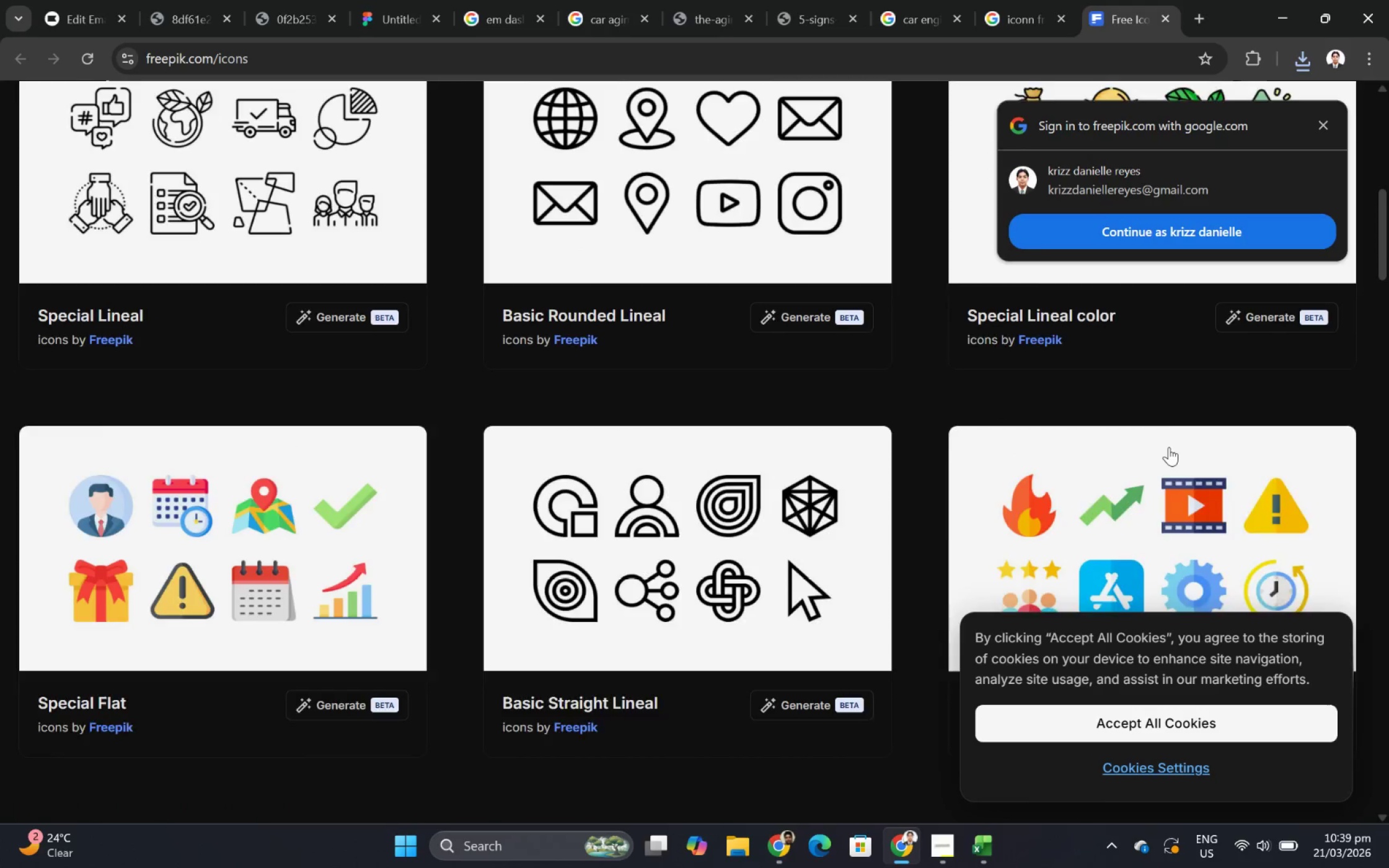 
scroll: coordinate [1168, 447], scroll_direction: up, amount: 4.0
 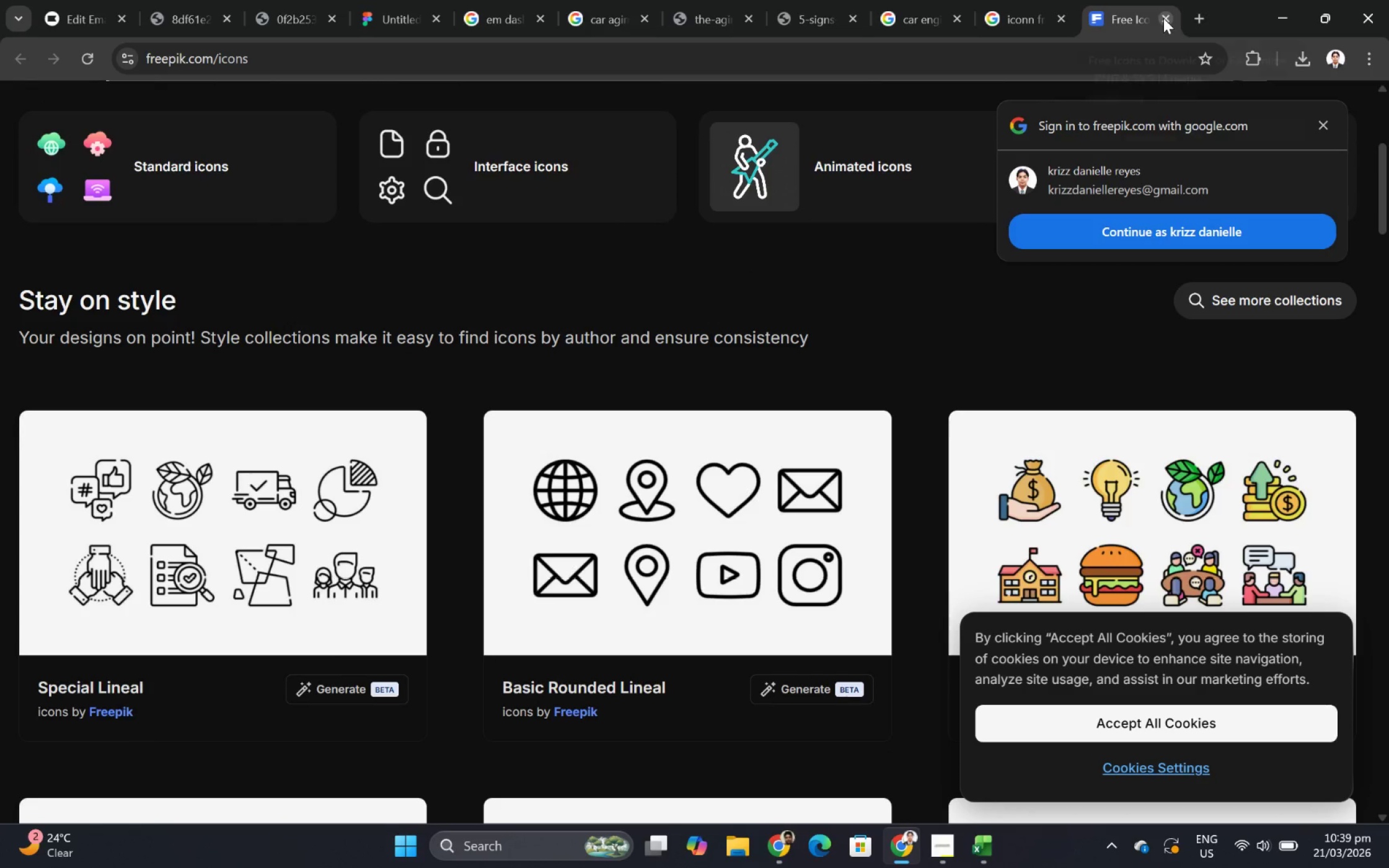 
left_click([1163, 18])
 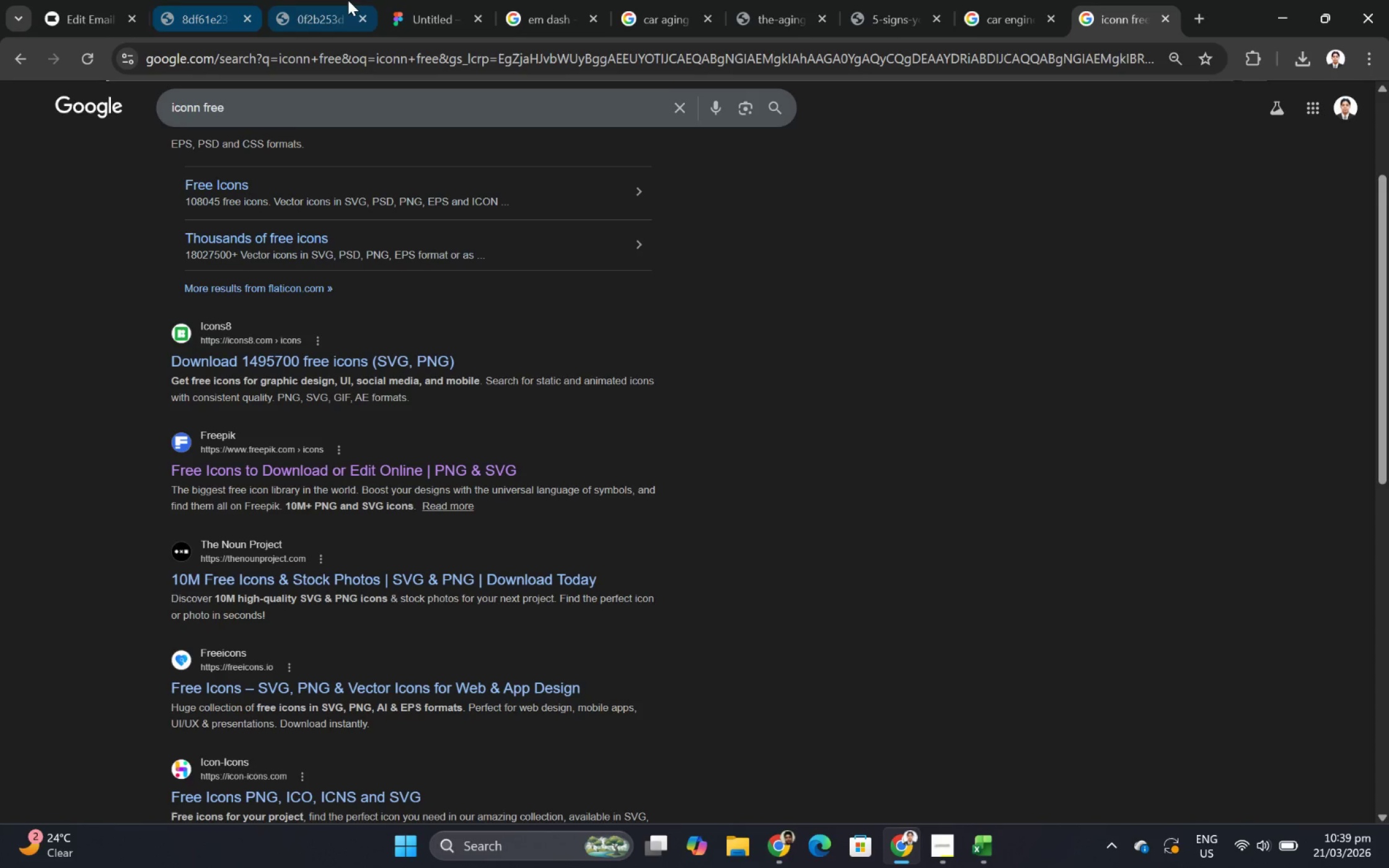 
left_click([395, 4])
 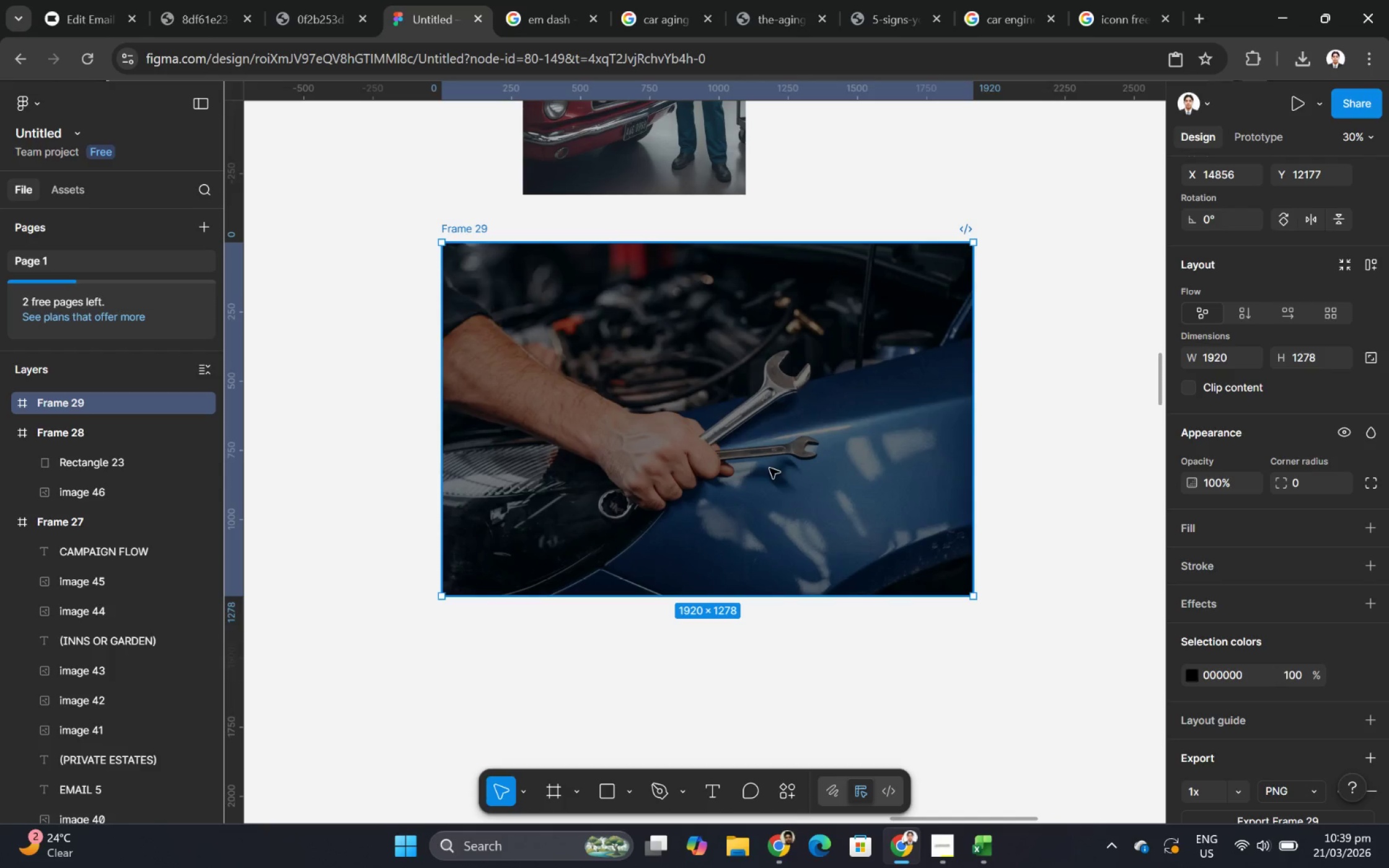 
left_click([1064, 533])
 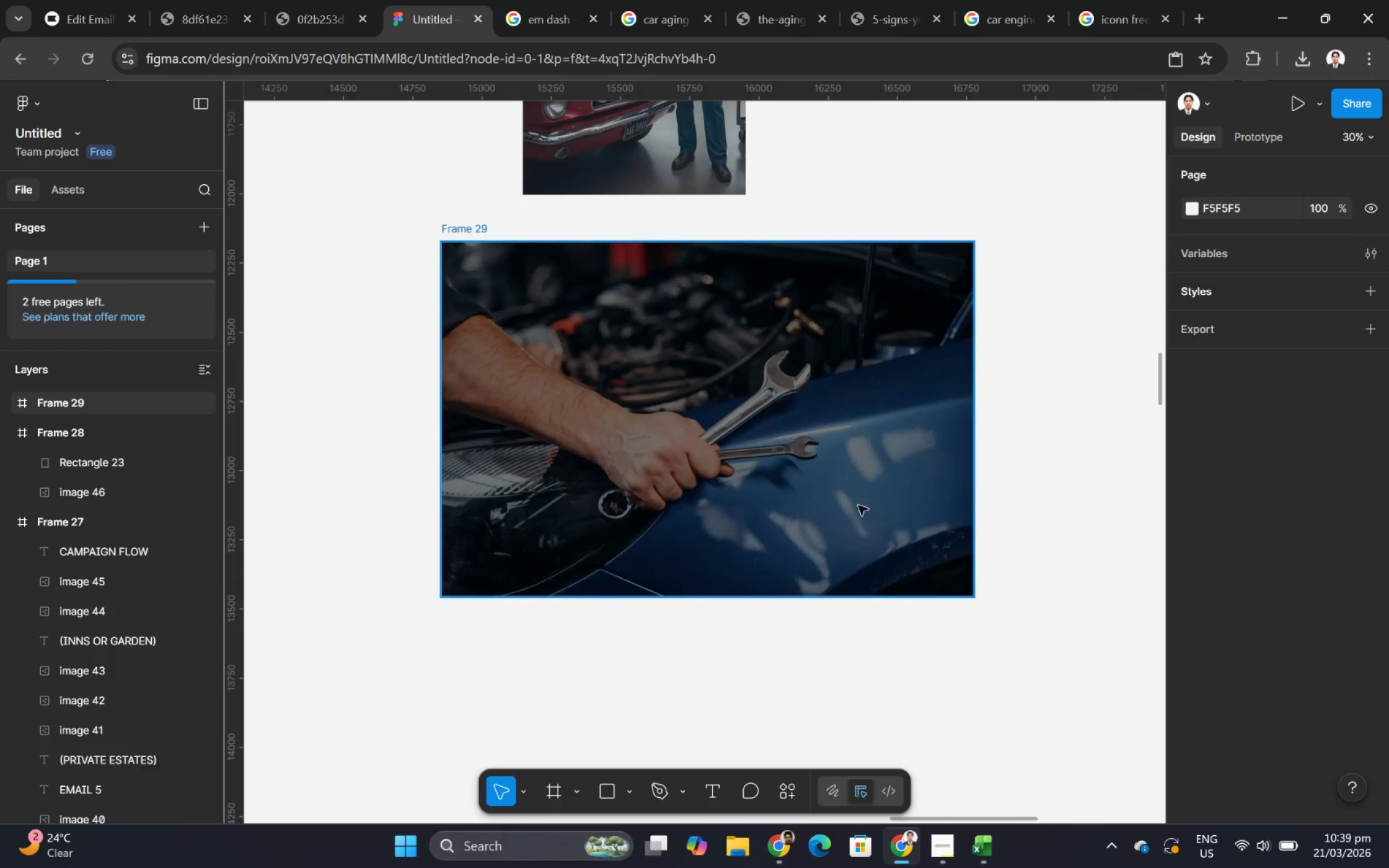 
left_click([821, 506])
 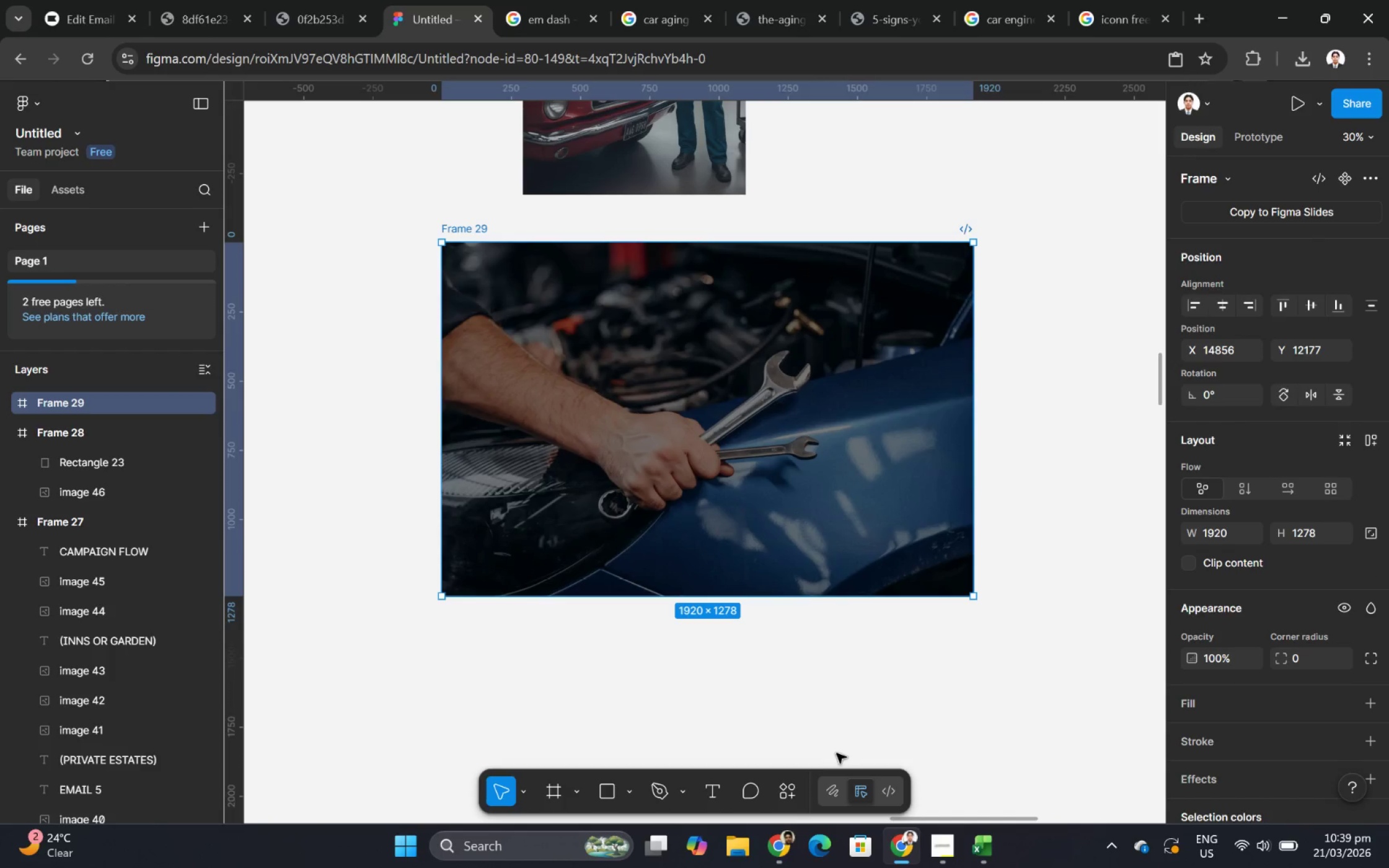 
left_click([790, 784])
 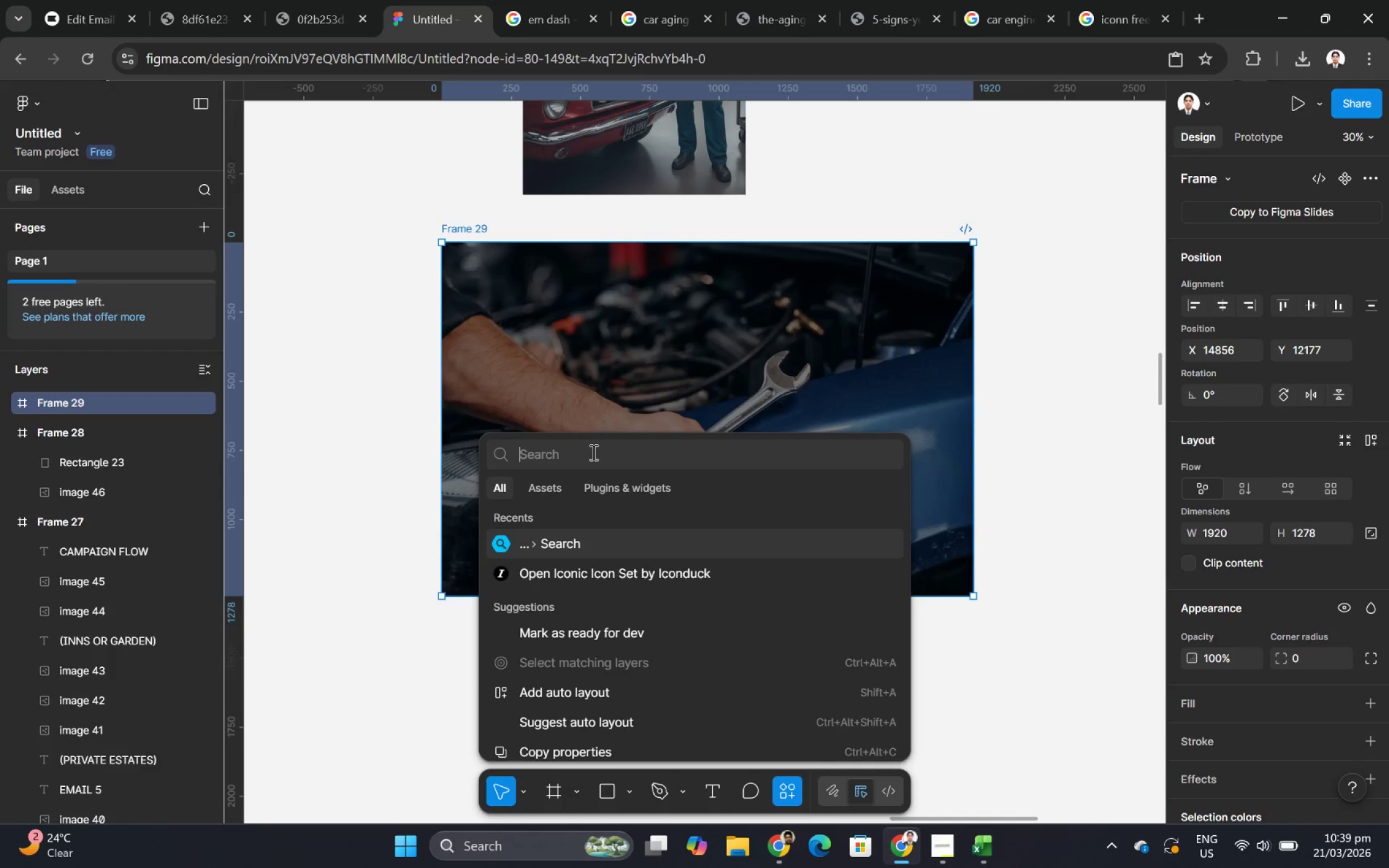 
wait(5.92)
 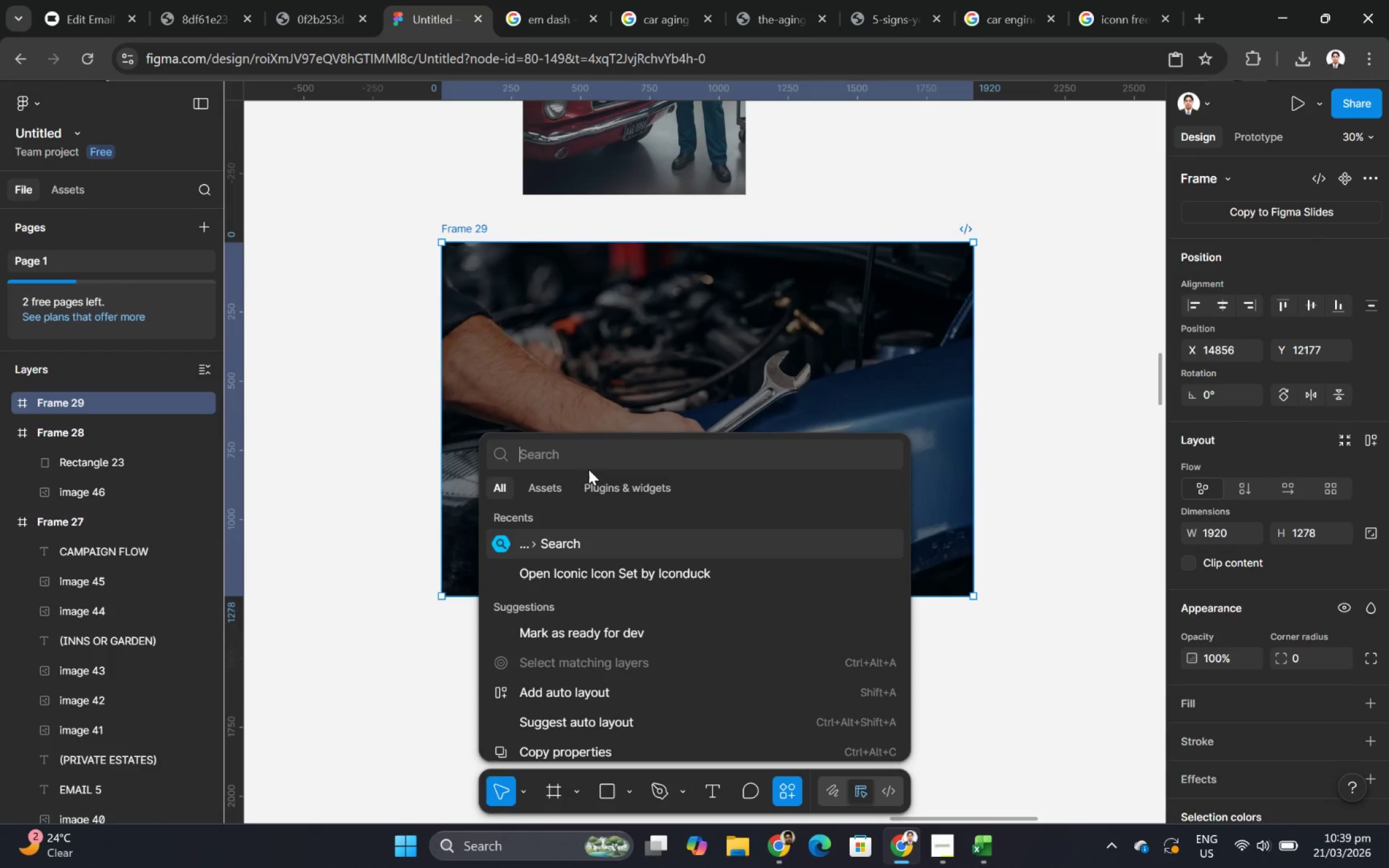 
type(icon)
 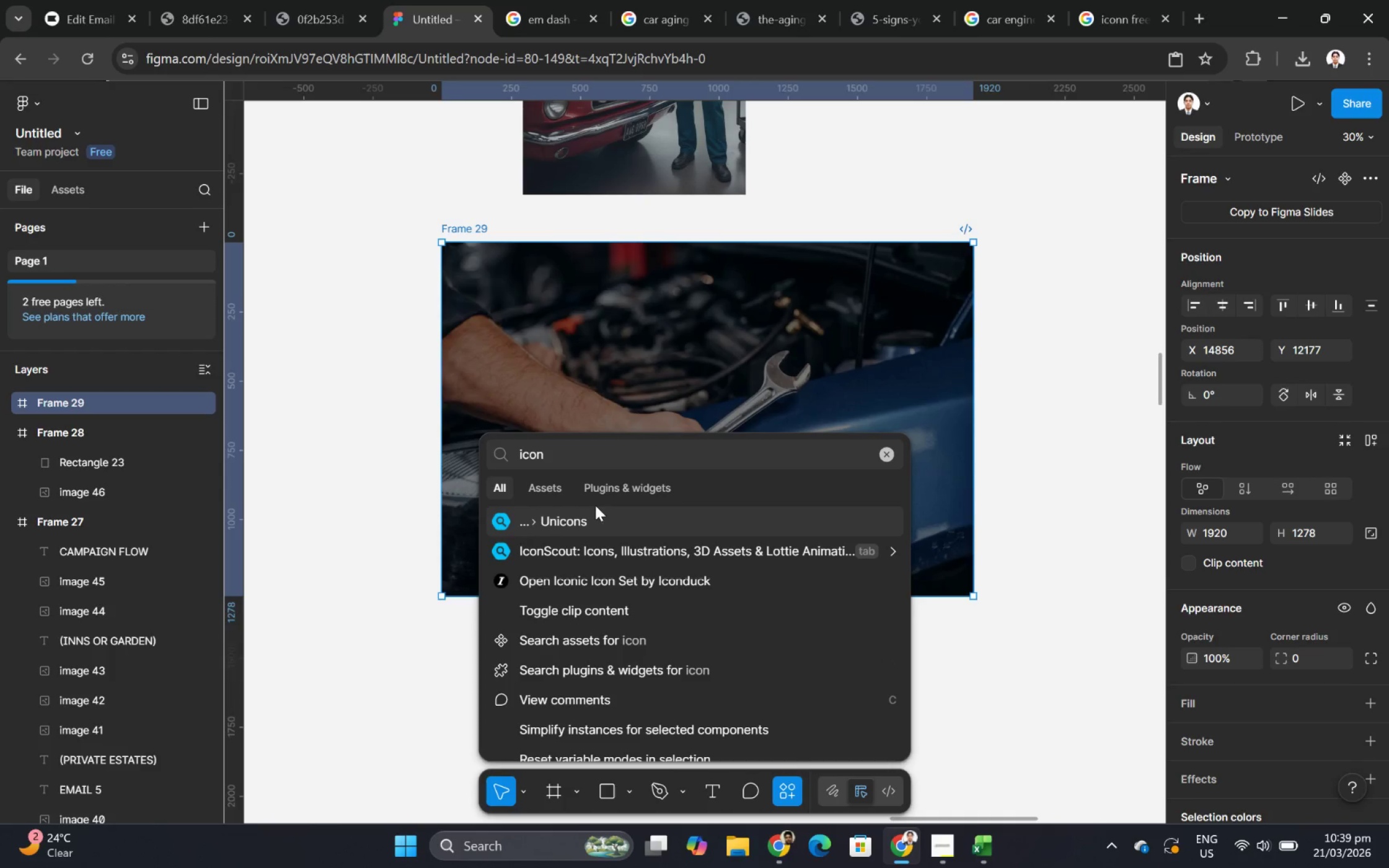 
left_click([611, 546])
 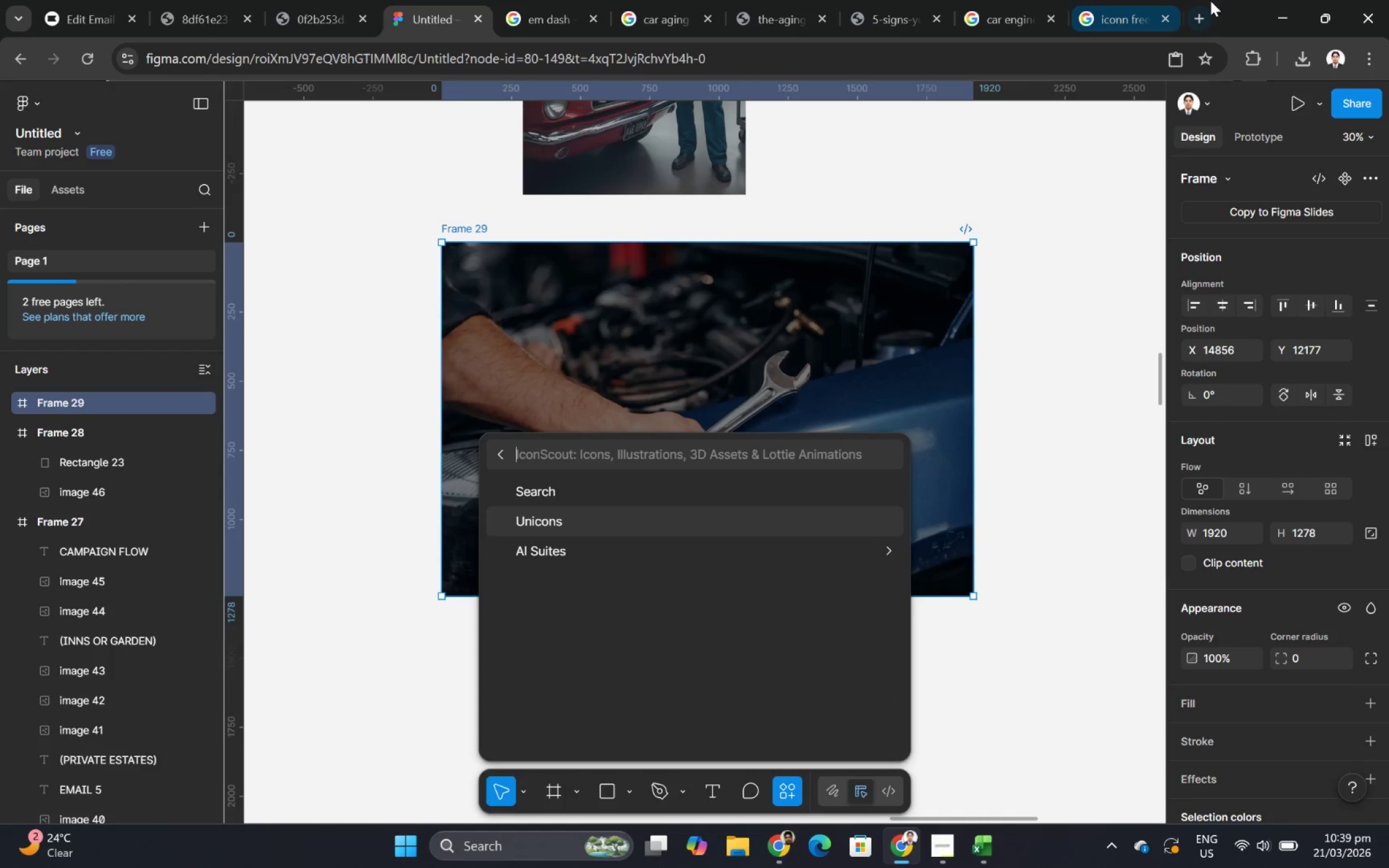 
left_click([1195, 11])
 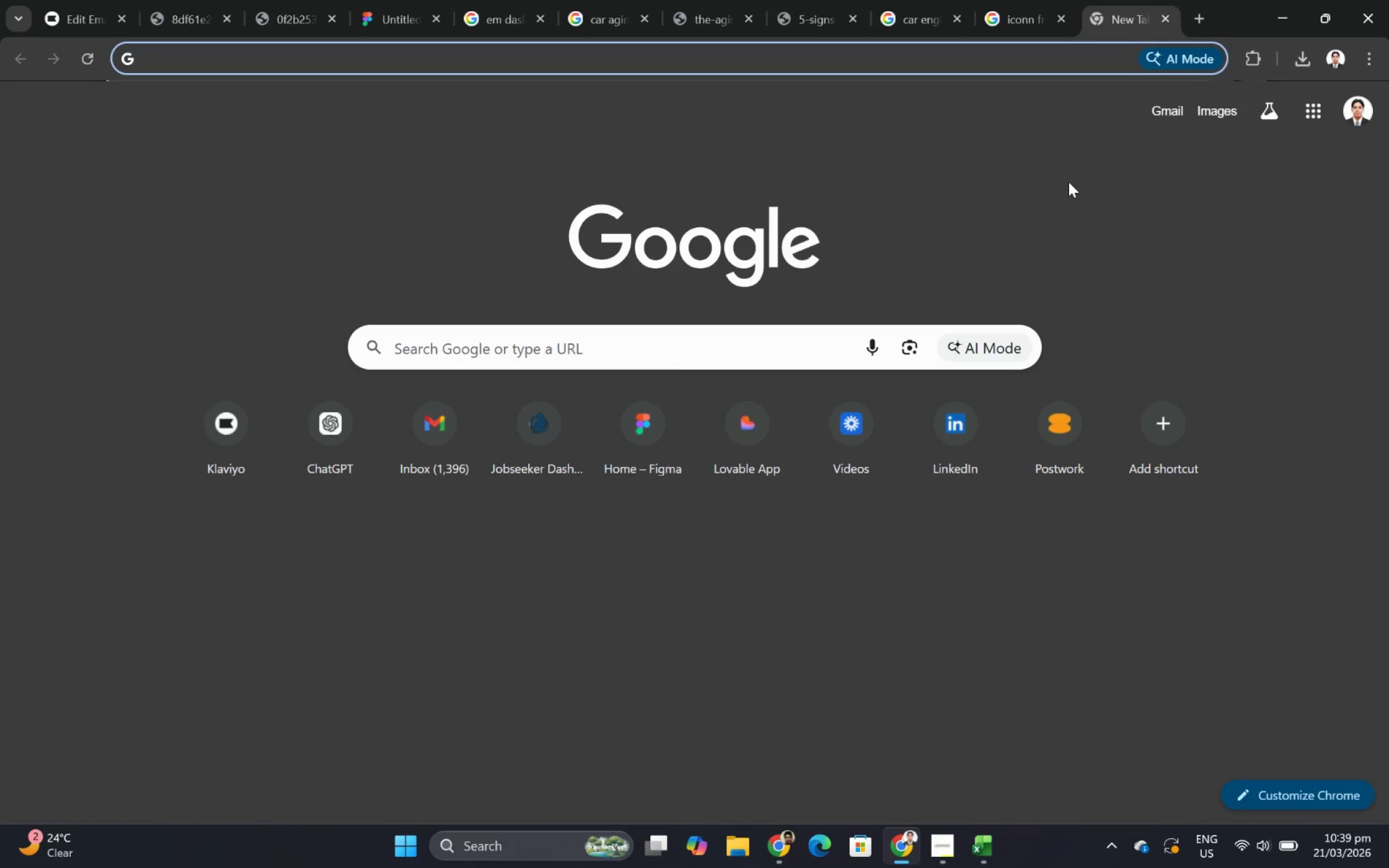 
type(icon scouts)
 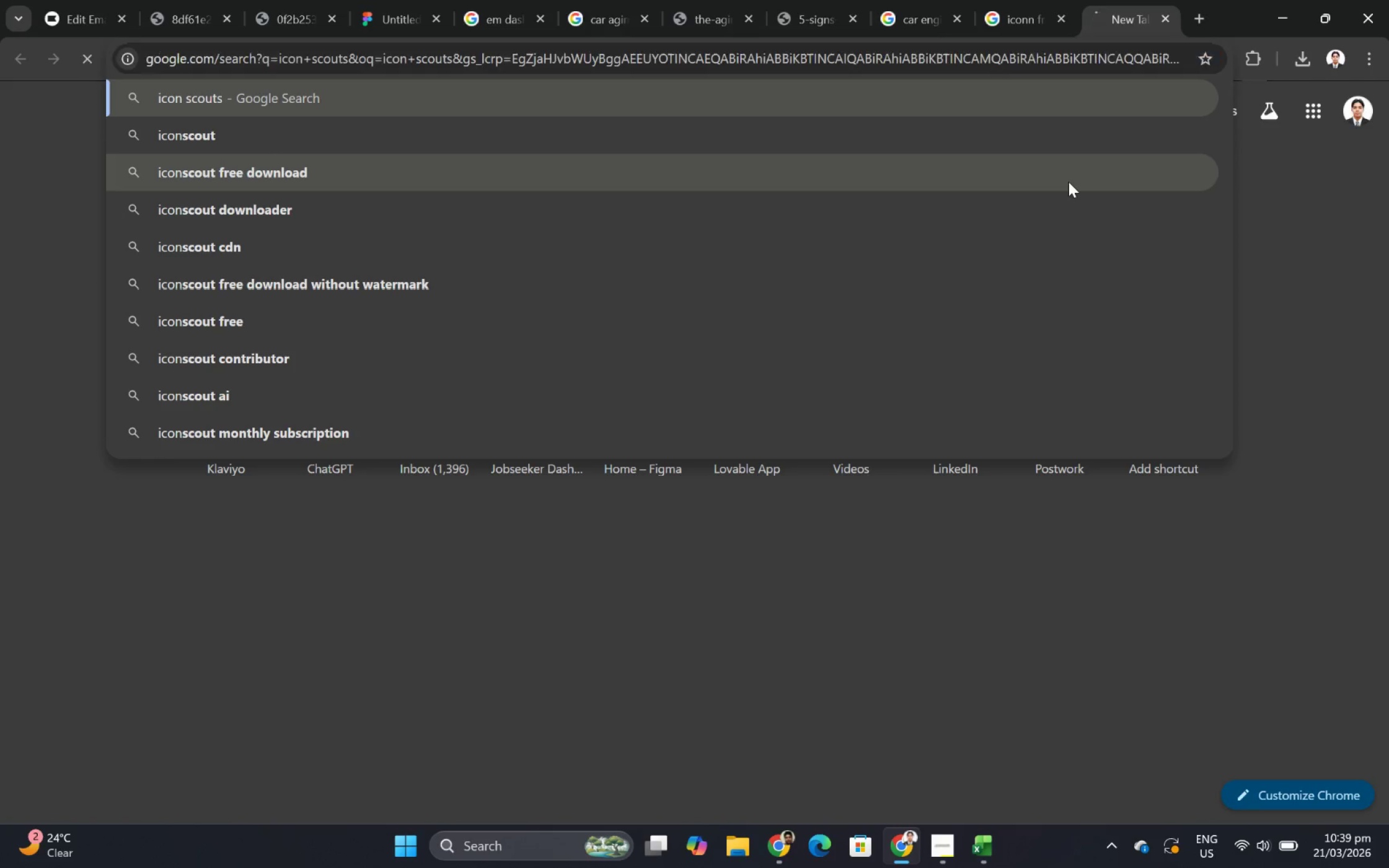 
key(Enter)
 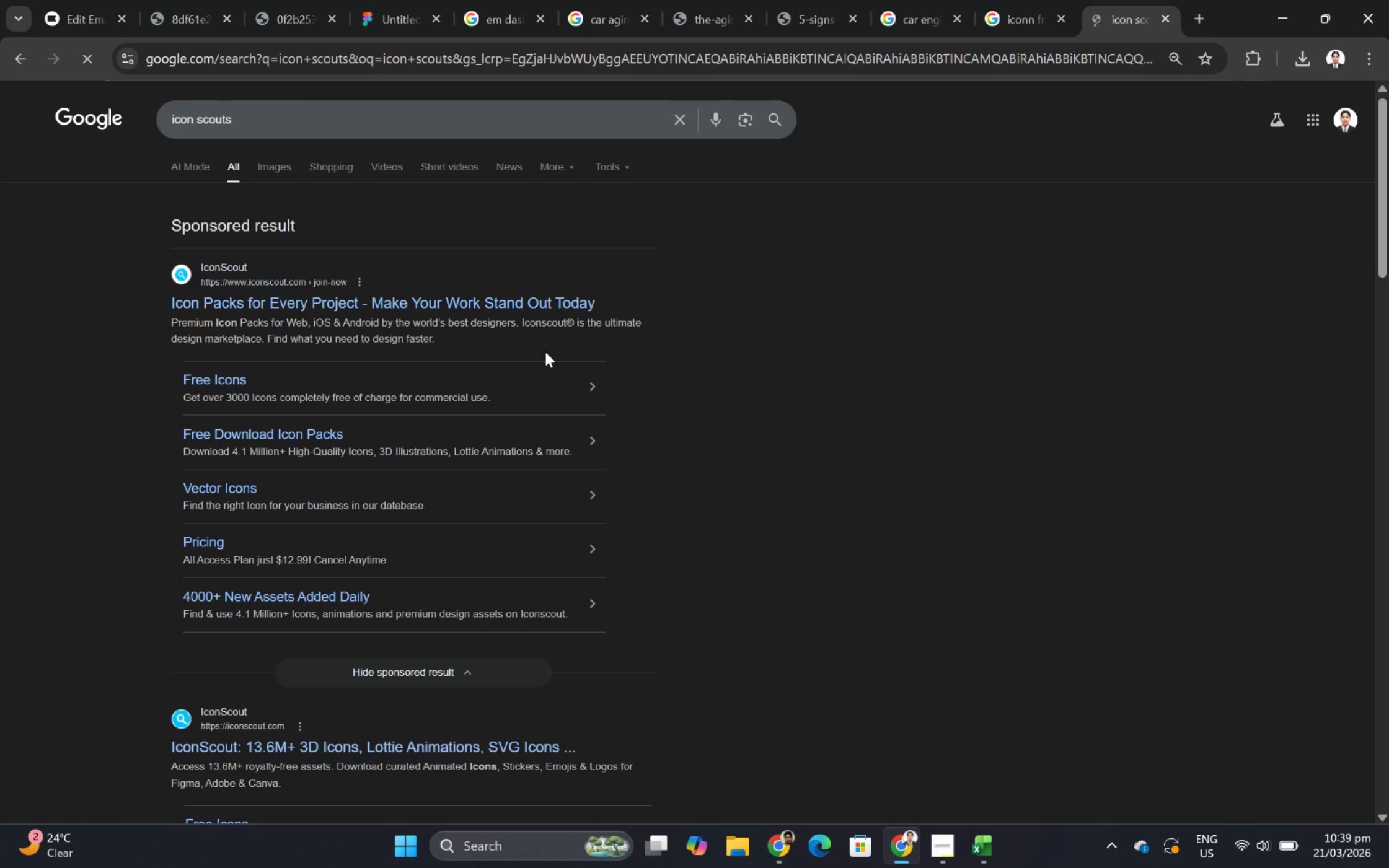 
left_click([507, 304])
 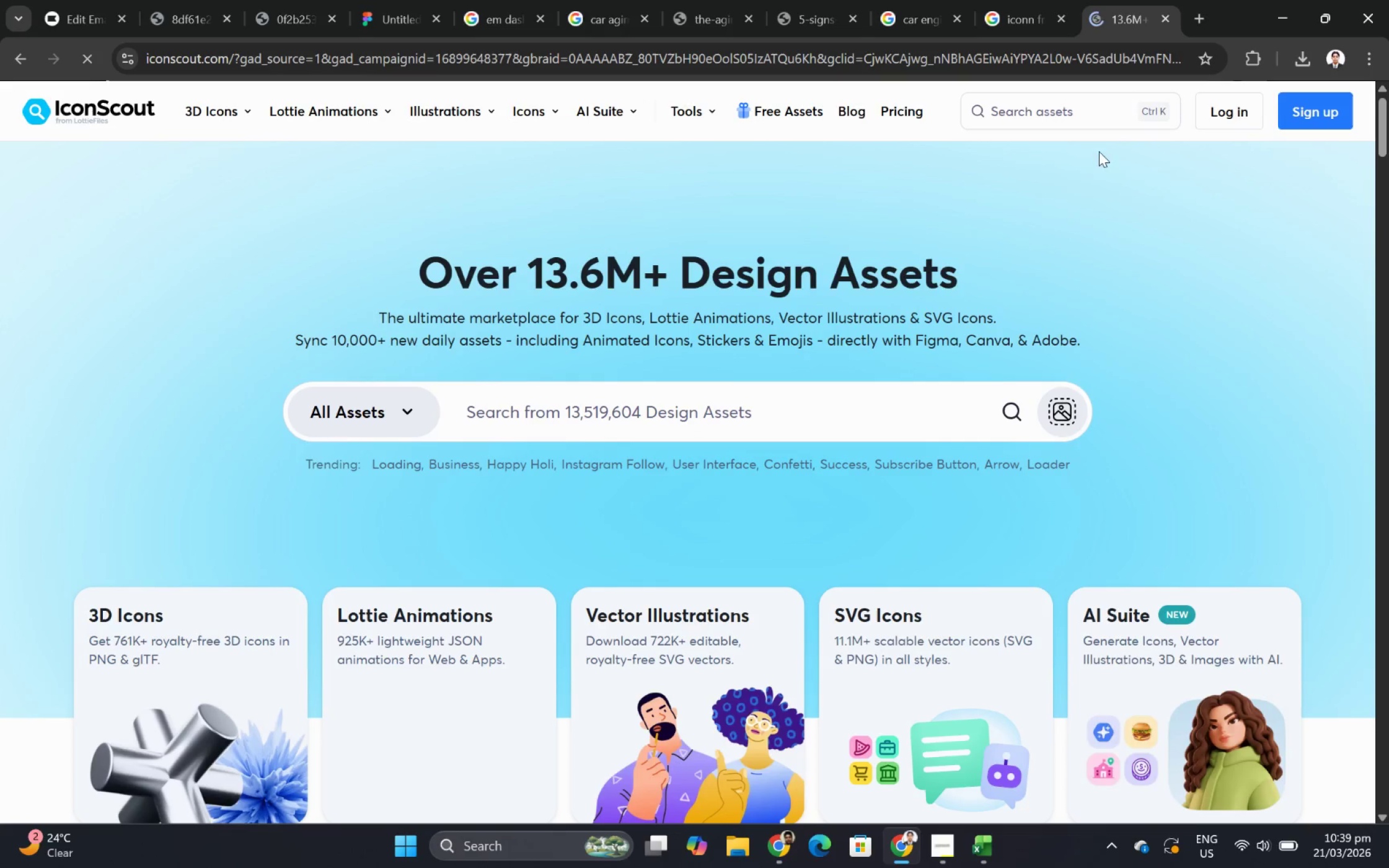 
left_click([628, 401])
 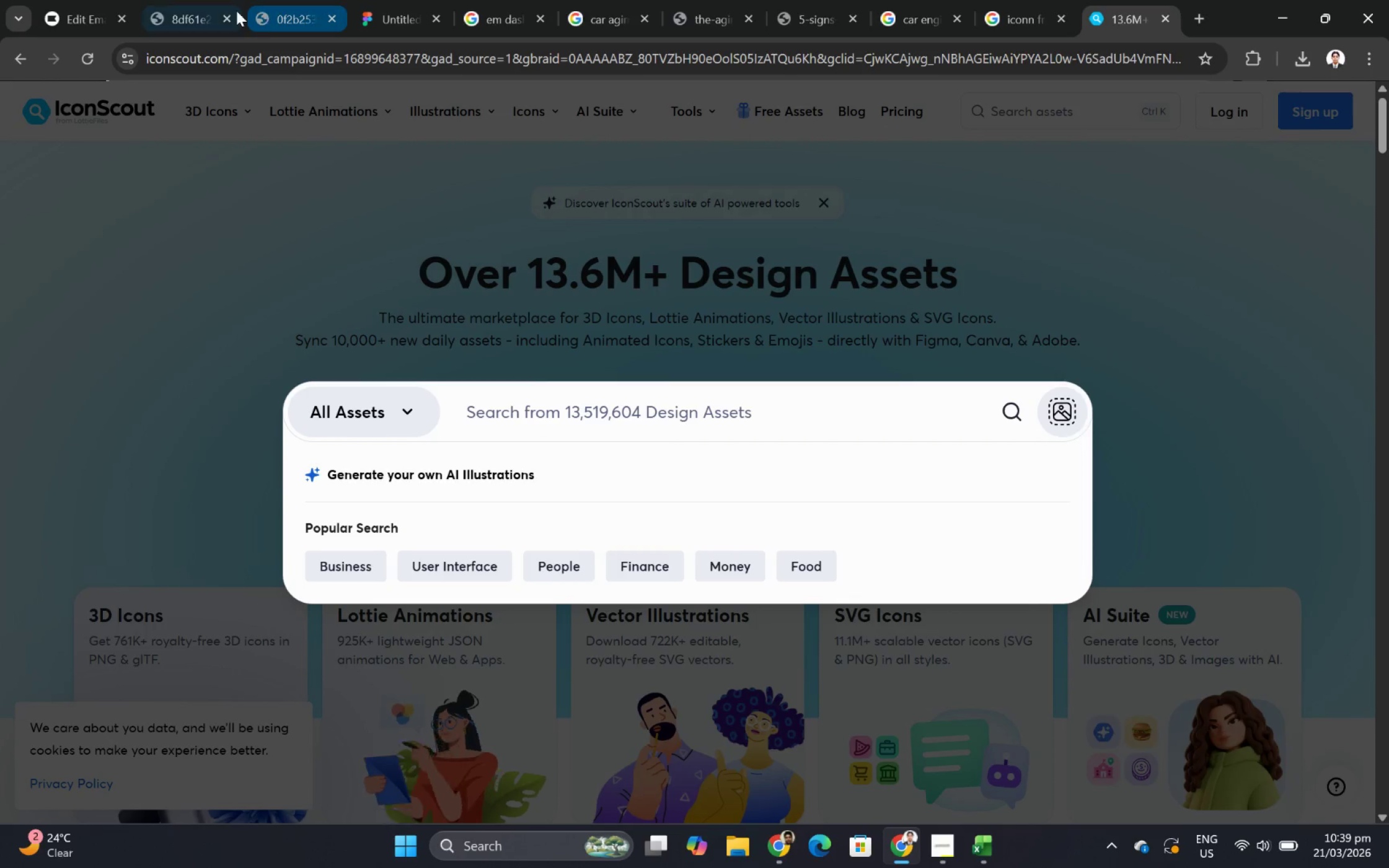 
left_click([102, 2])
 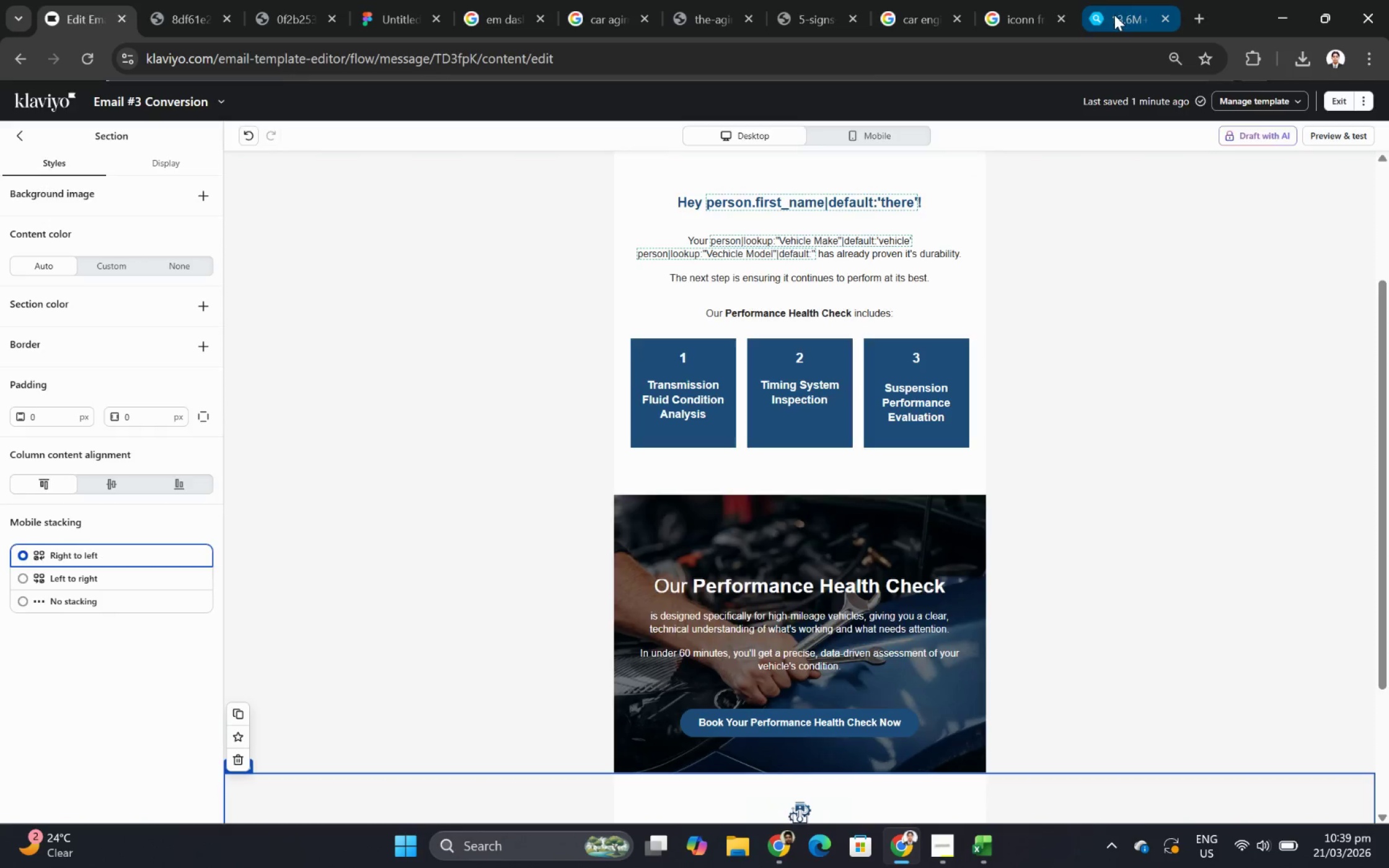 
left_click([549, 477])
 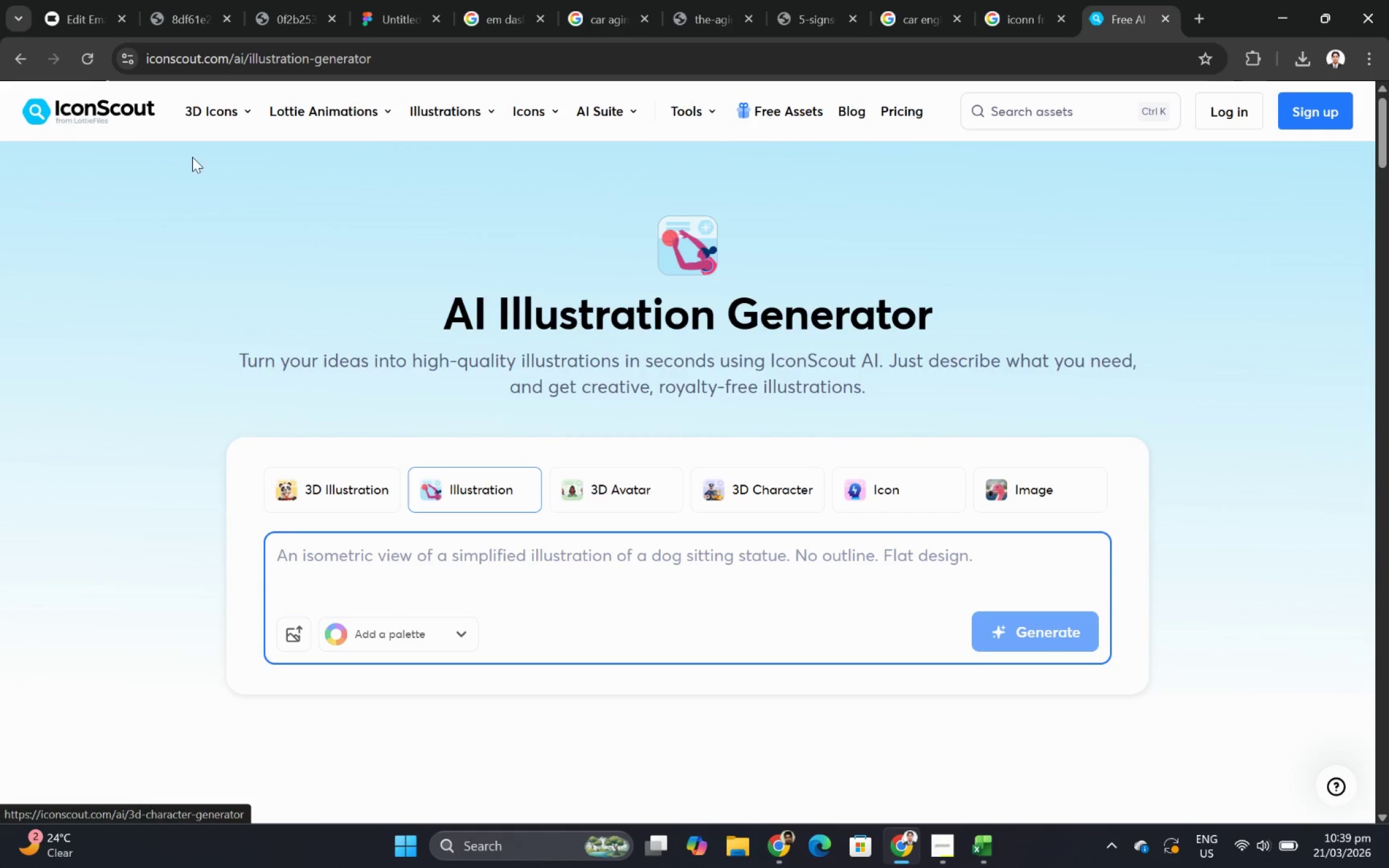 
left_click([15, 60])
 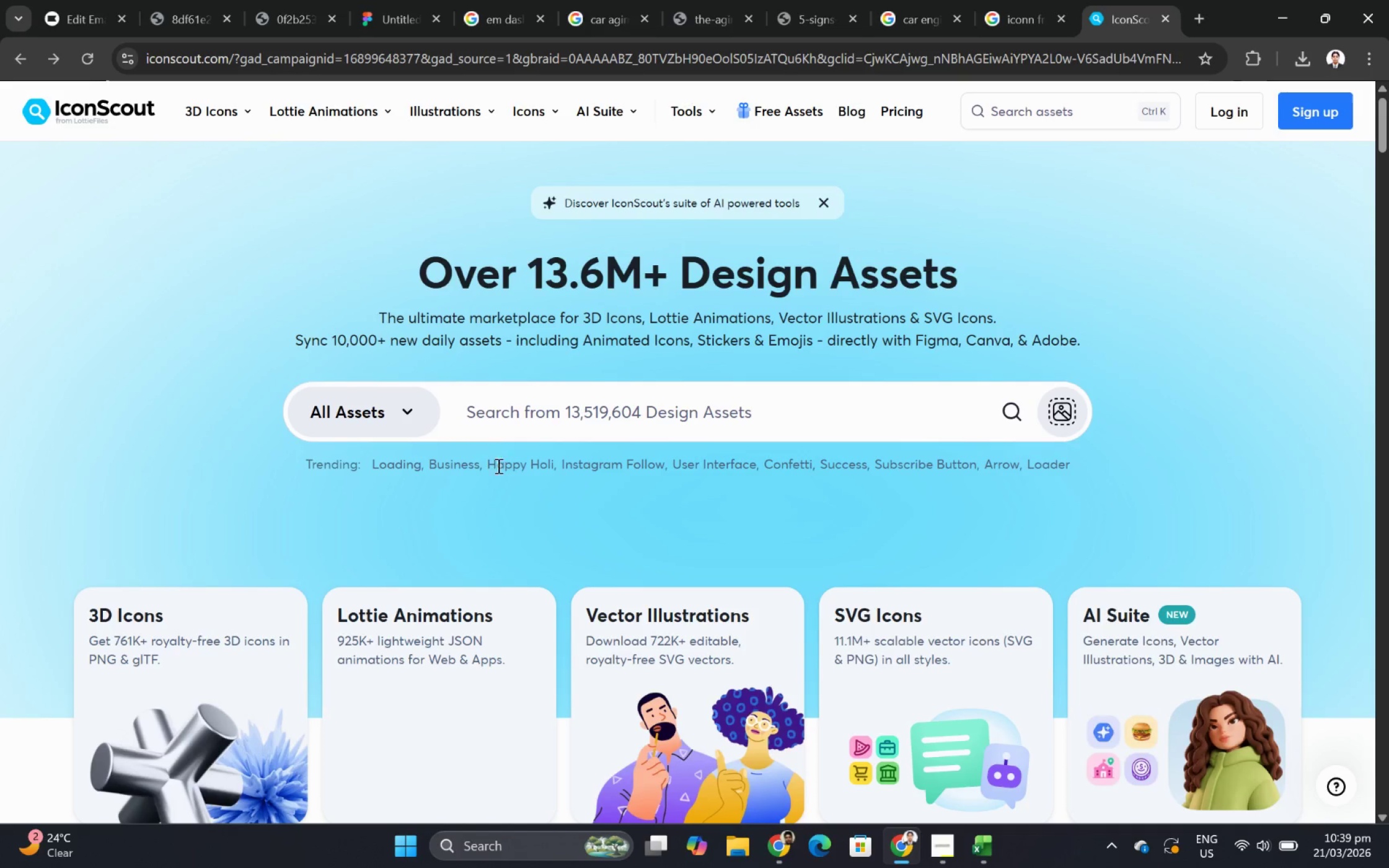 
left_click([499, 433])
 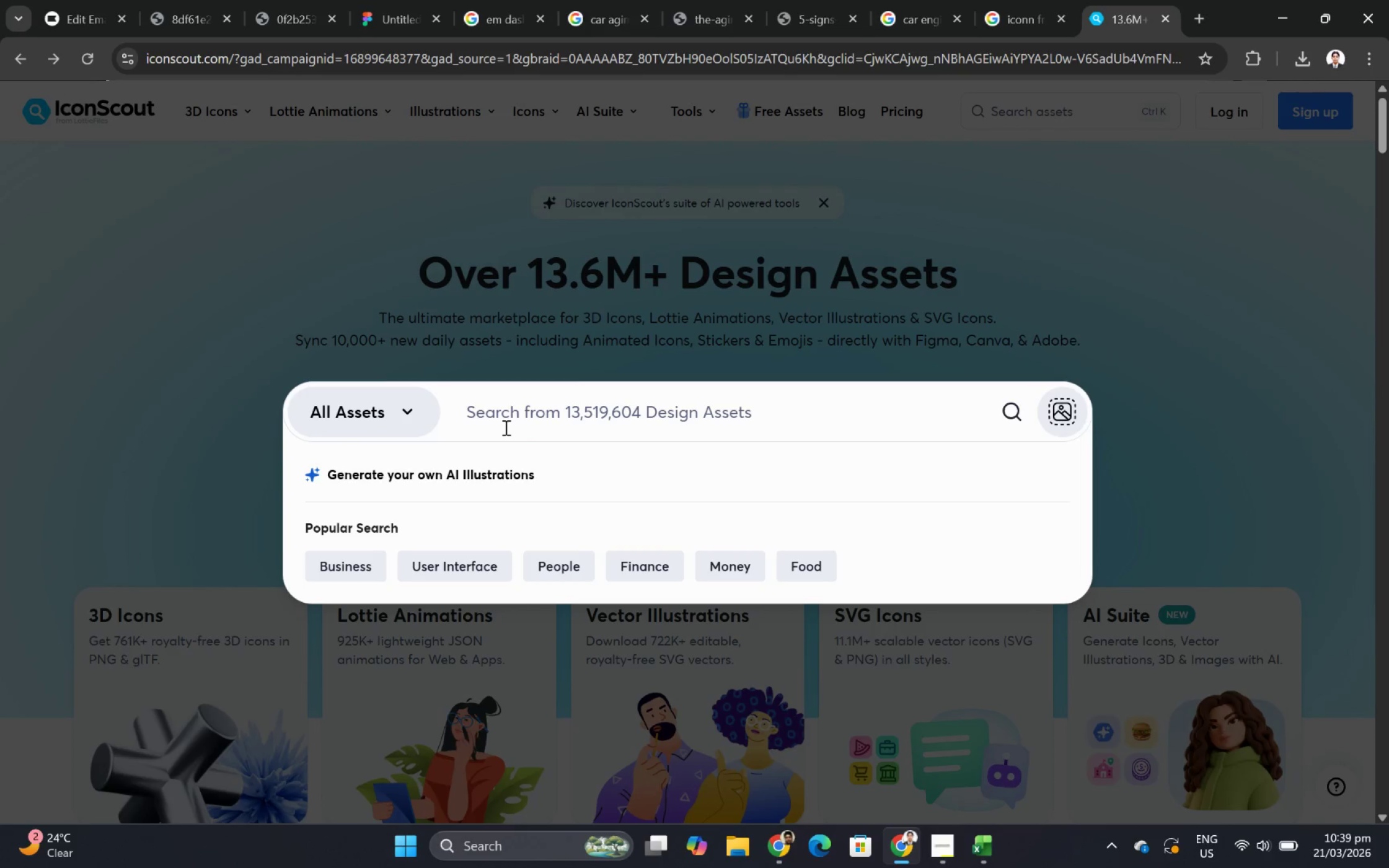 
type(fluid analysis)
 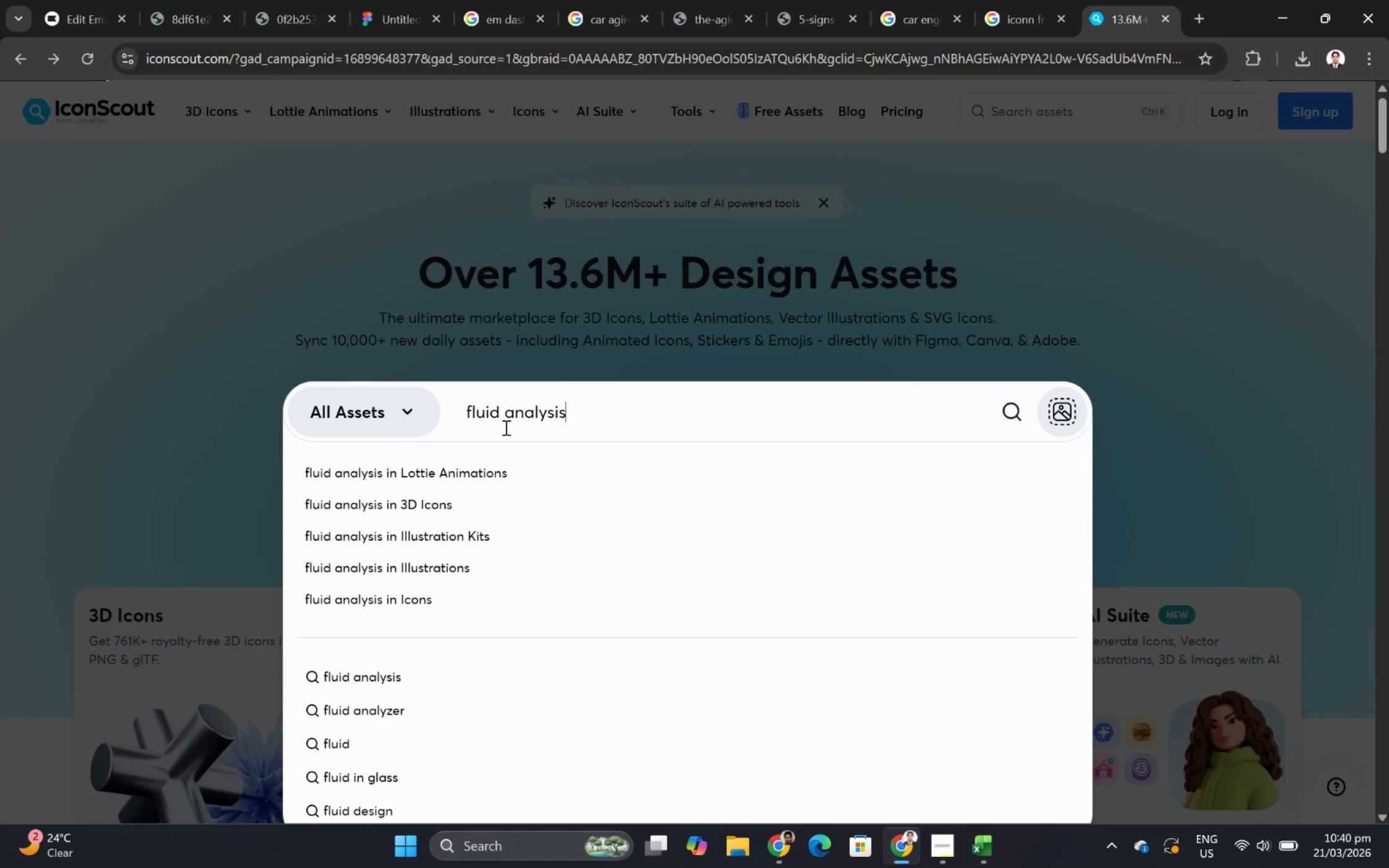 
key(Enter)
 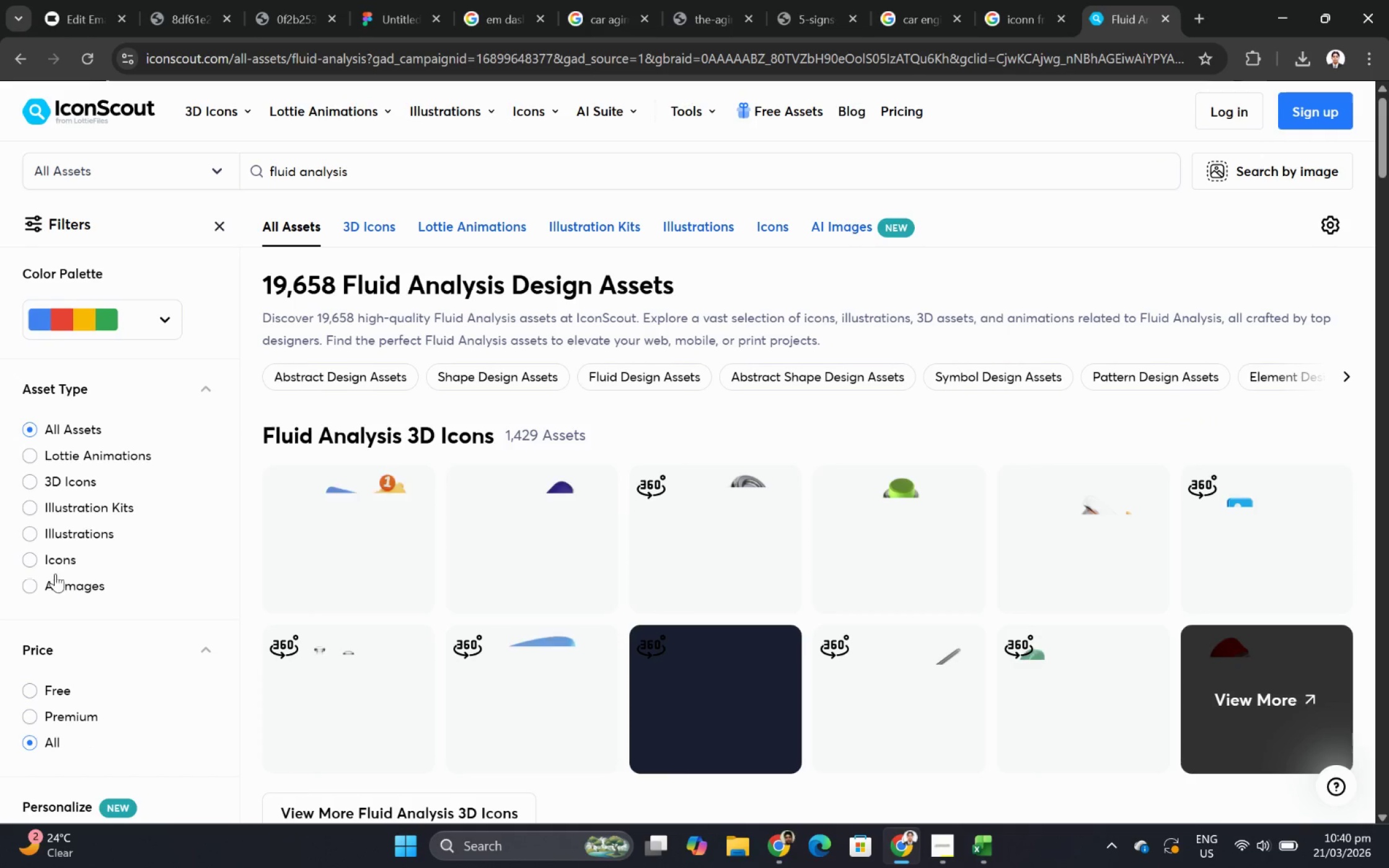 
left_click([53, 689])
 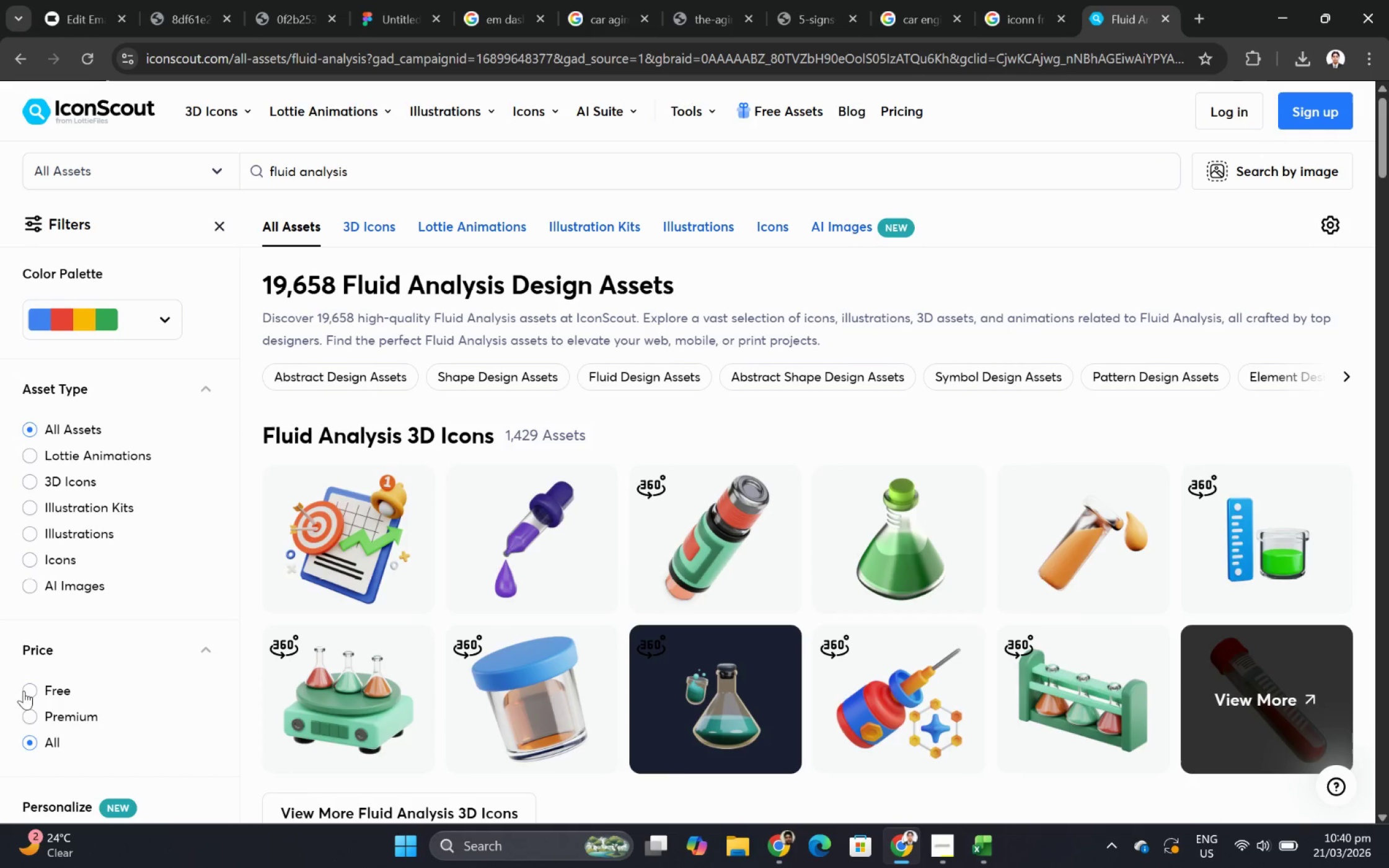 
left_click([35, 690])
 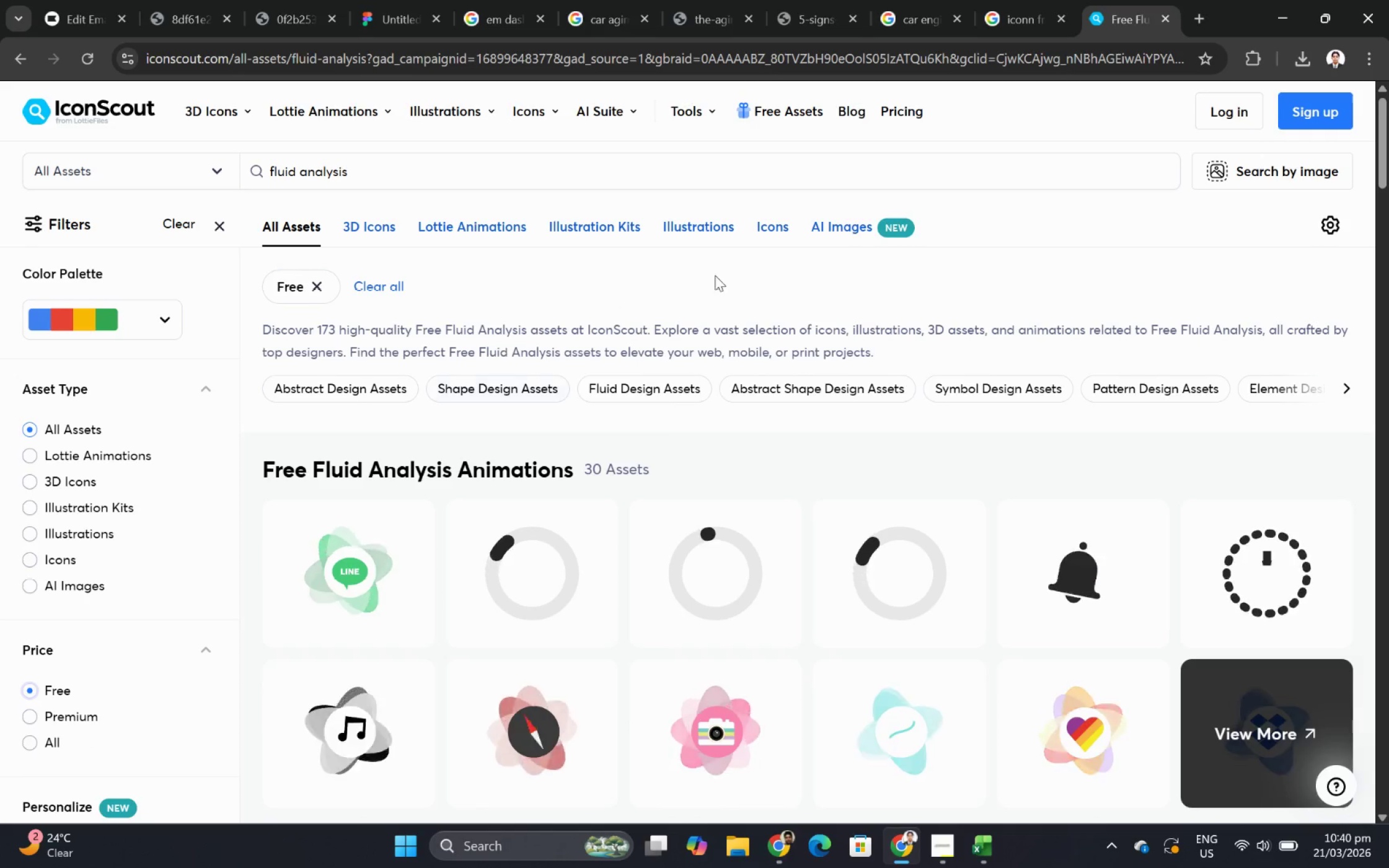 
wait(7.01)
 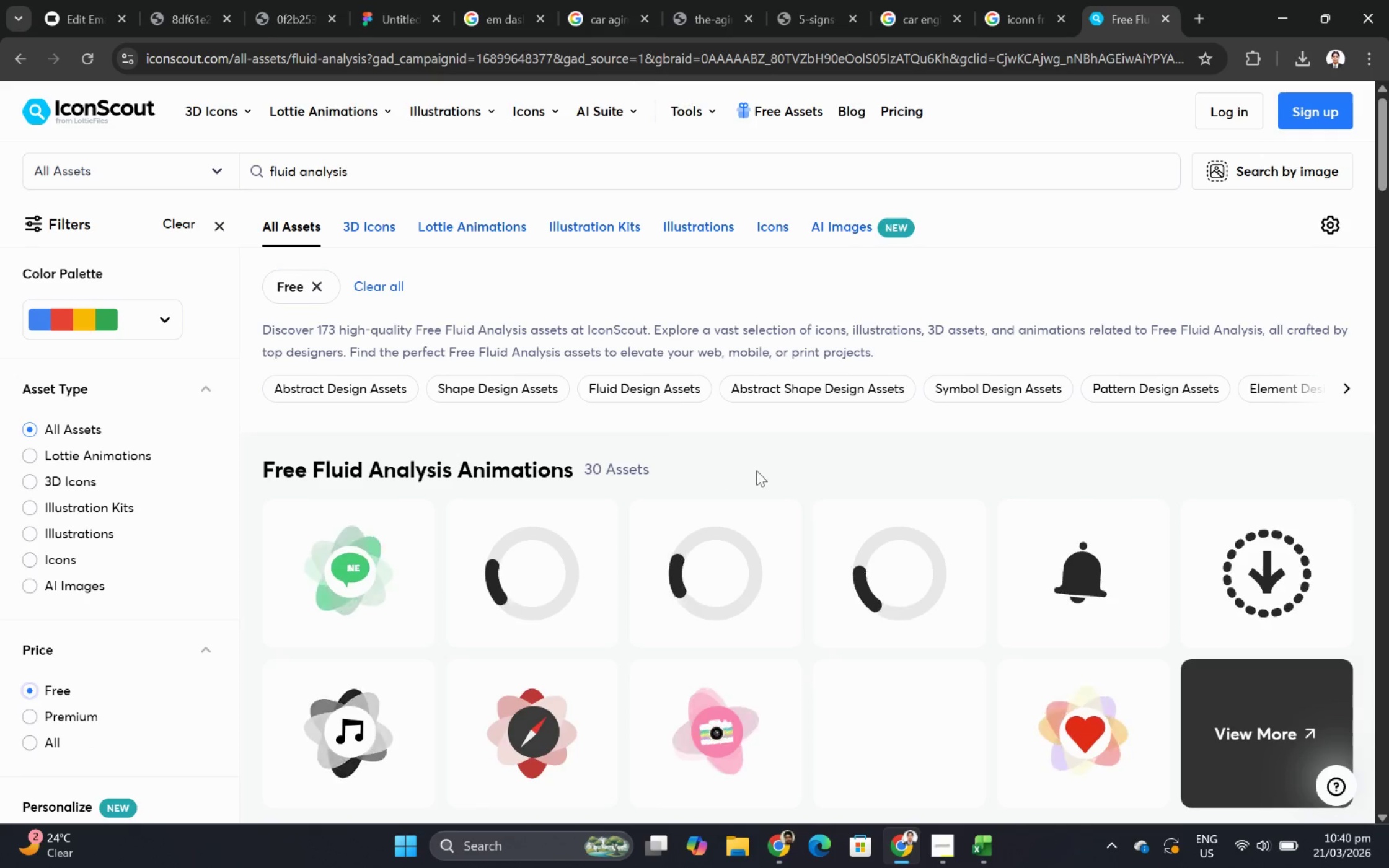 
left_click([776, 229])
 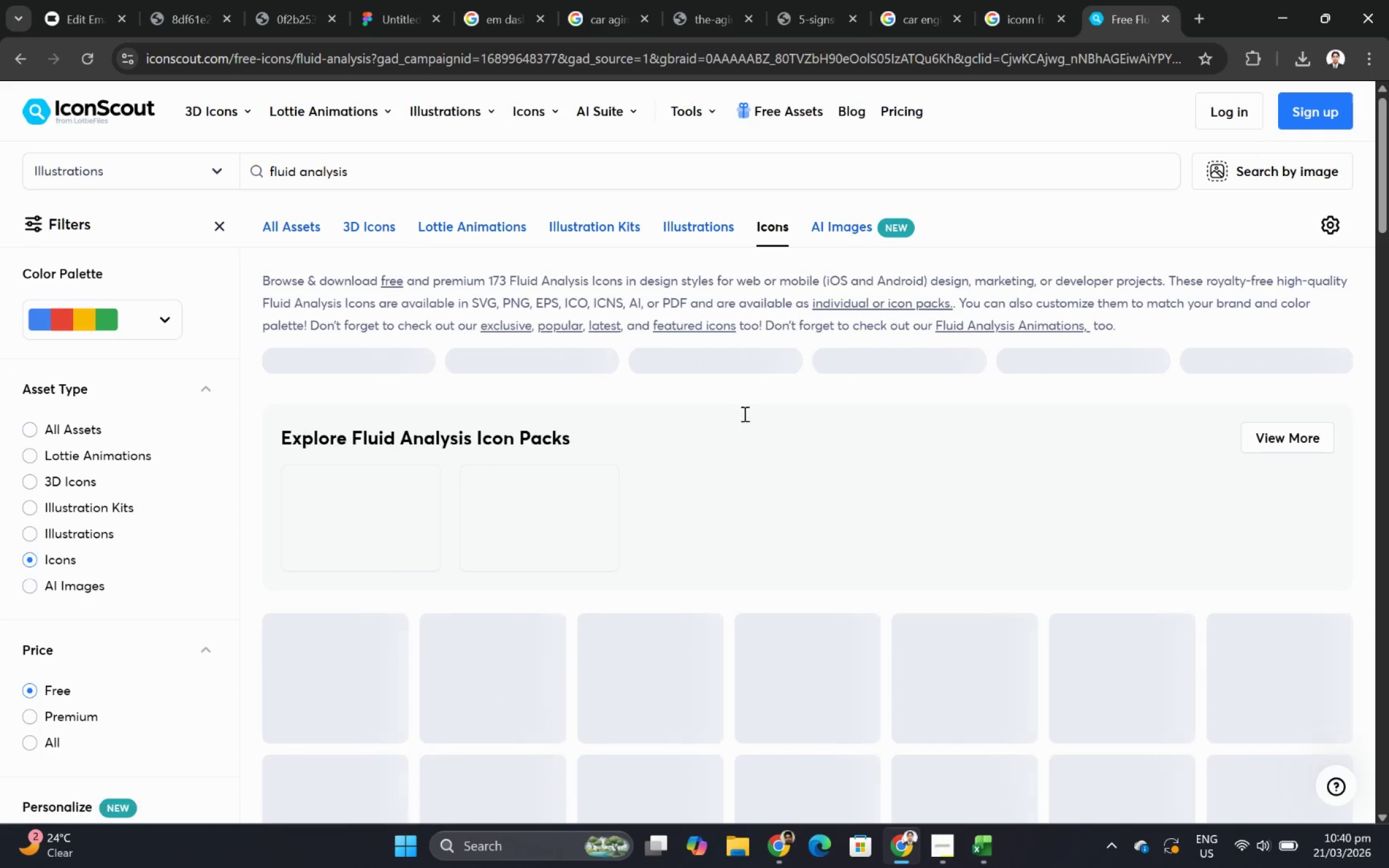 
scroll: coordinate [911, 493], scroll_direction: down, amount: 7.0
 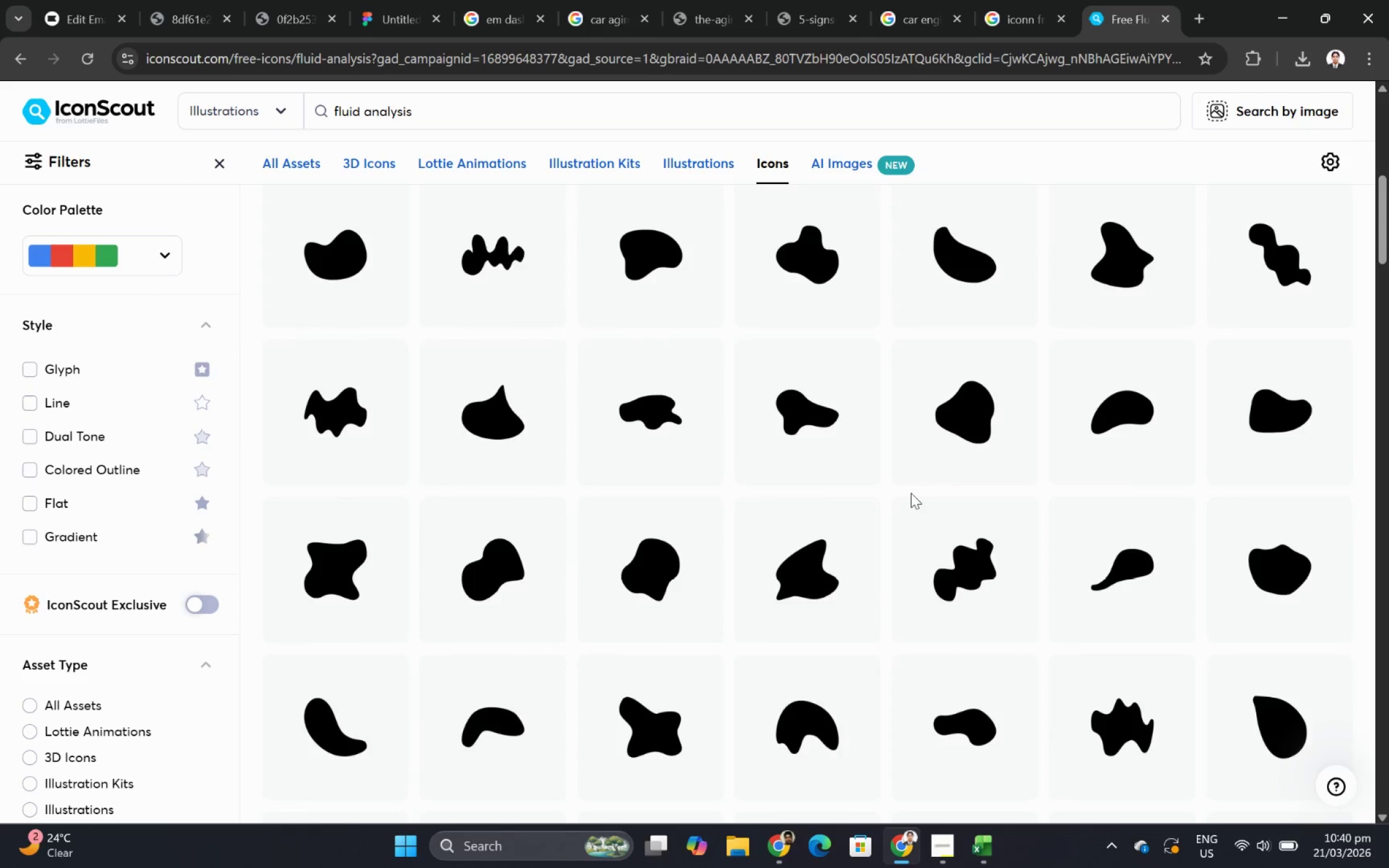 
scroll: coordinate [897, 459], scroll_direction: up, amount: 7.0
 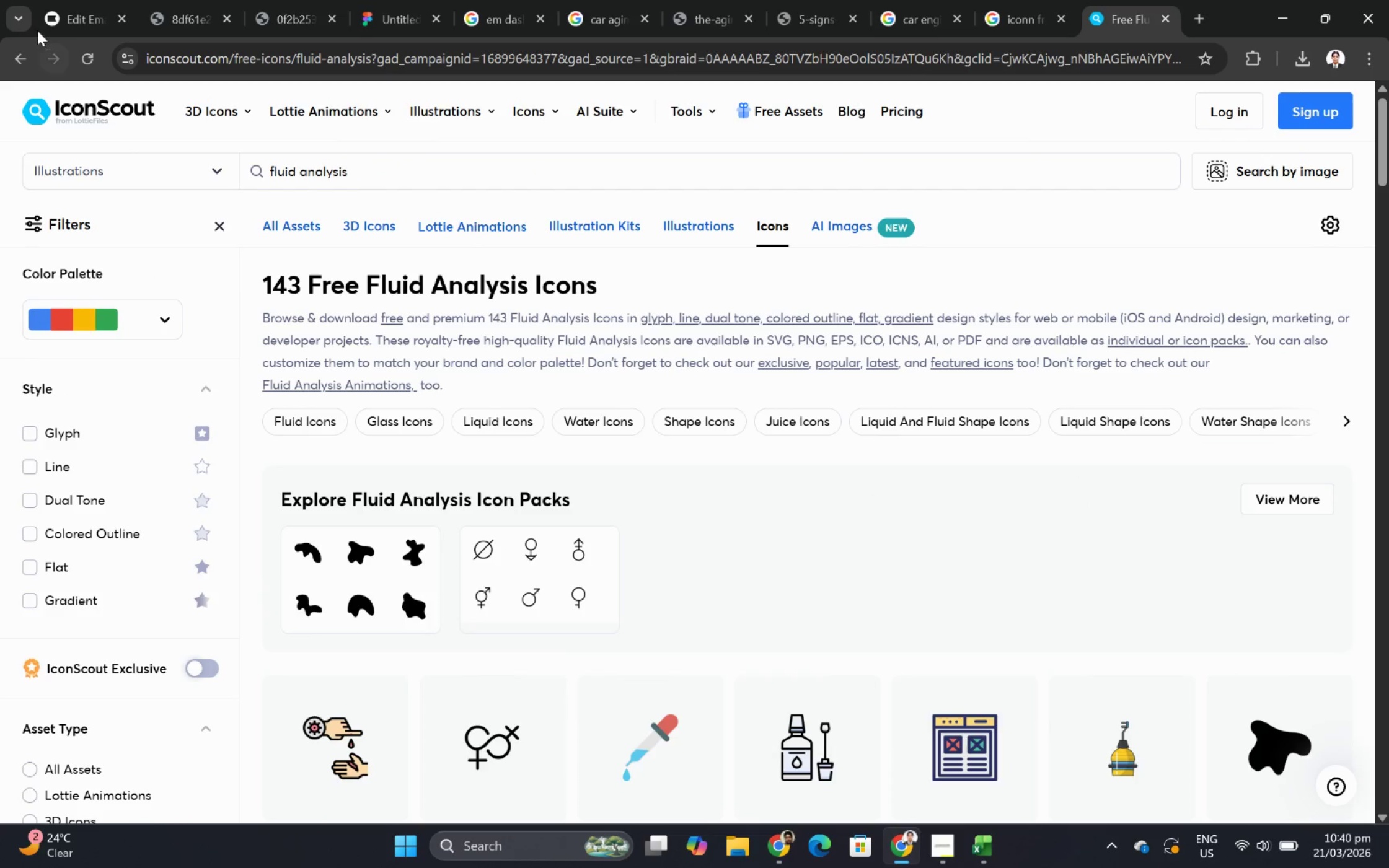 
left_click([58, 7])
 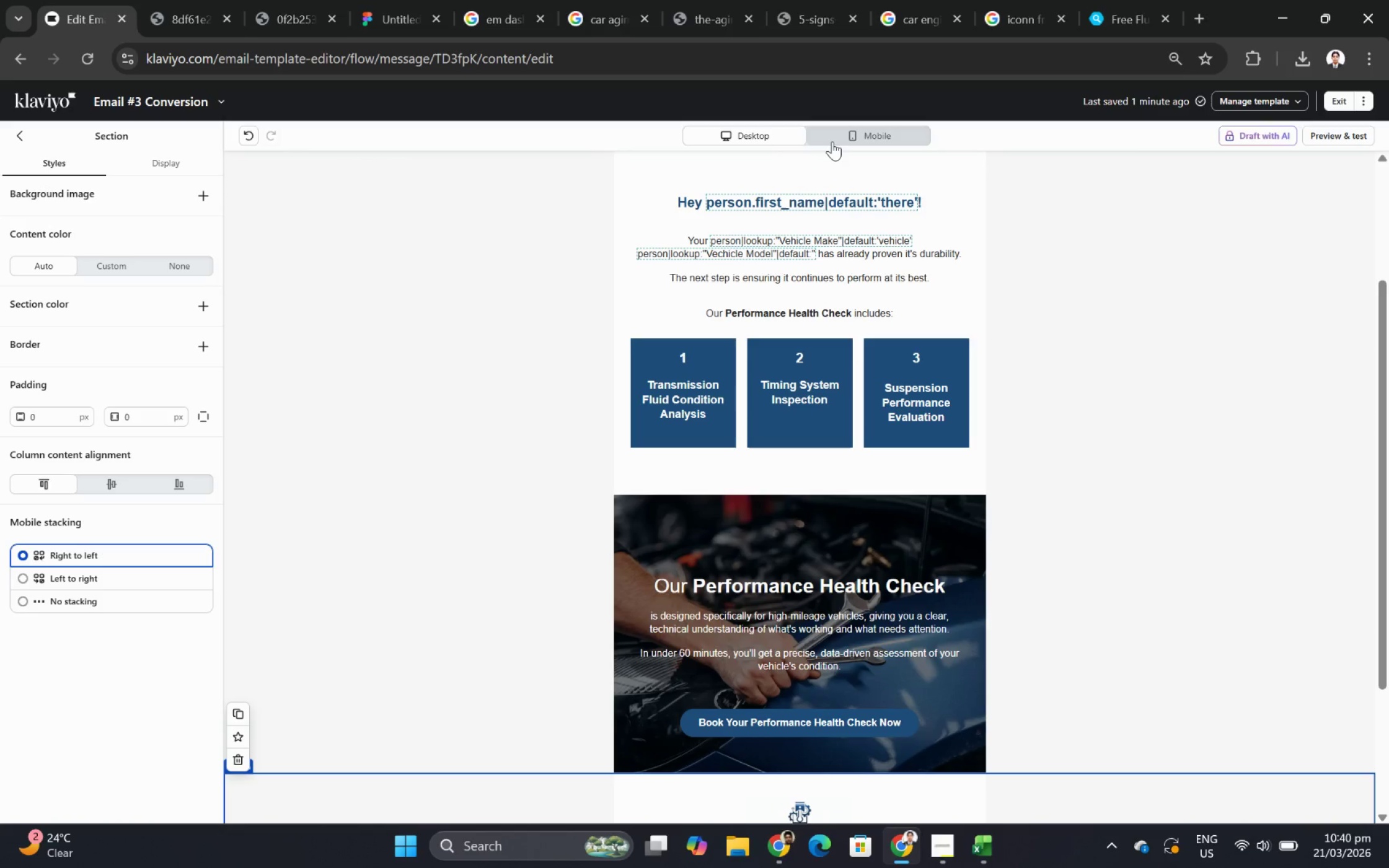 
wait(36.84)
 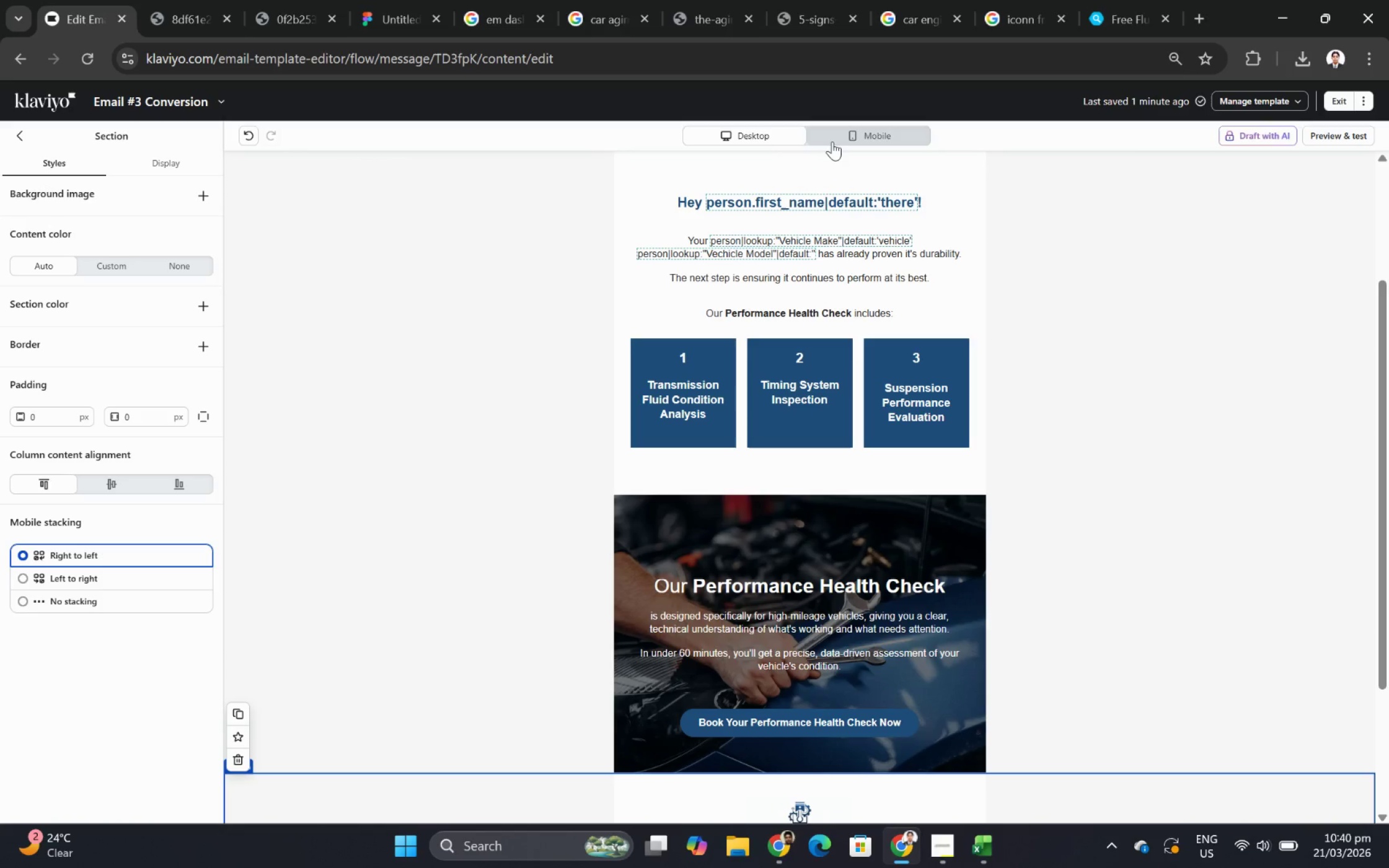 
left_click([1342, 851])
 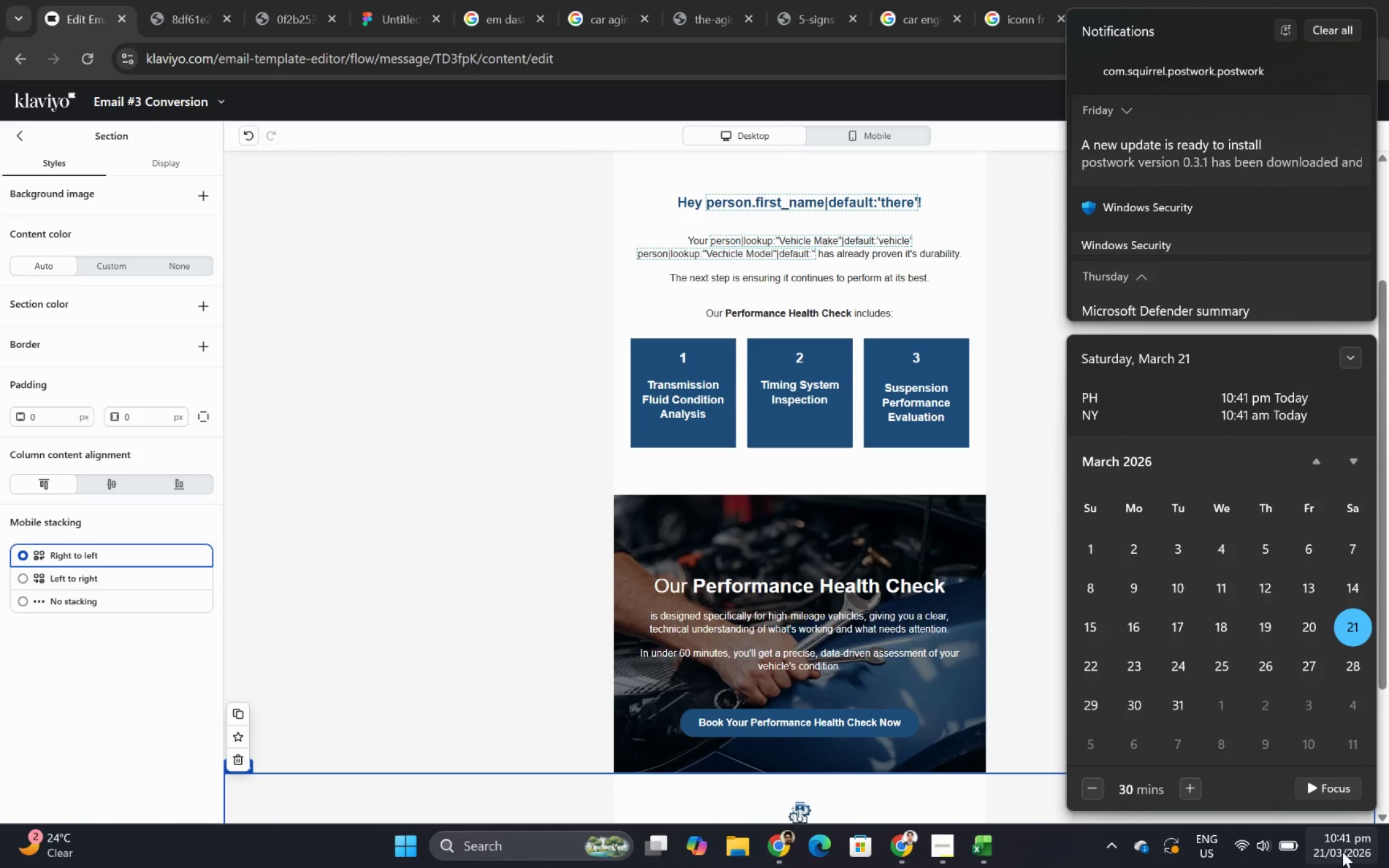 
left_click([1342, 851])
 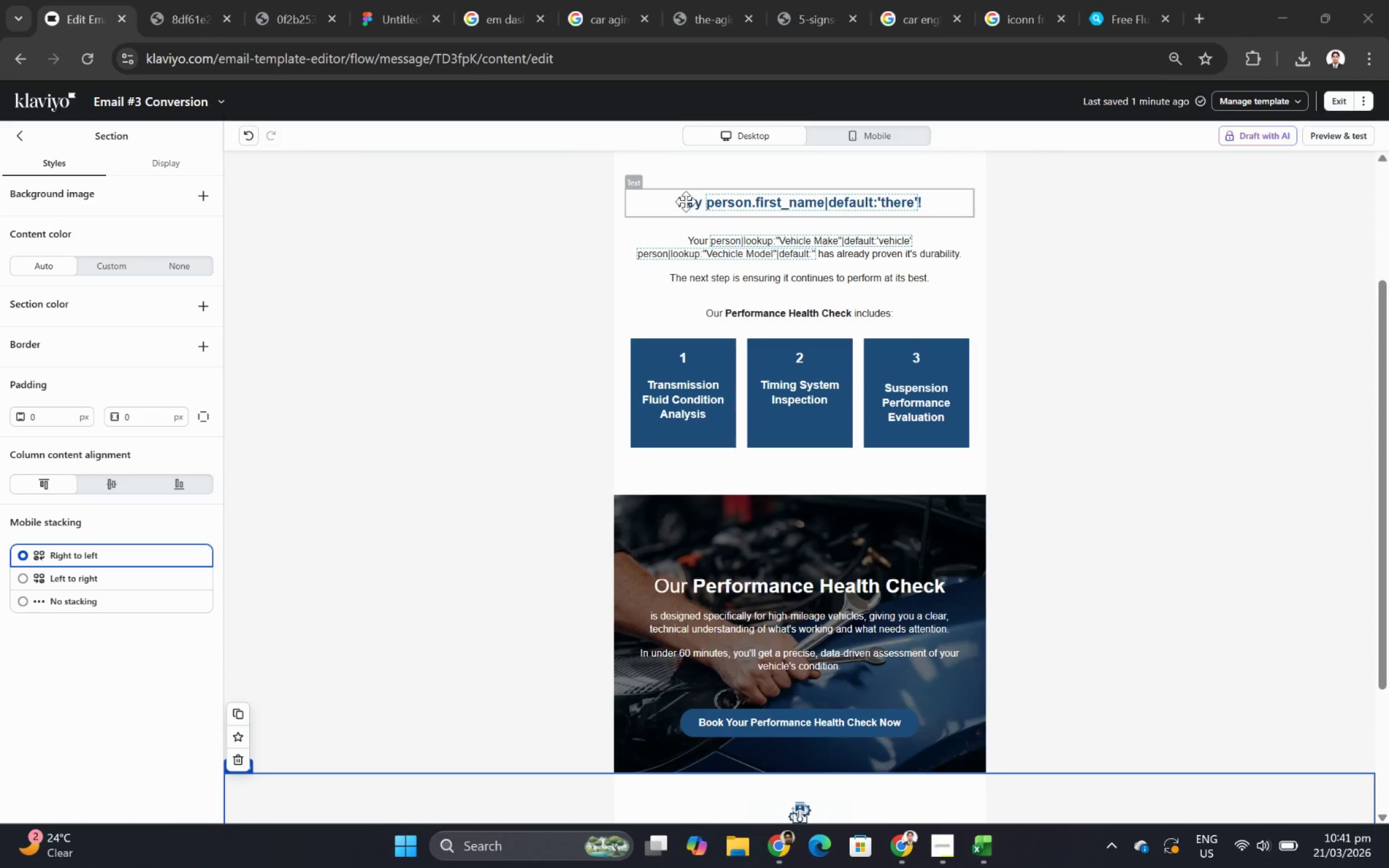 
key(Alt+AltLeft)
 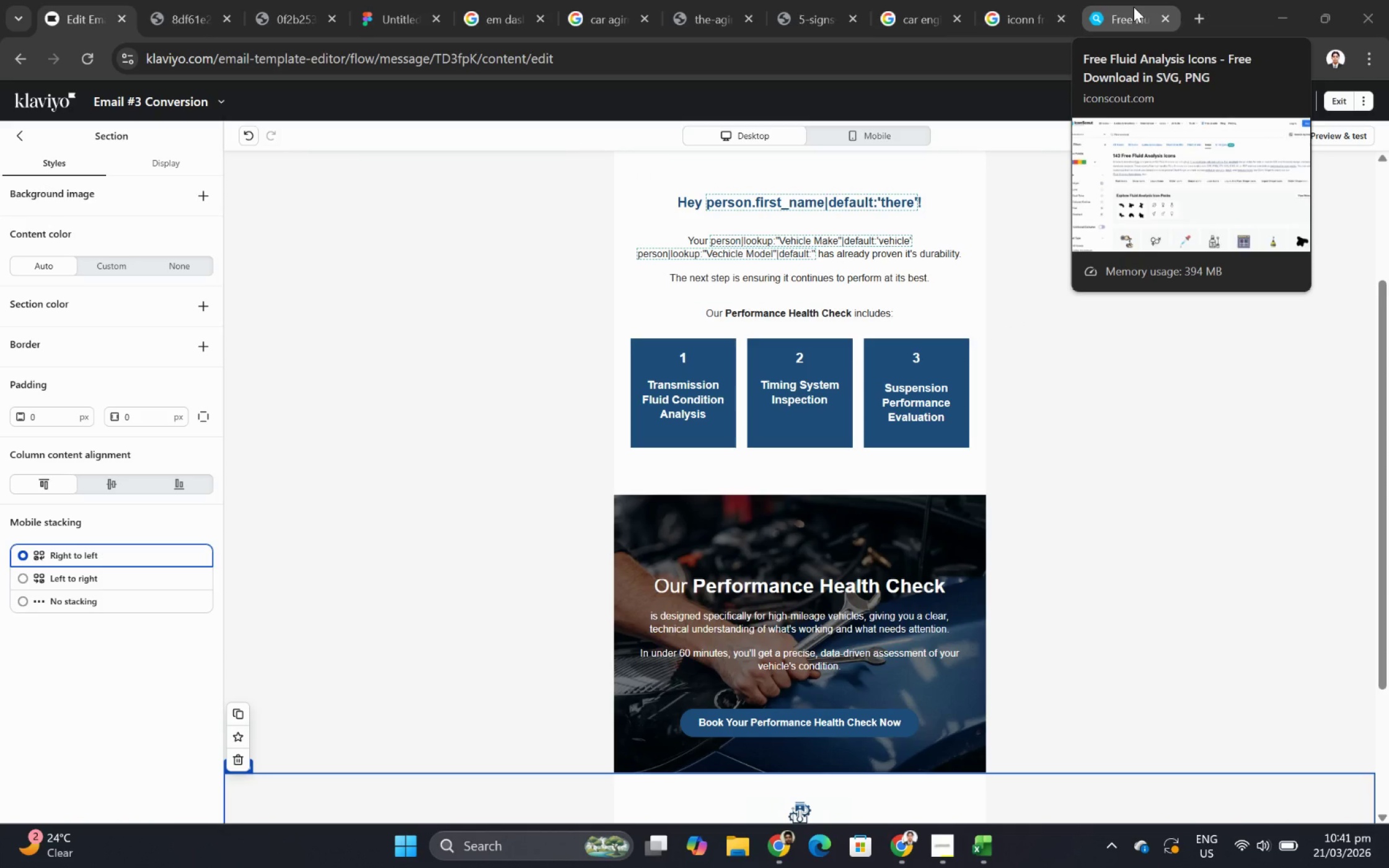 
wait(6.52)
 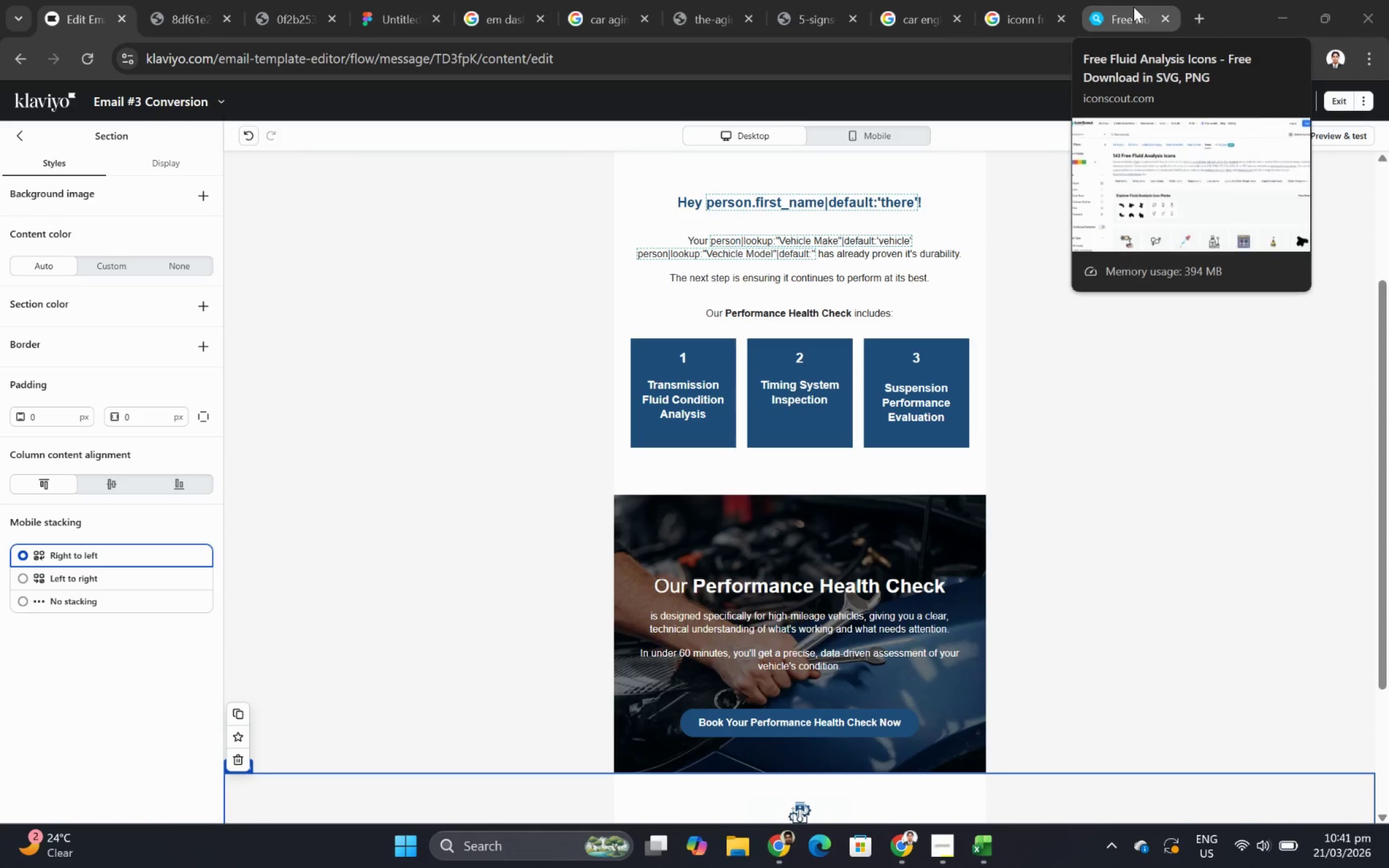 
left_click([1133, 7])
 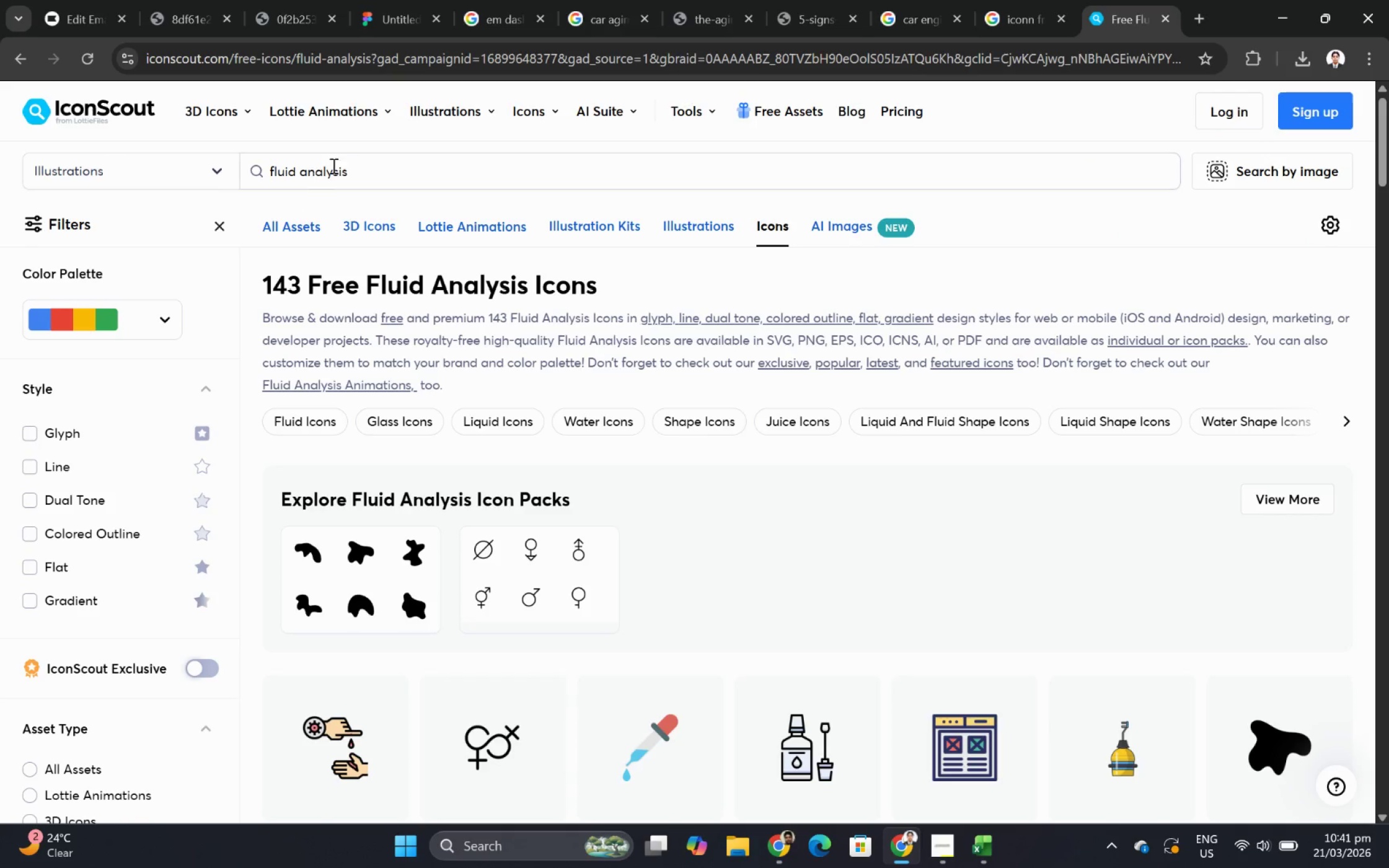 
left_click_drag(start_coordinate=[360, 172], to_coordinate=[267, 170])
 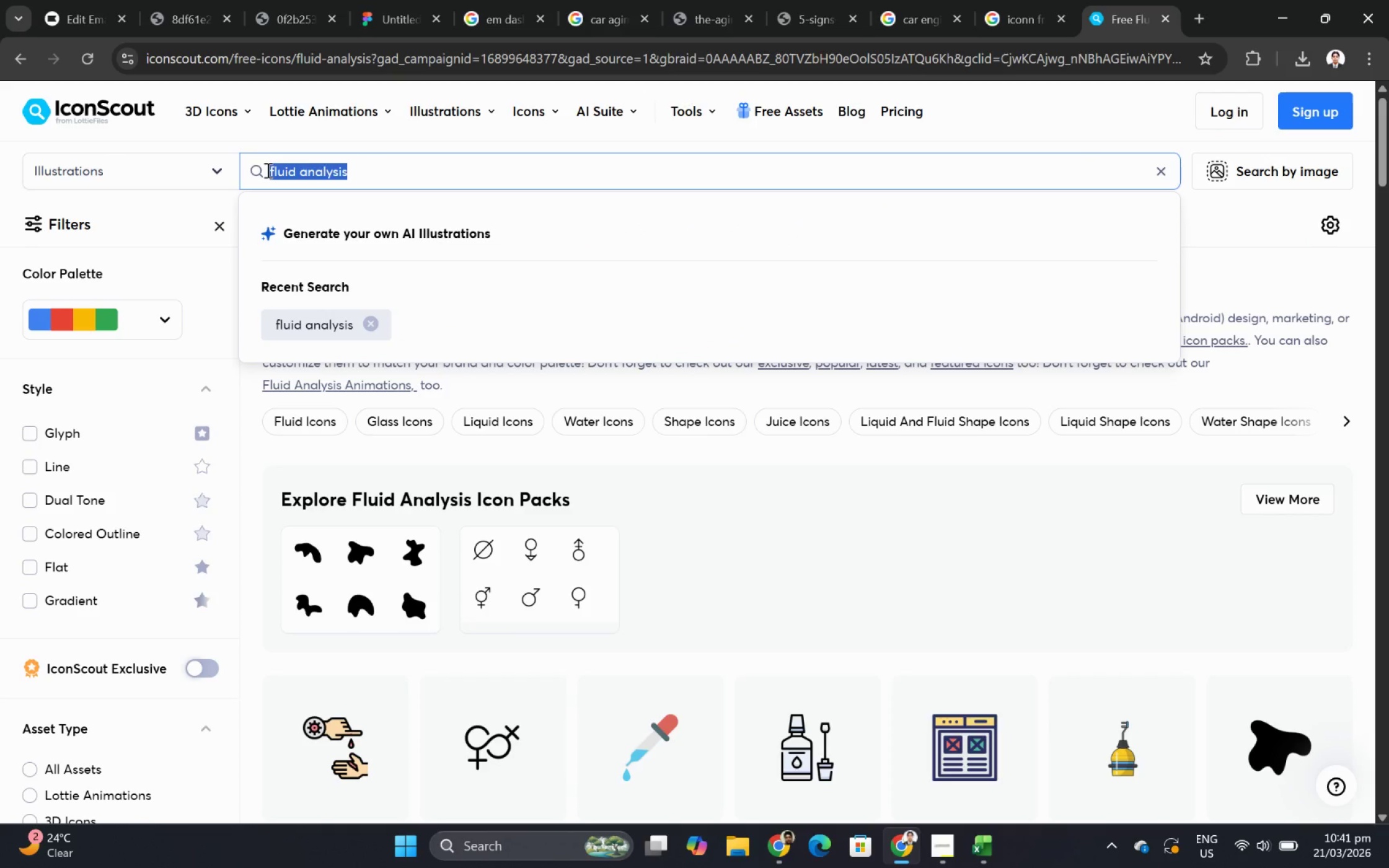 
type(transmission)
 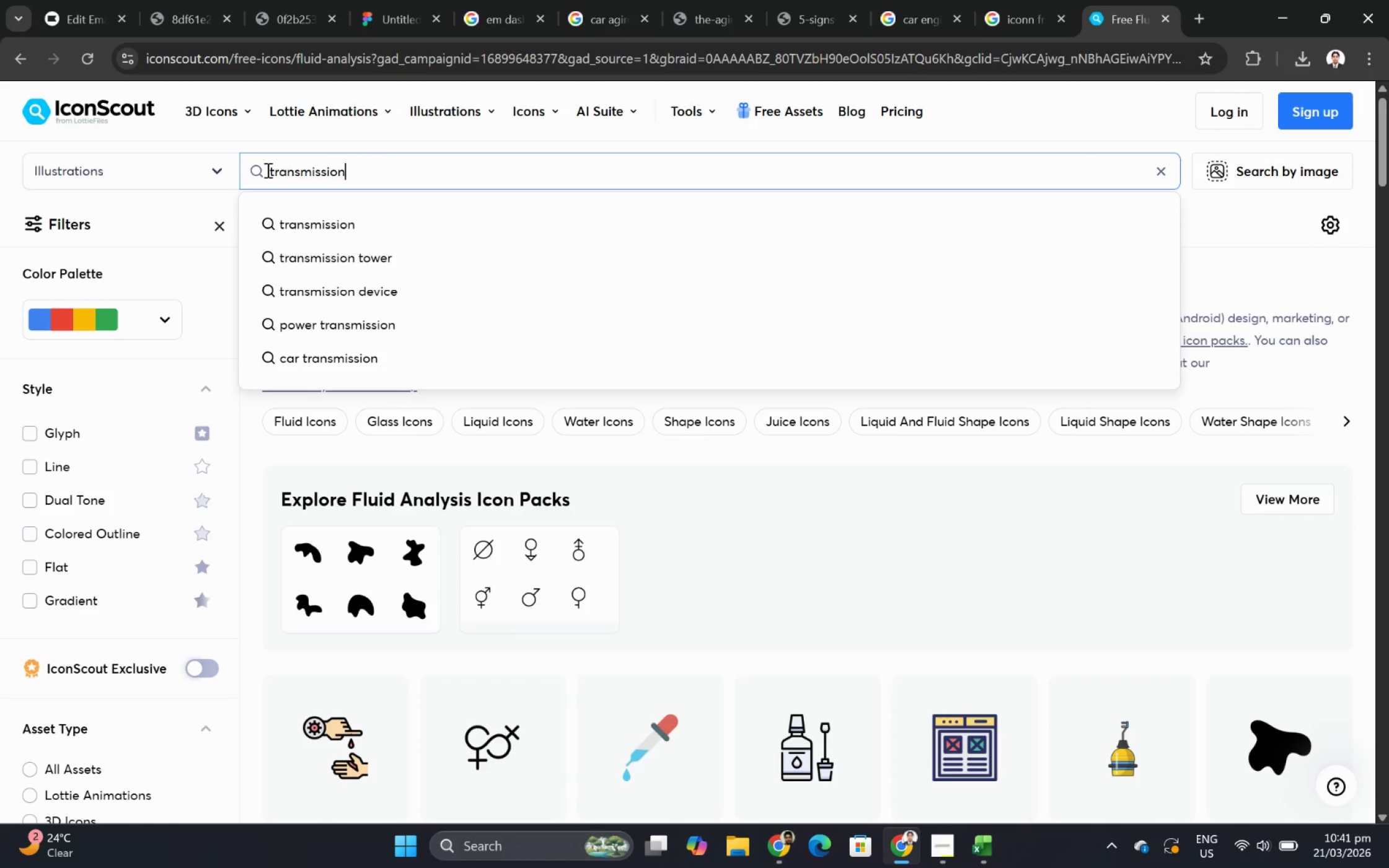 
key(Enter)
 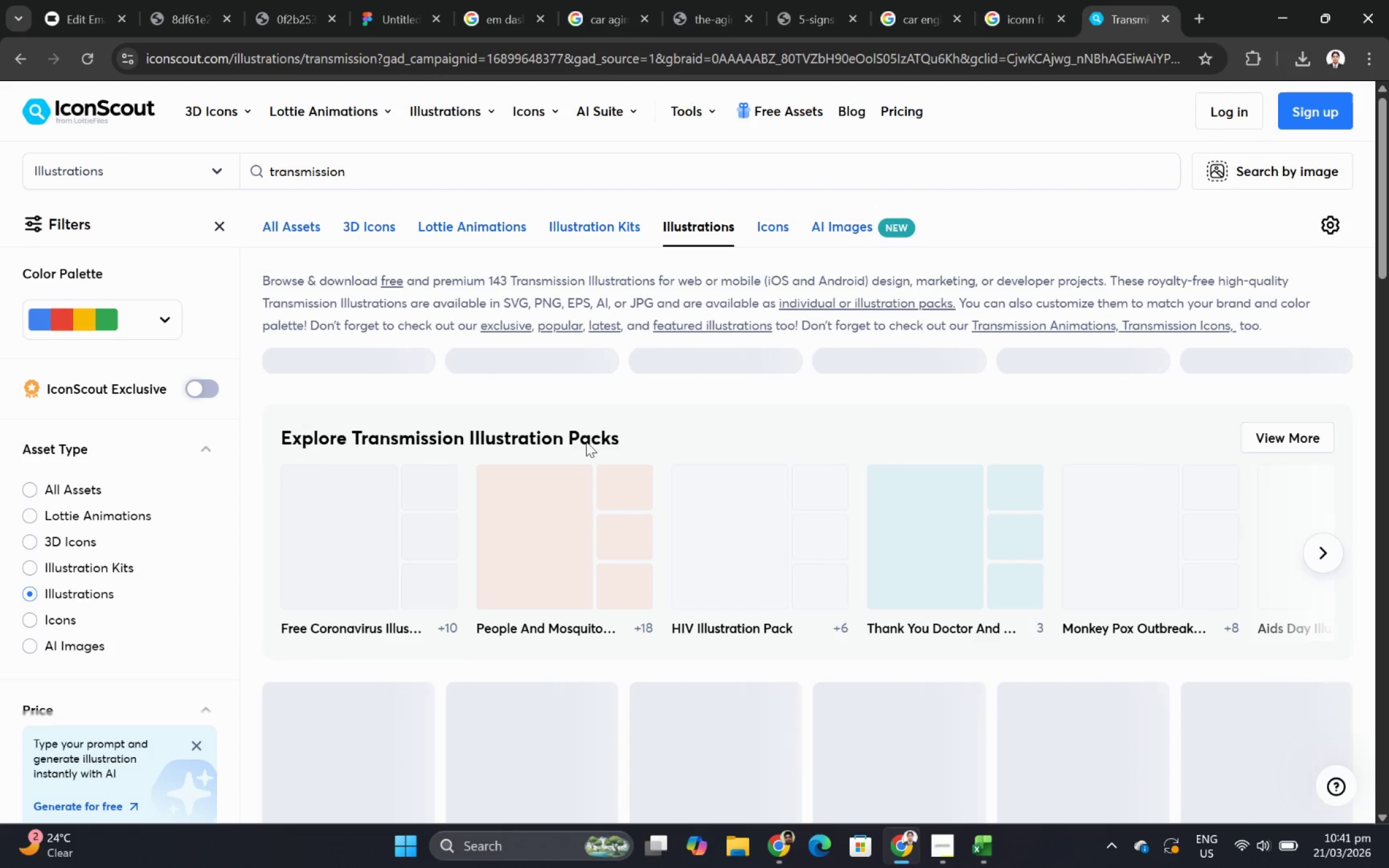 
scroll: coordinate [684, 535], scroll_direction: down, amount: 3.0
 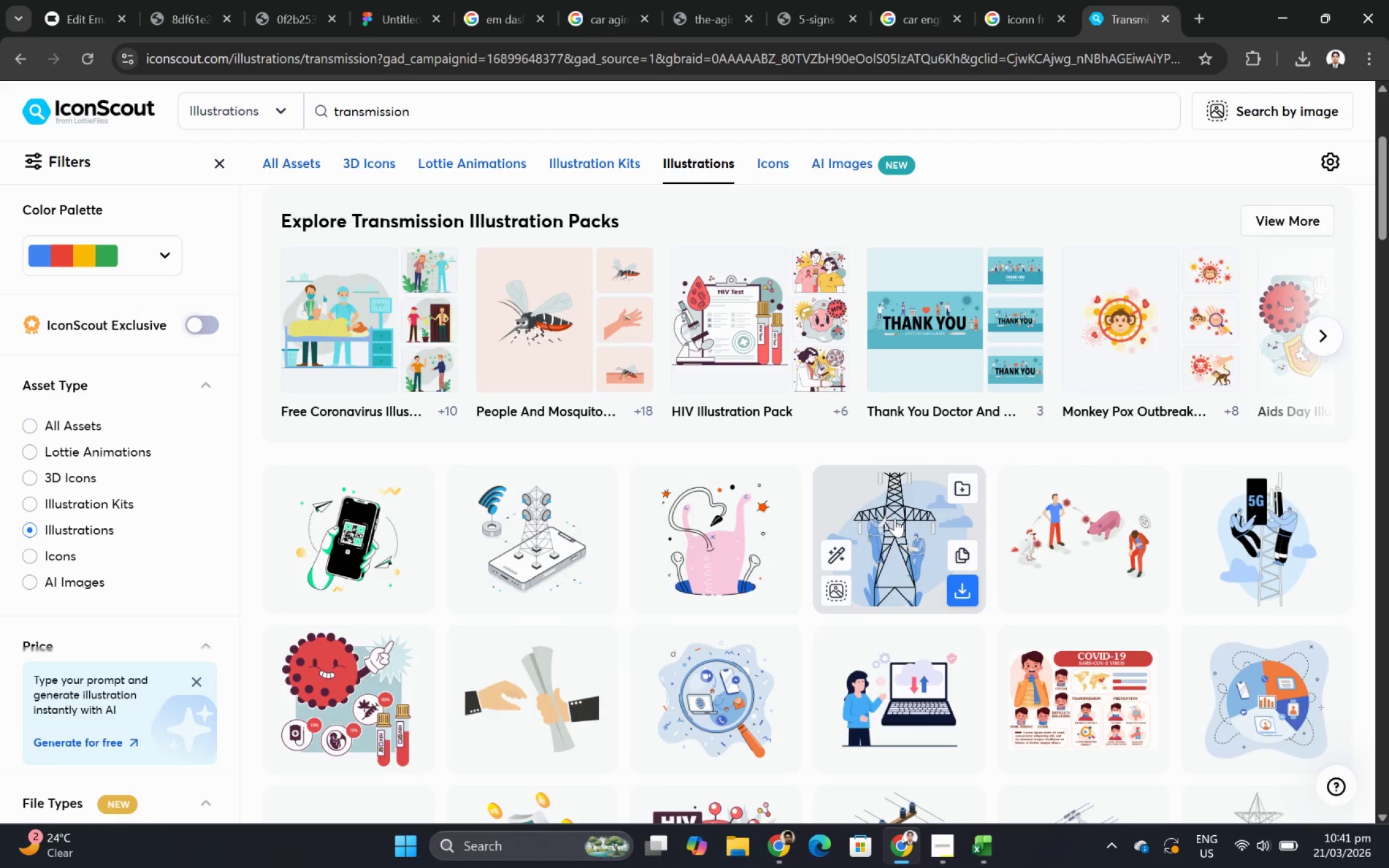 
scroll: coordinate [894, 517], scroll_direction: up, amount: 3.0
 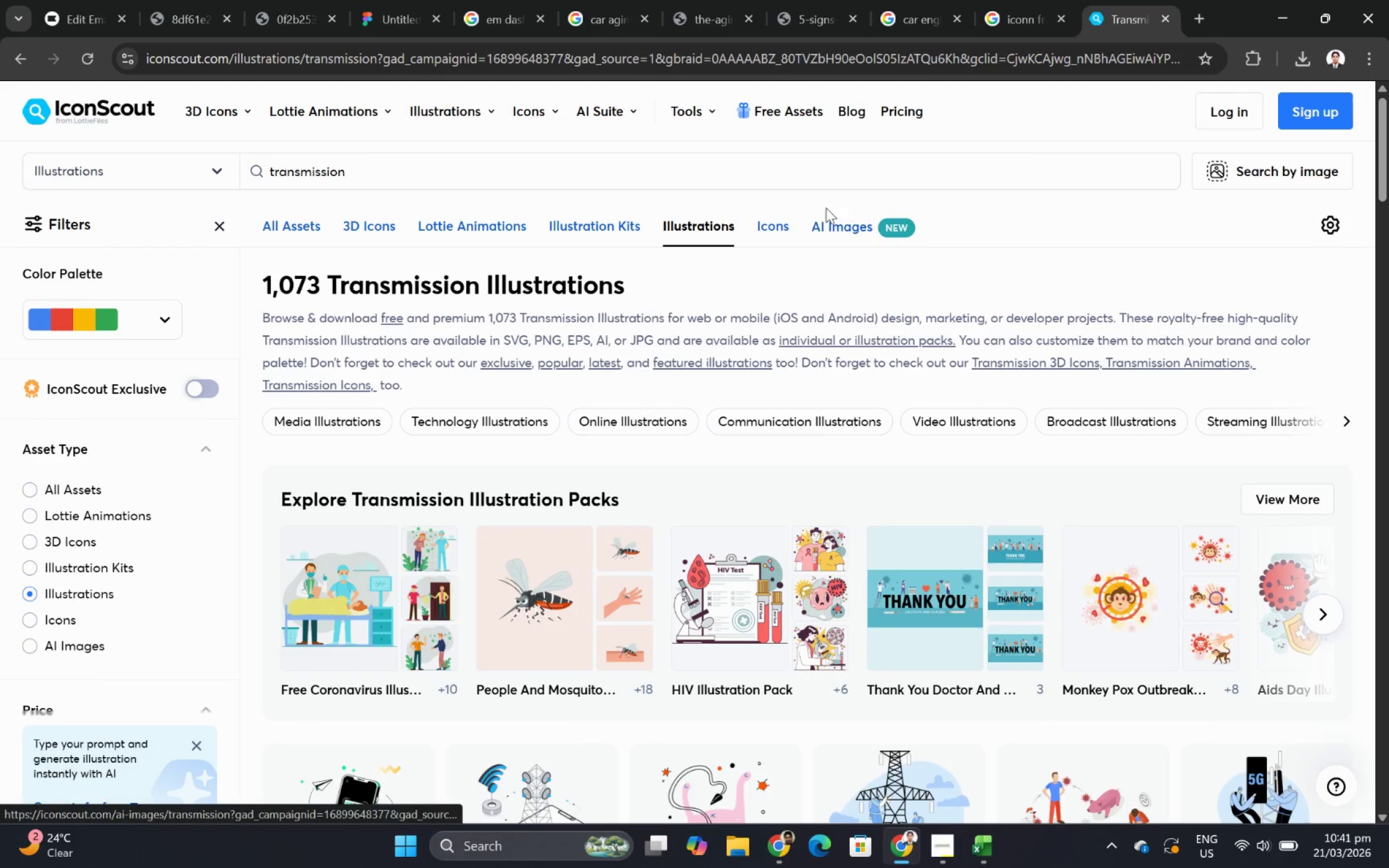 
left_click([765, 235])
 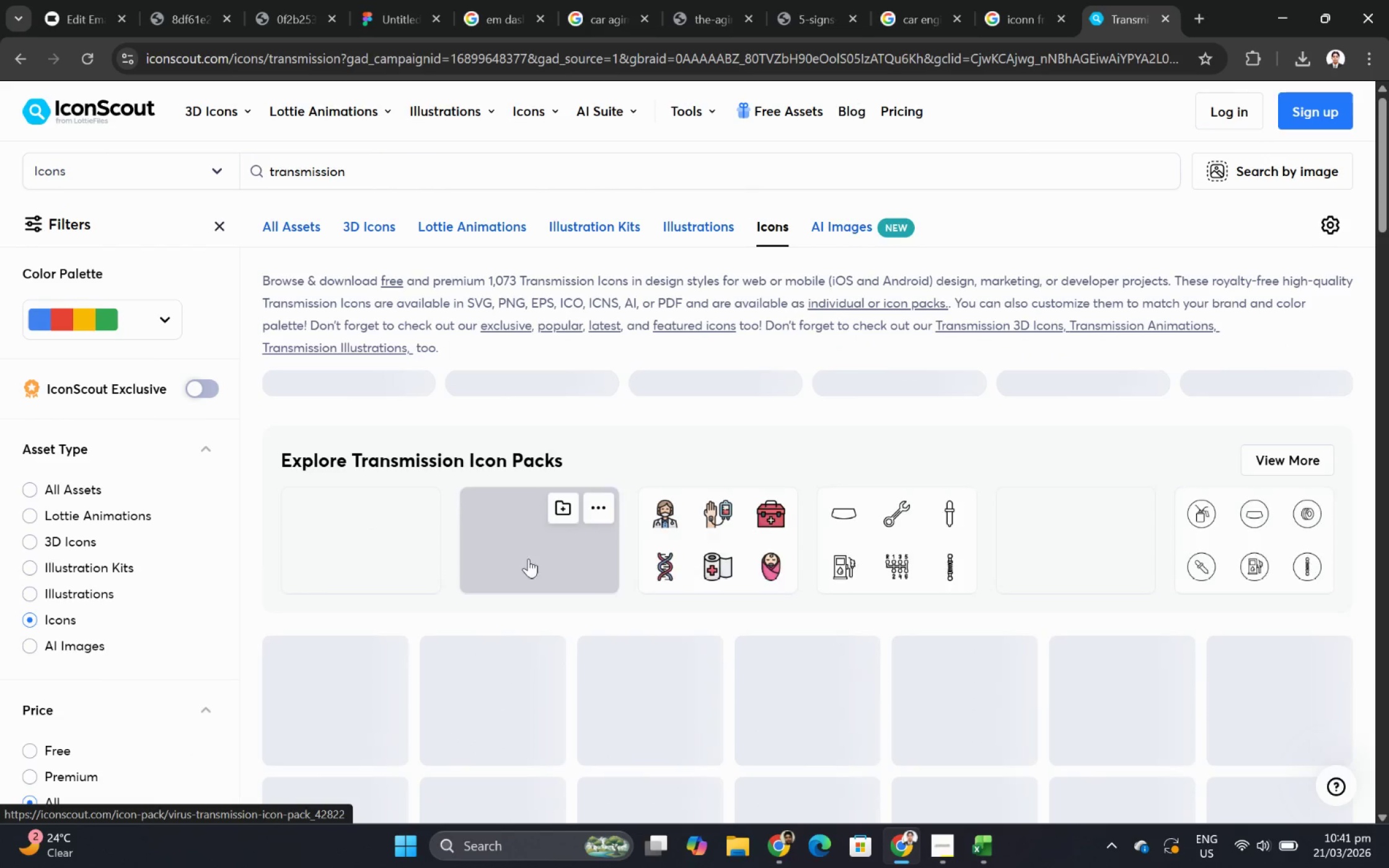 
scroll: coordinate [560, 554], scroll_direction: down, amount: 2.0
 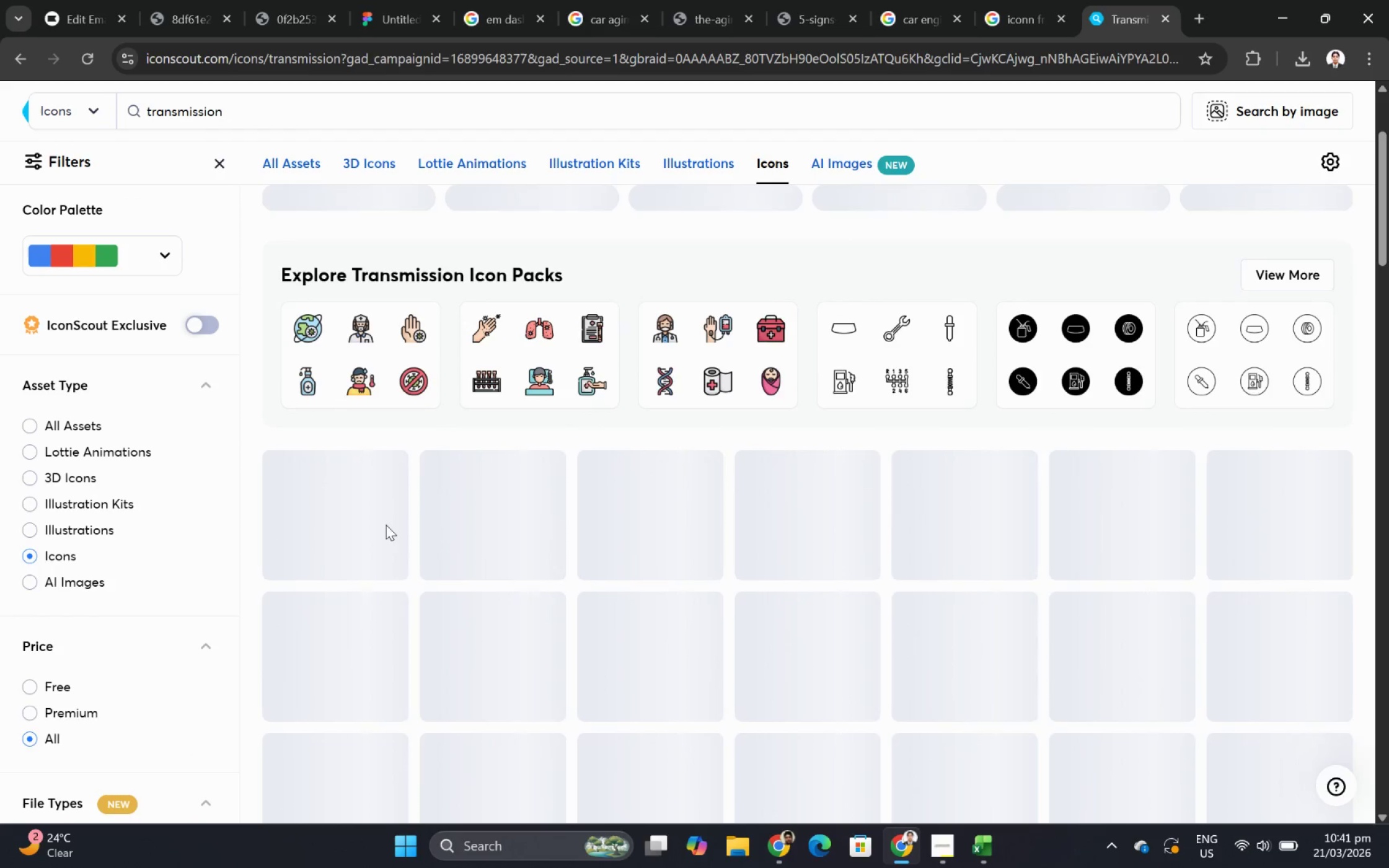 
mouse_move([397, 530])
 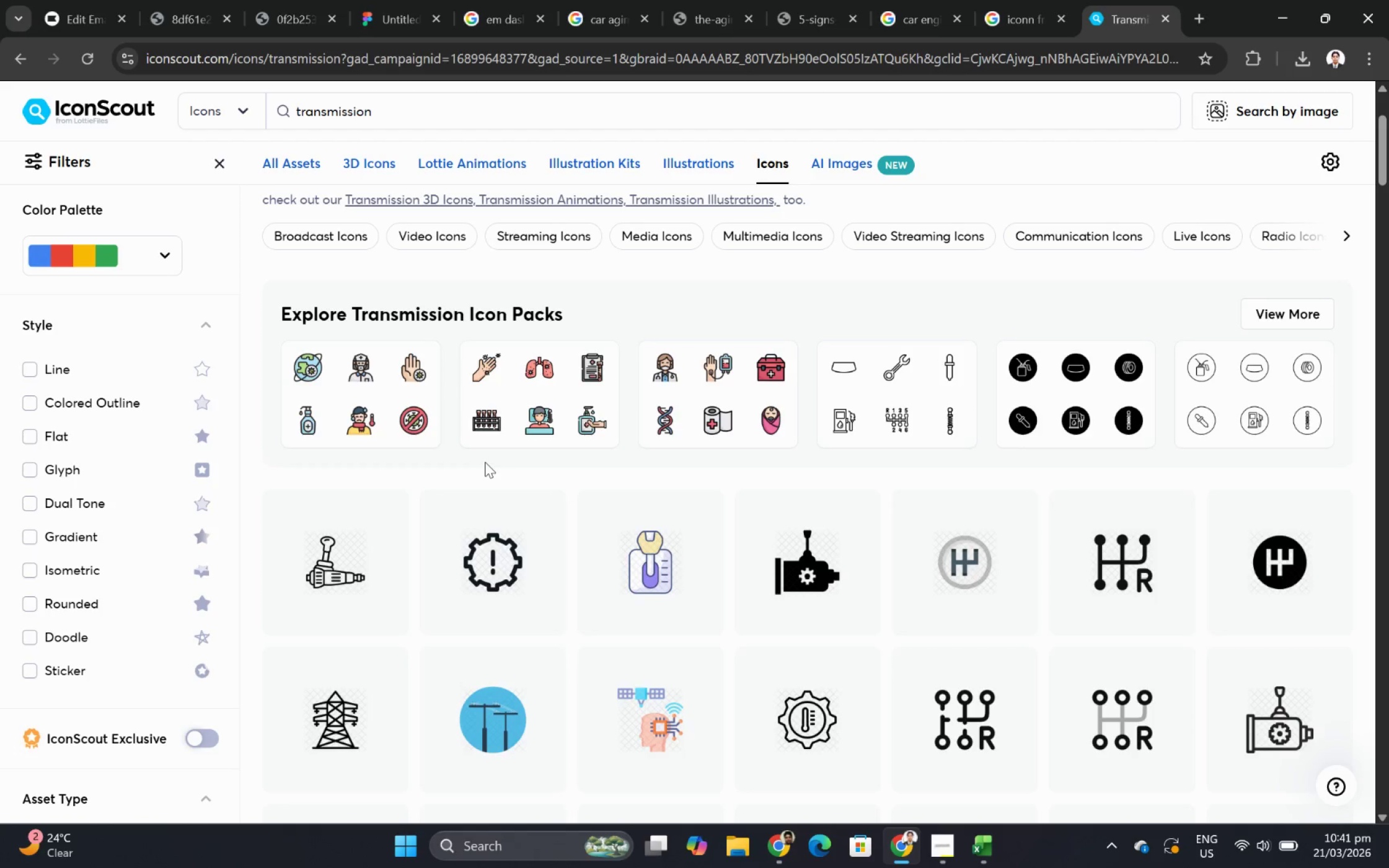 
scroll: coordinate [503, 486], scroll_direction: down, amount: 1.0
 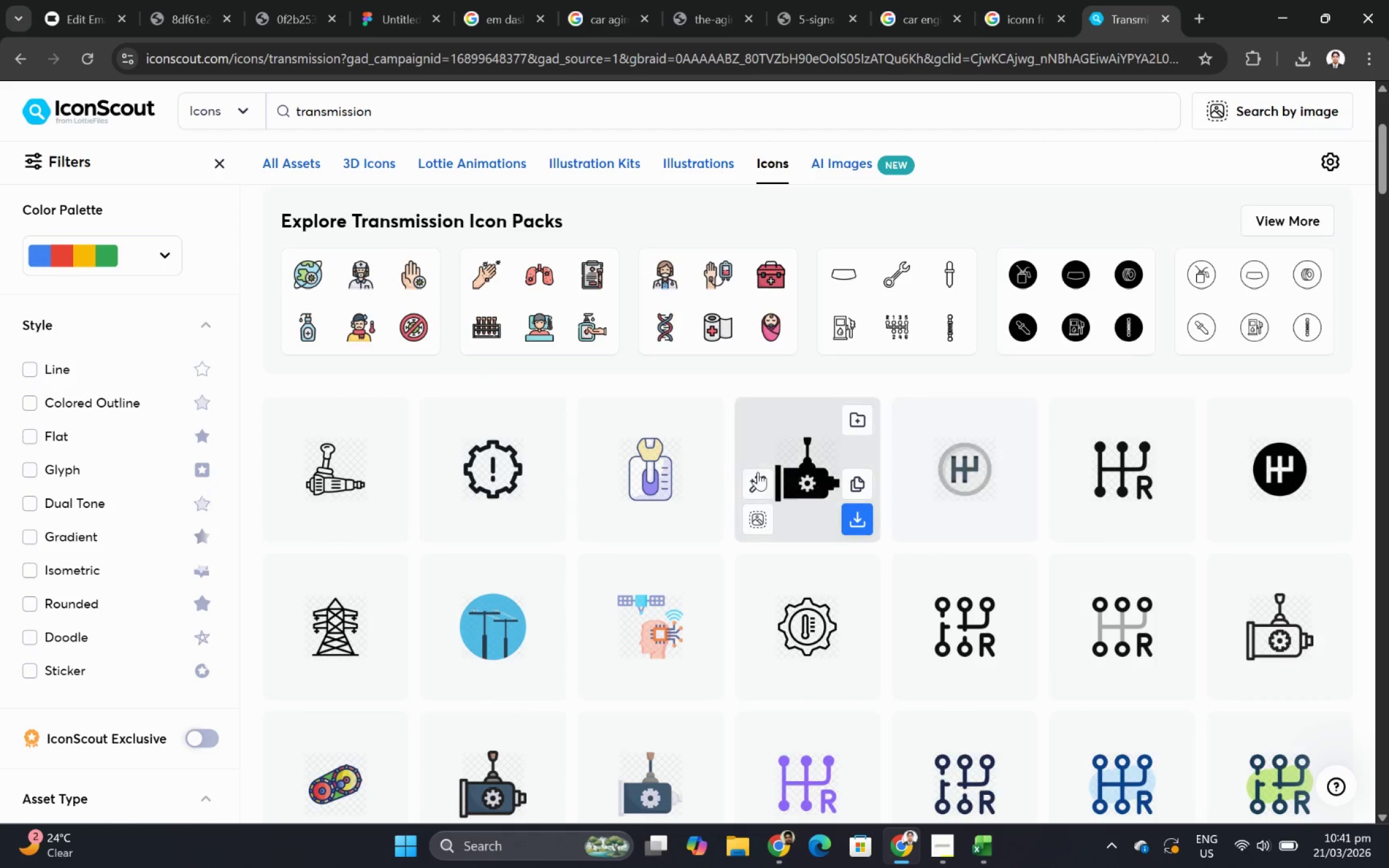 
mouse_move([778, 457])
 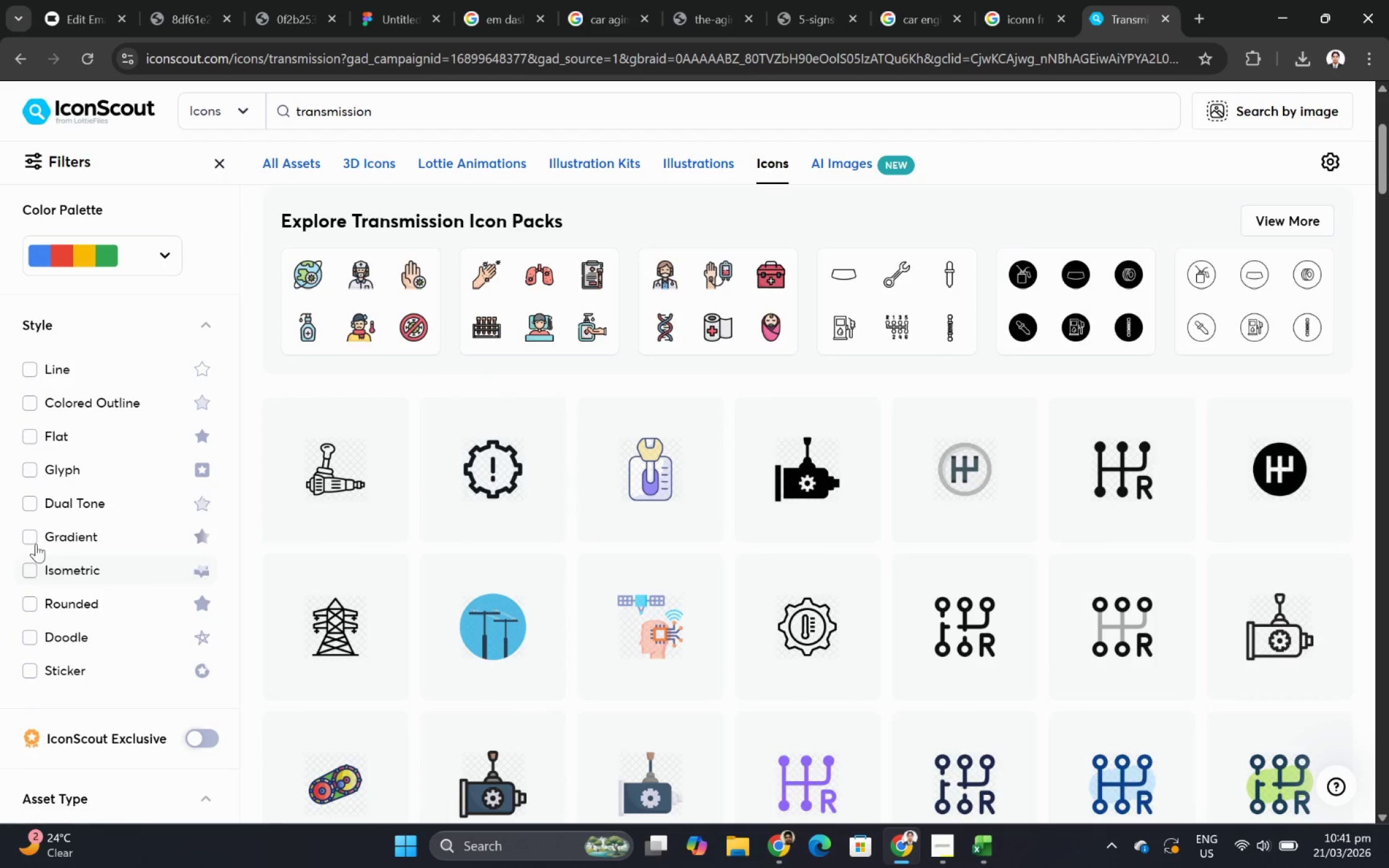 
scroll: coordinate [73, 726], scroll_direction: down, amount: 5.0
 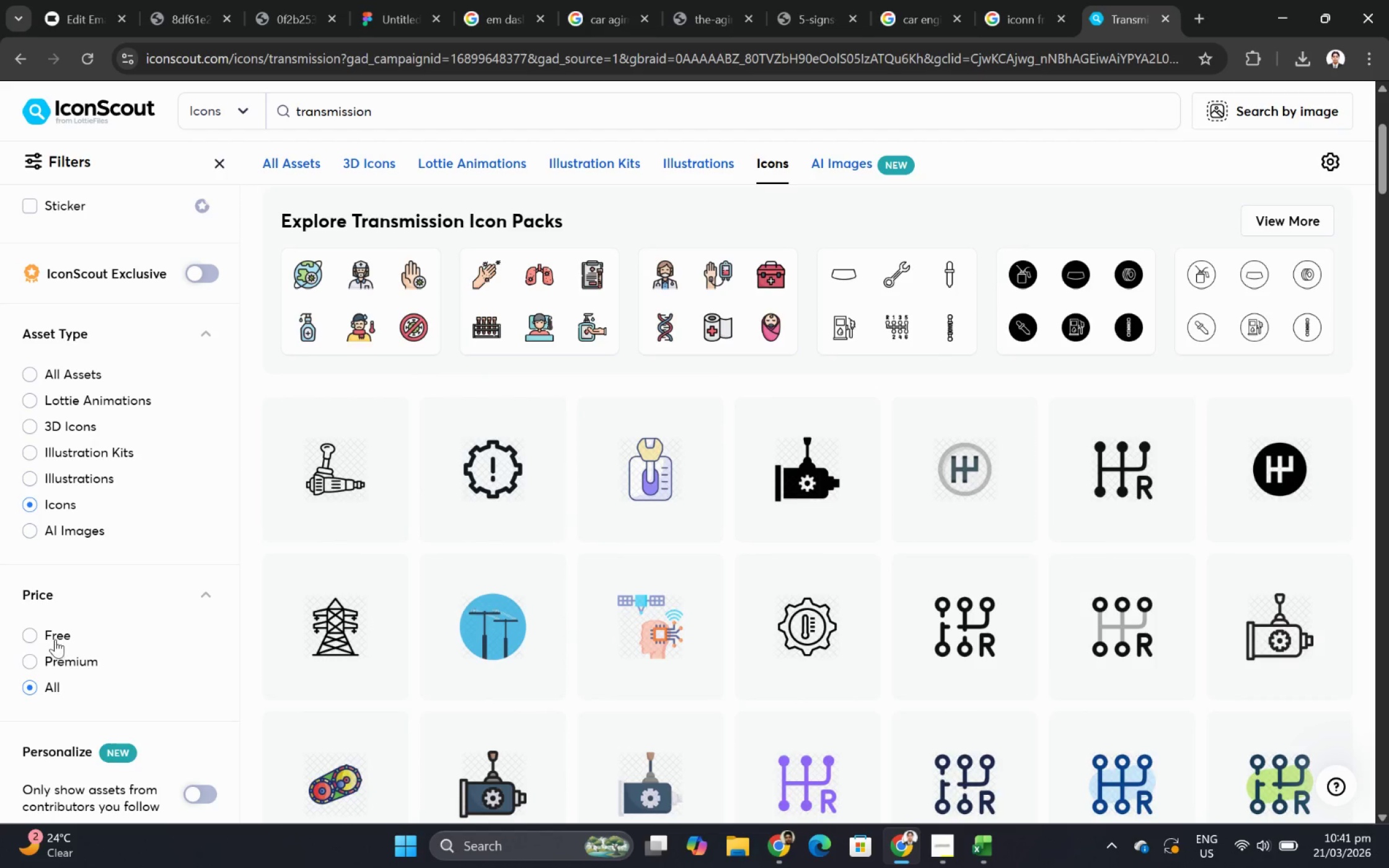 
left_click([55, 628])
 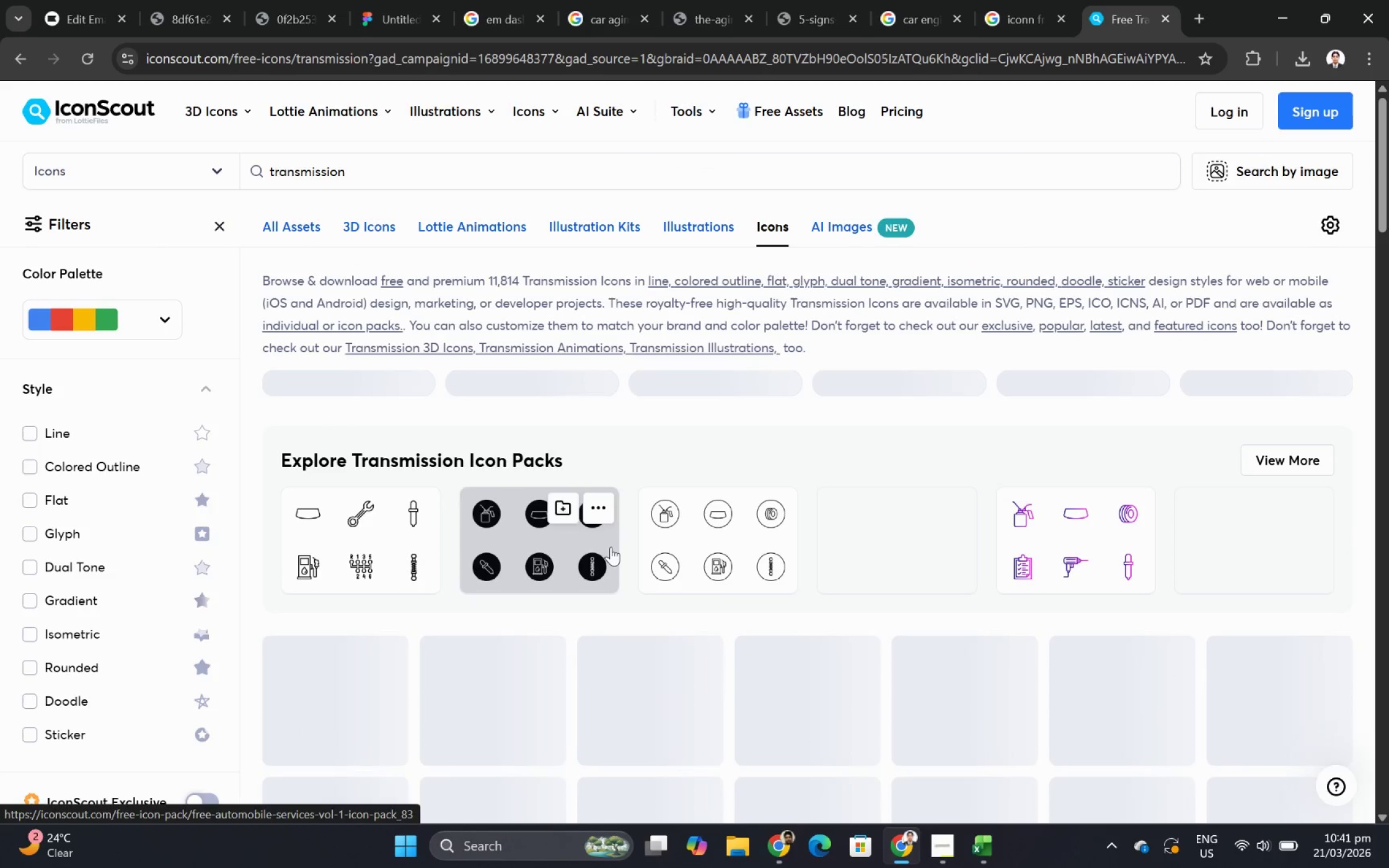 
scroll: coordinate [392, 575], scroll_direction: down, amount: 12.0
 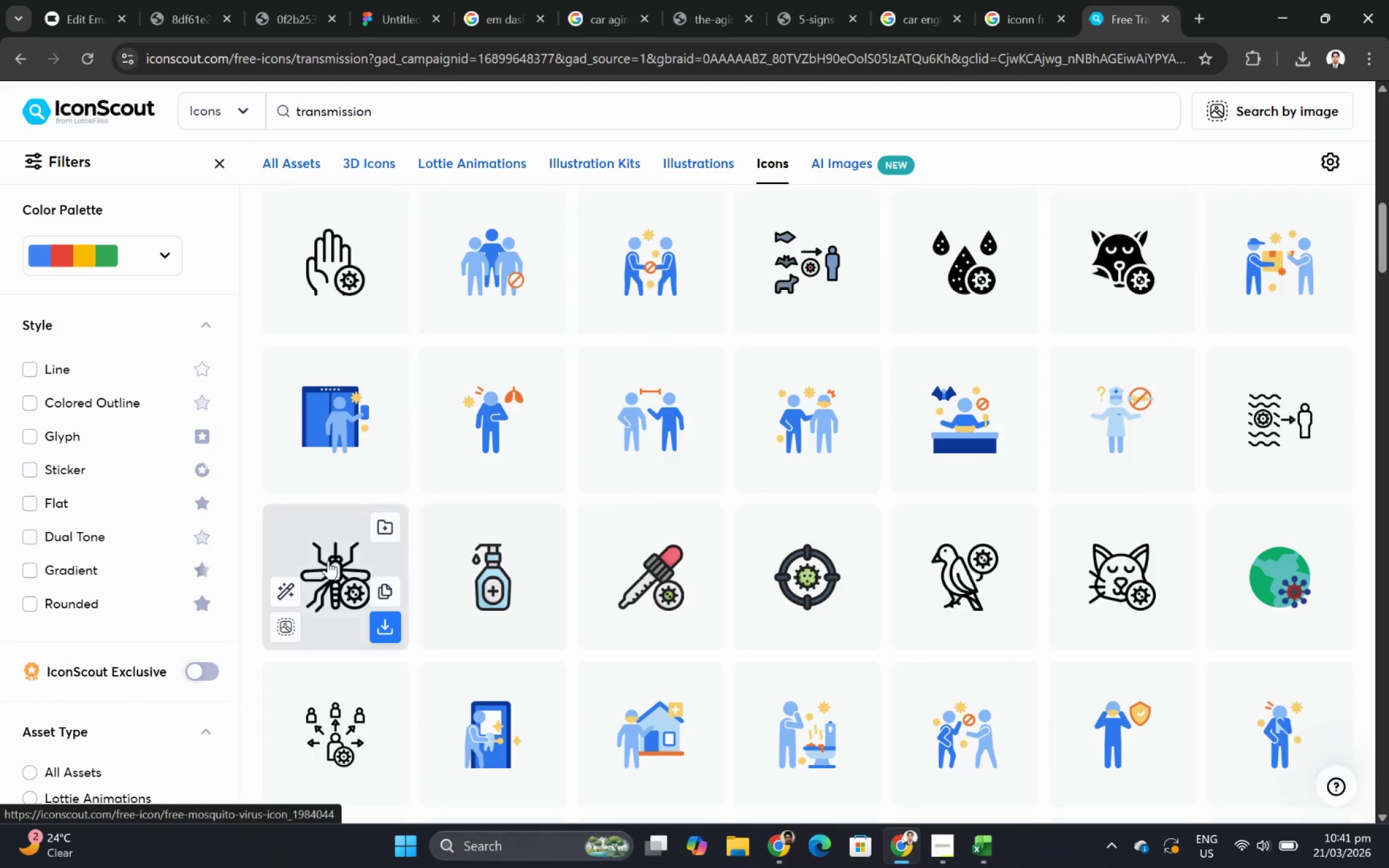 
scroll: coordinate [589, 431], scroll_direction: up, amount: 10.0
 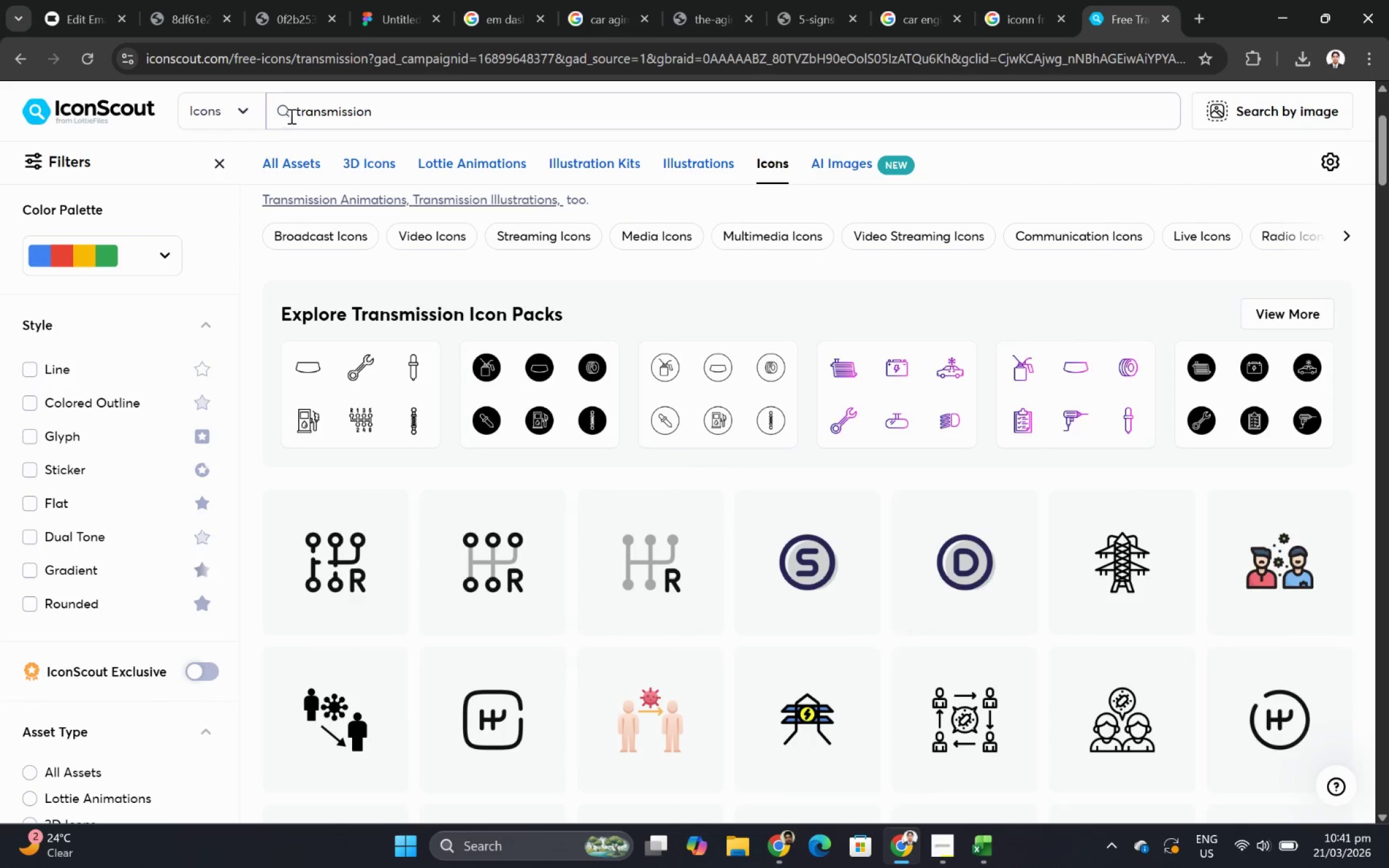 
left_click([296, 112])
 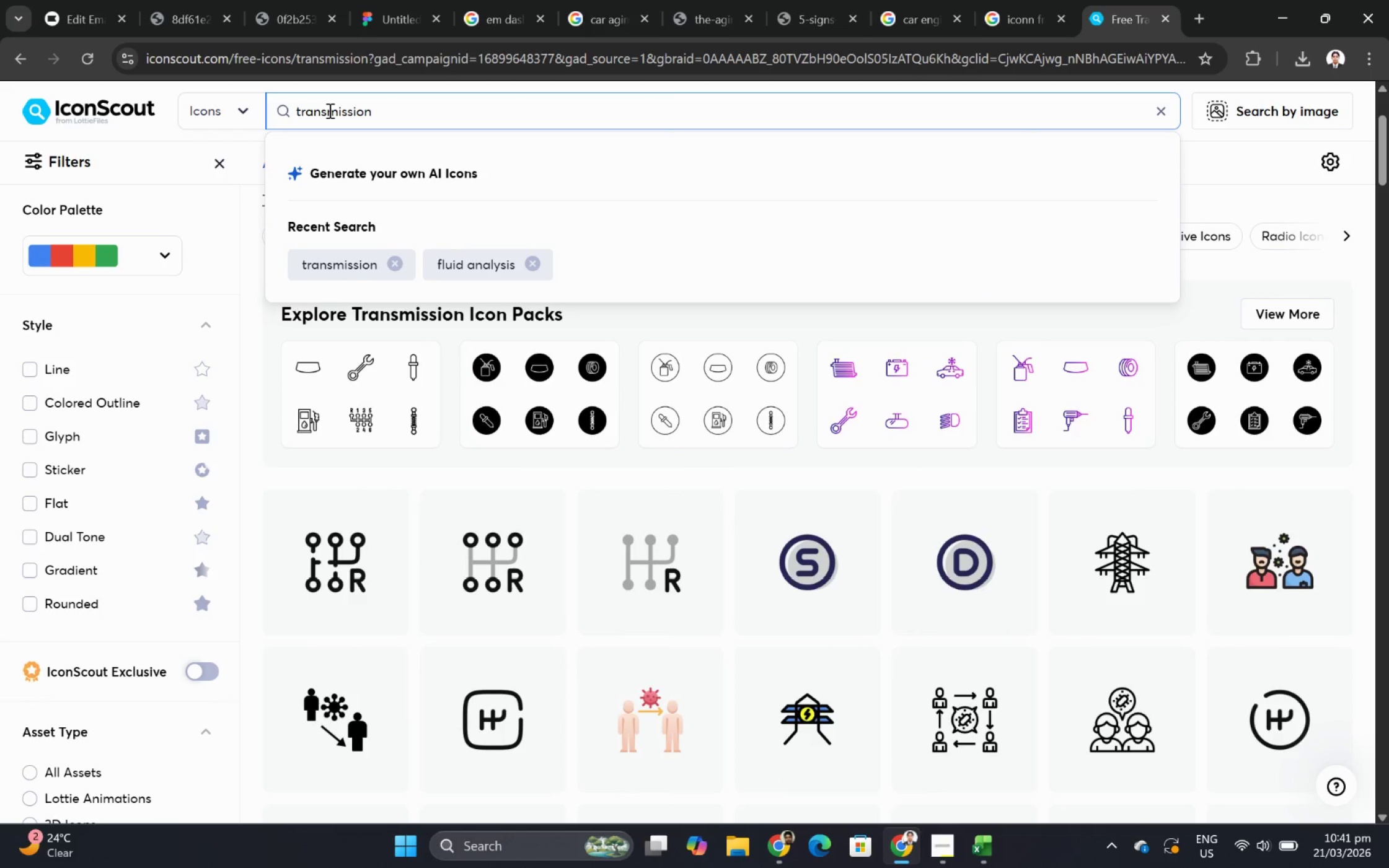 
type(engine )
 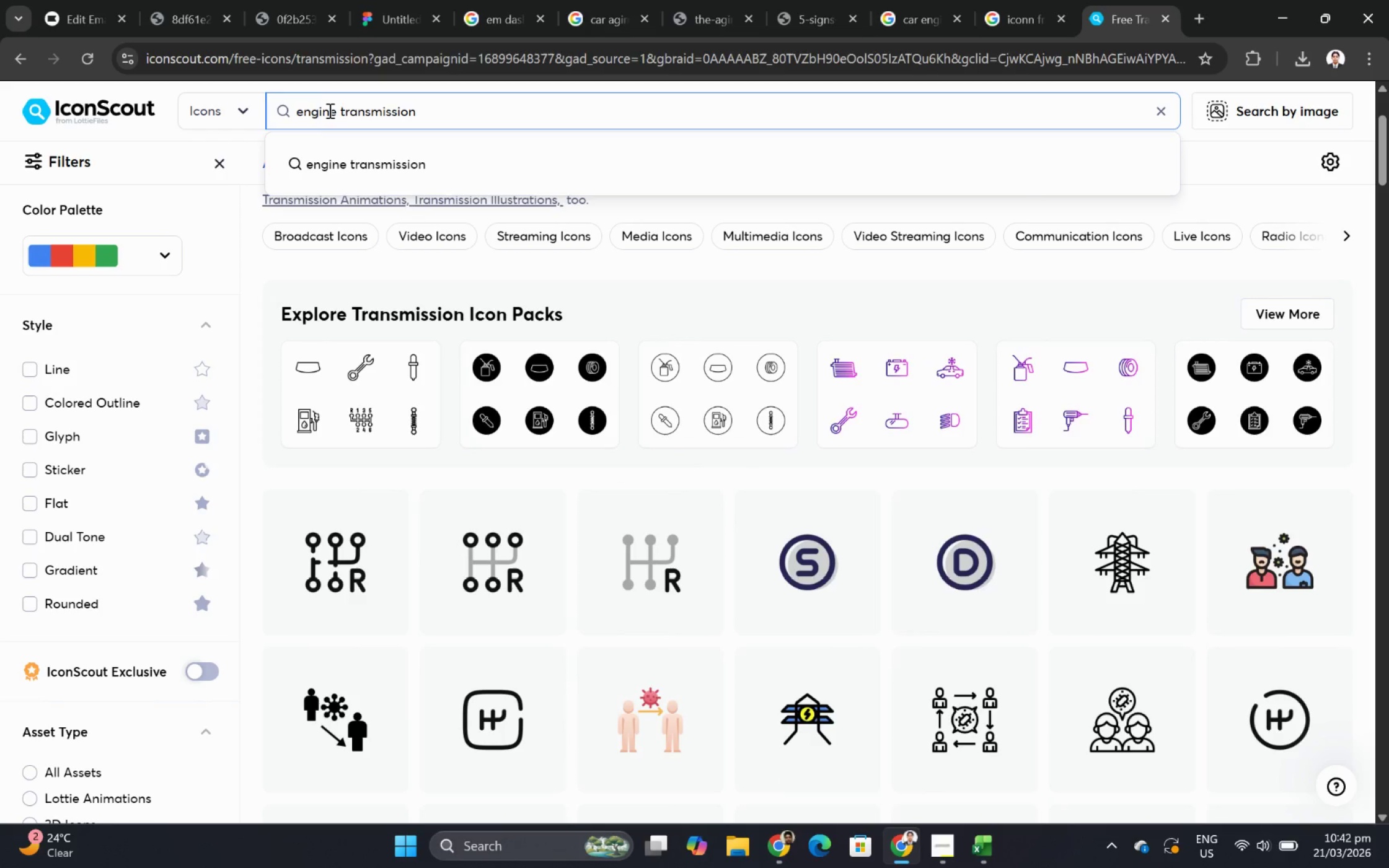 
key(Enter)
 